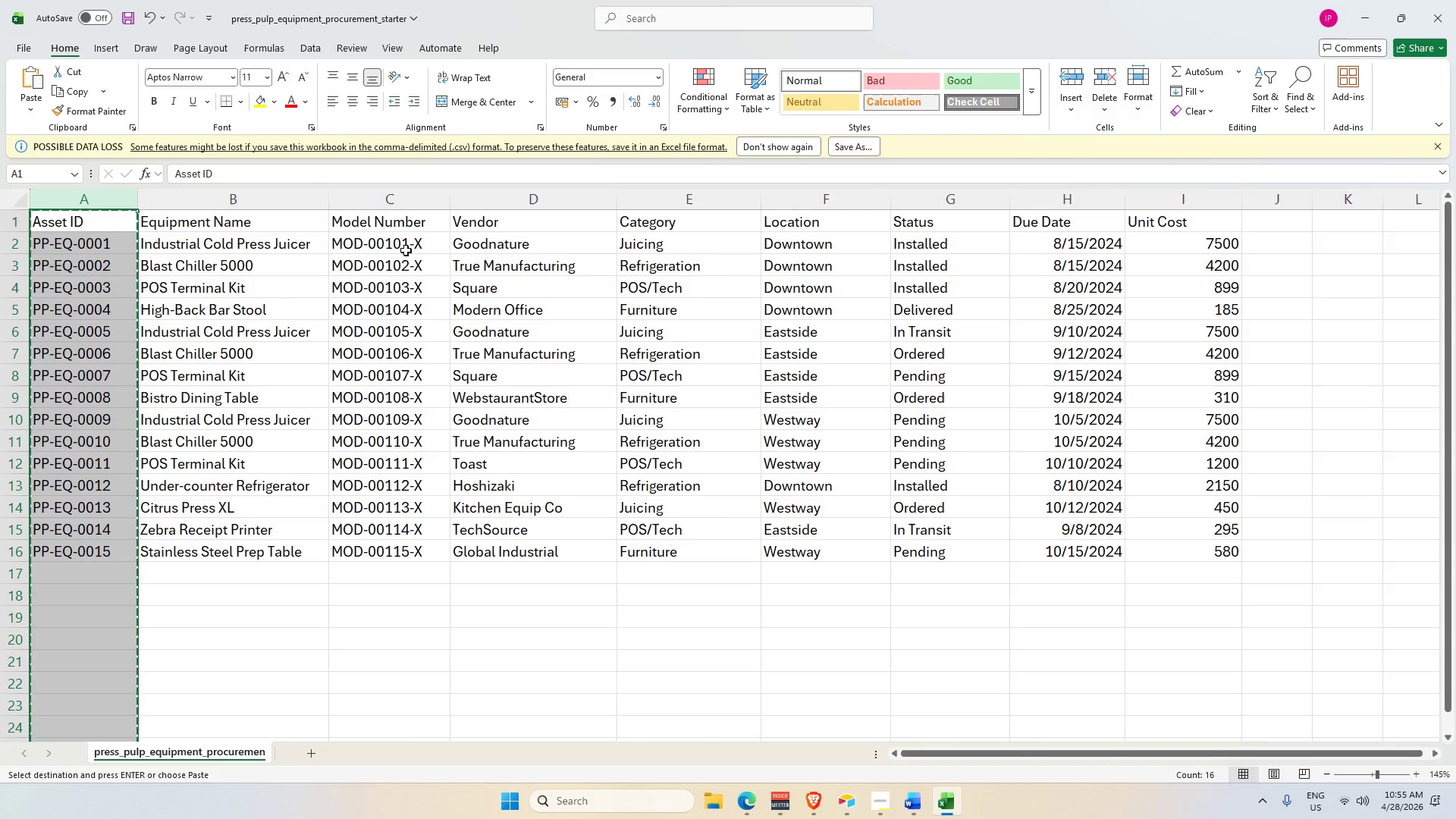 
key(Alt+AltLeft)
 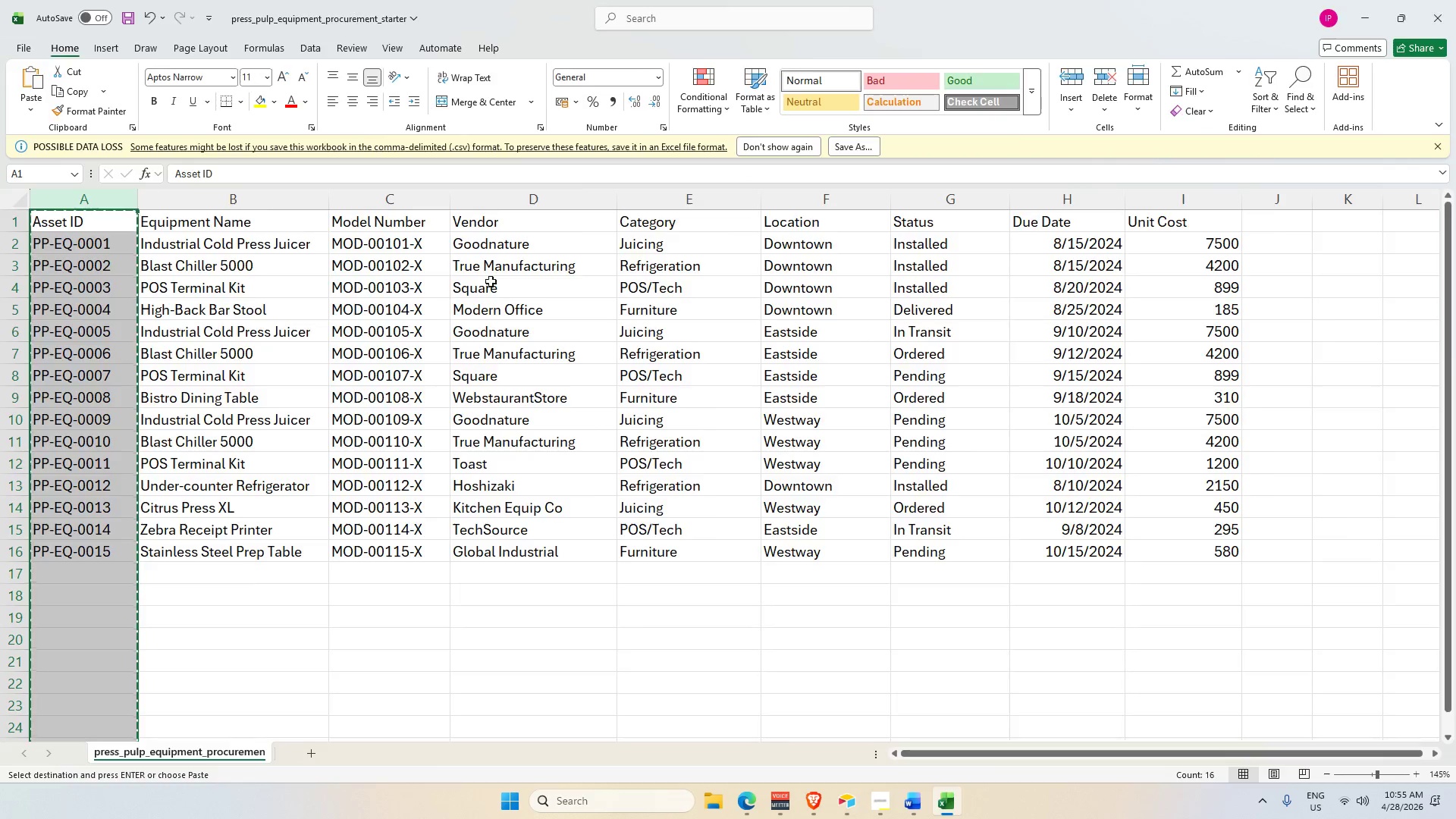 
key(Alt+Tab)
 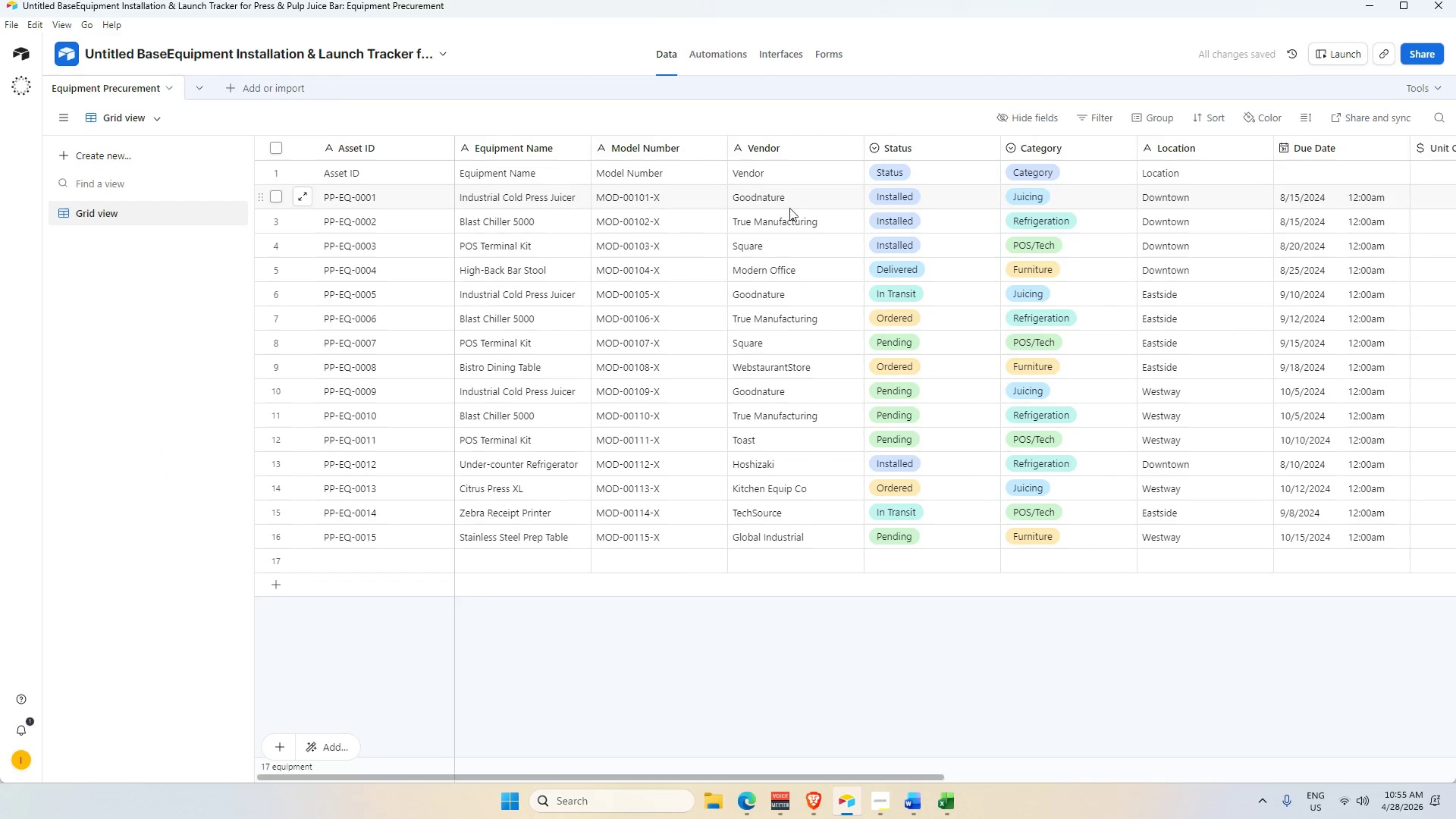 
key(Alt+AltLeft)
 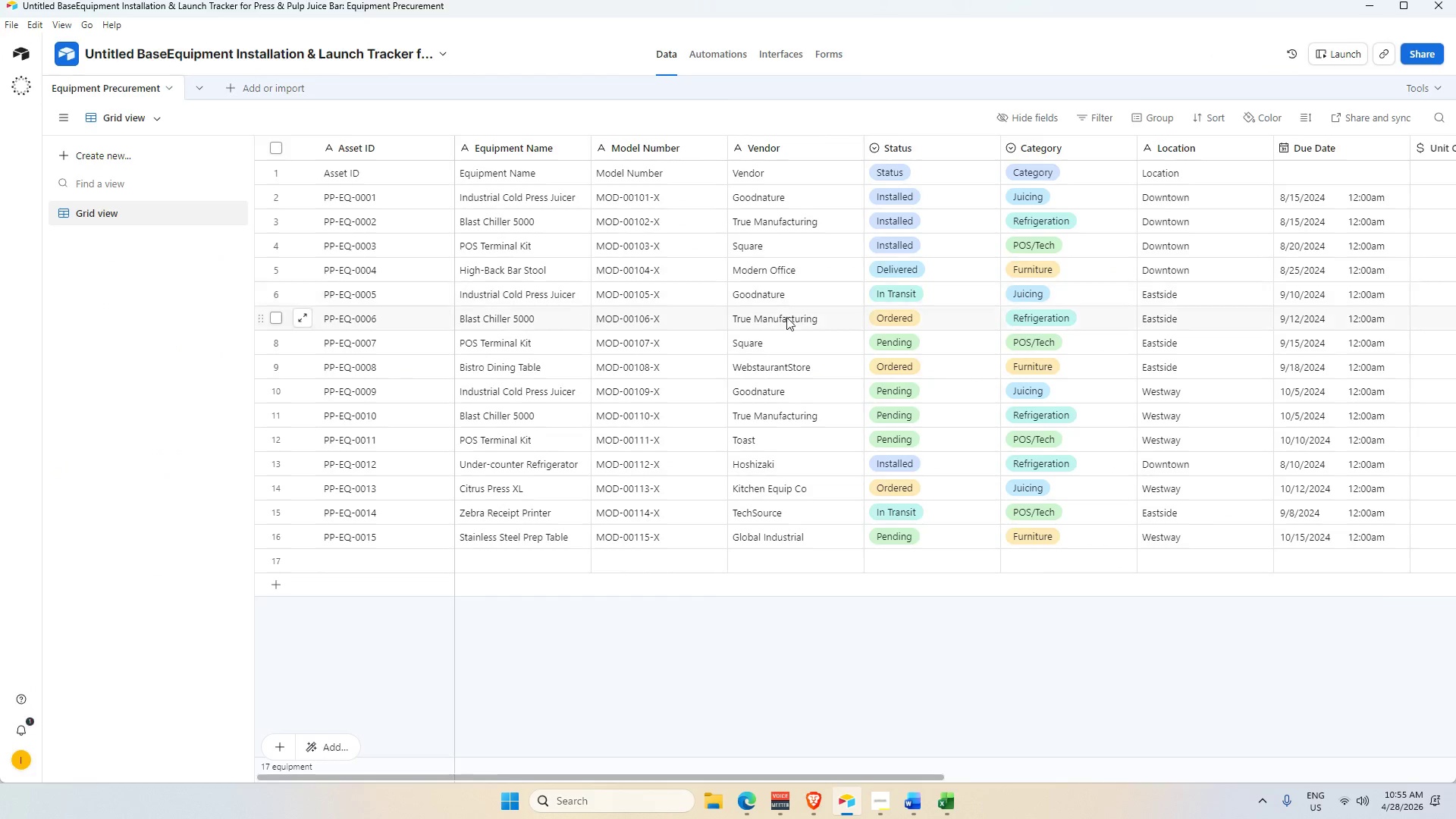 
key(Alt+Tab)
 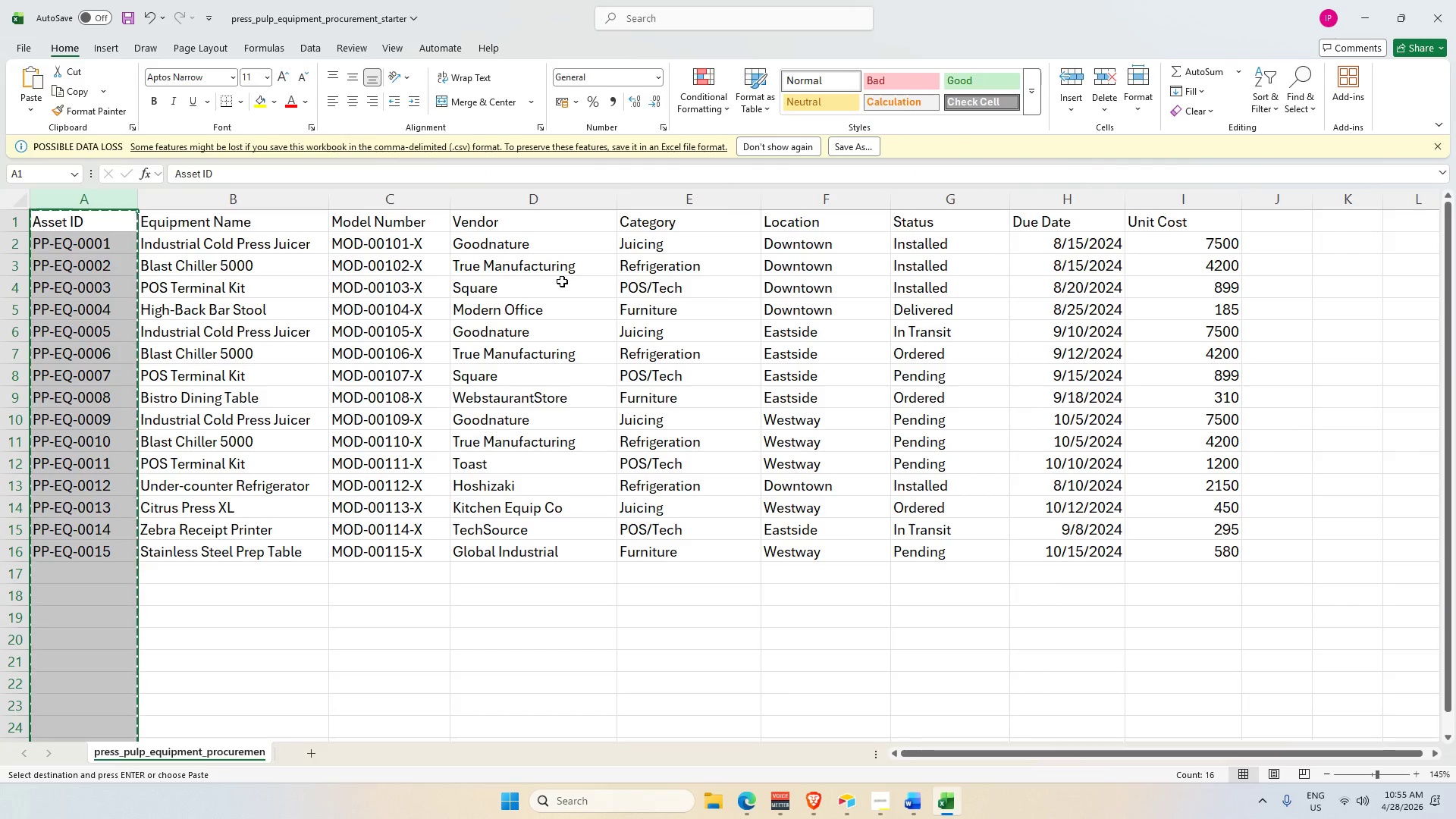 
key(Alt+AltLeft)
 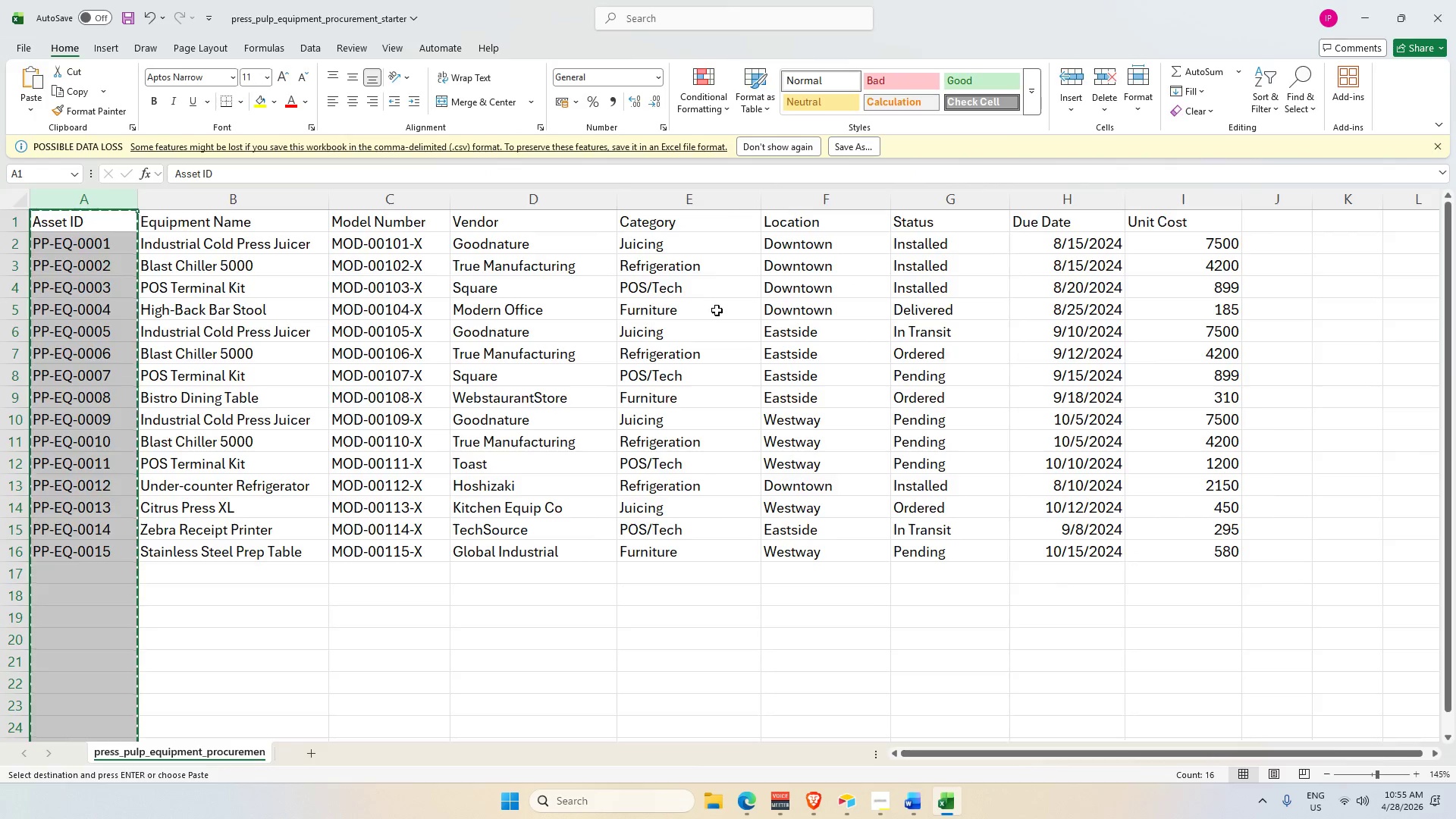 
key(Alt+Tab)
 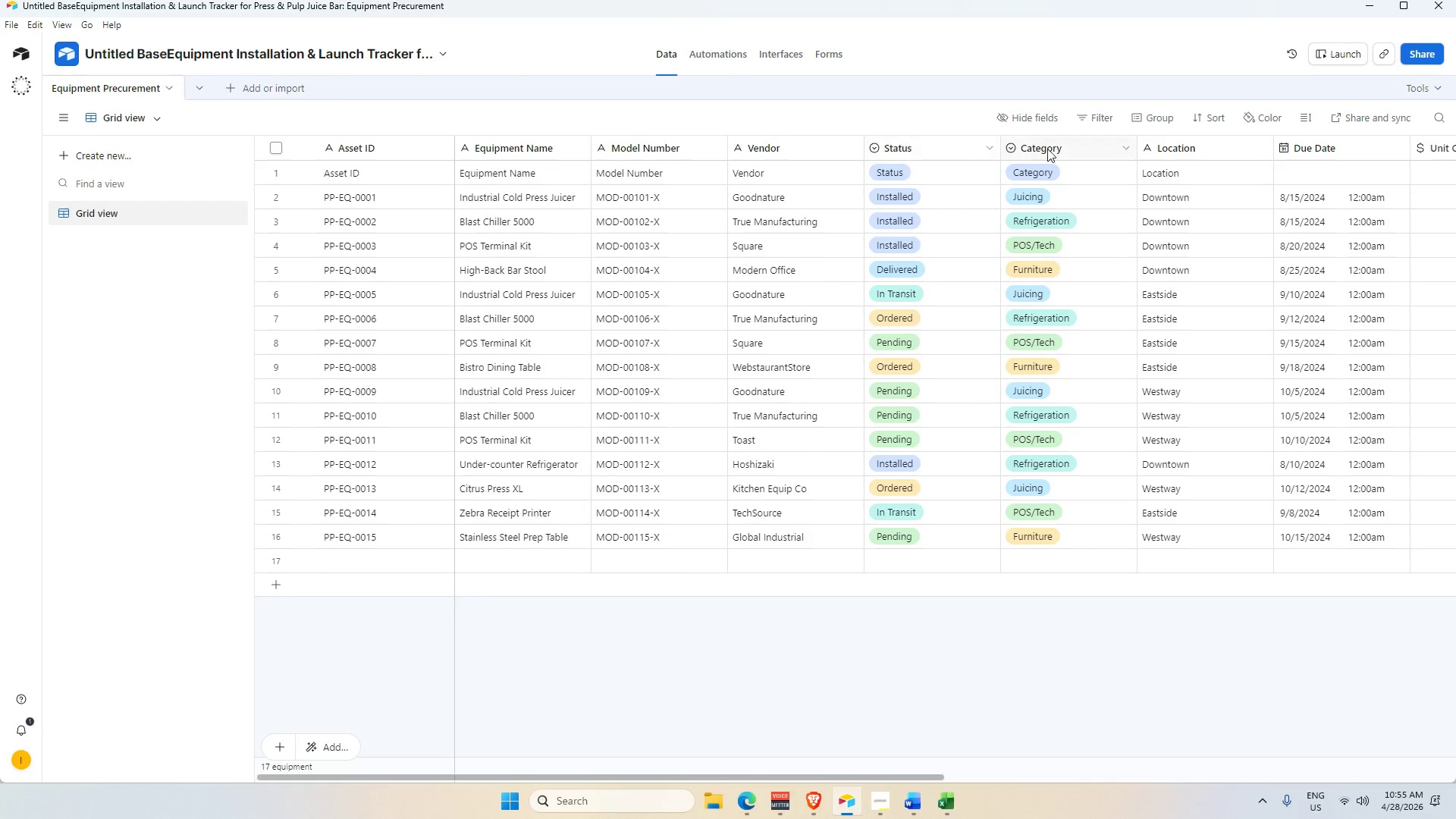 
left_click_drag(start_coordinate=[1050, 148], to_coordinate=[907, 155])
 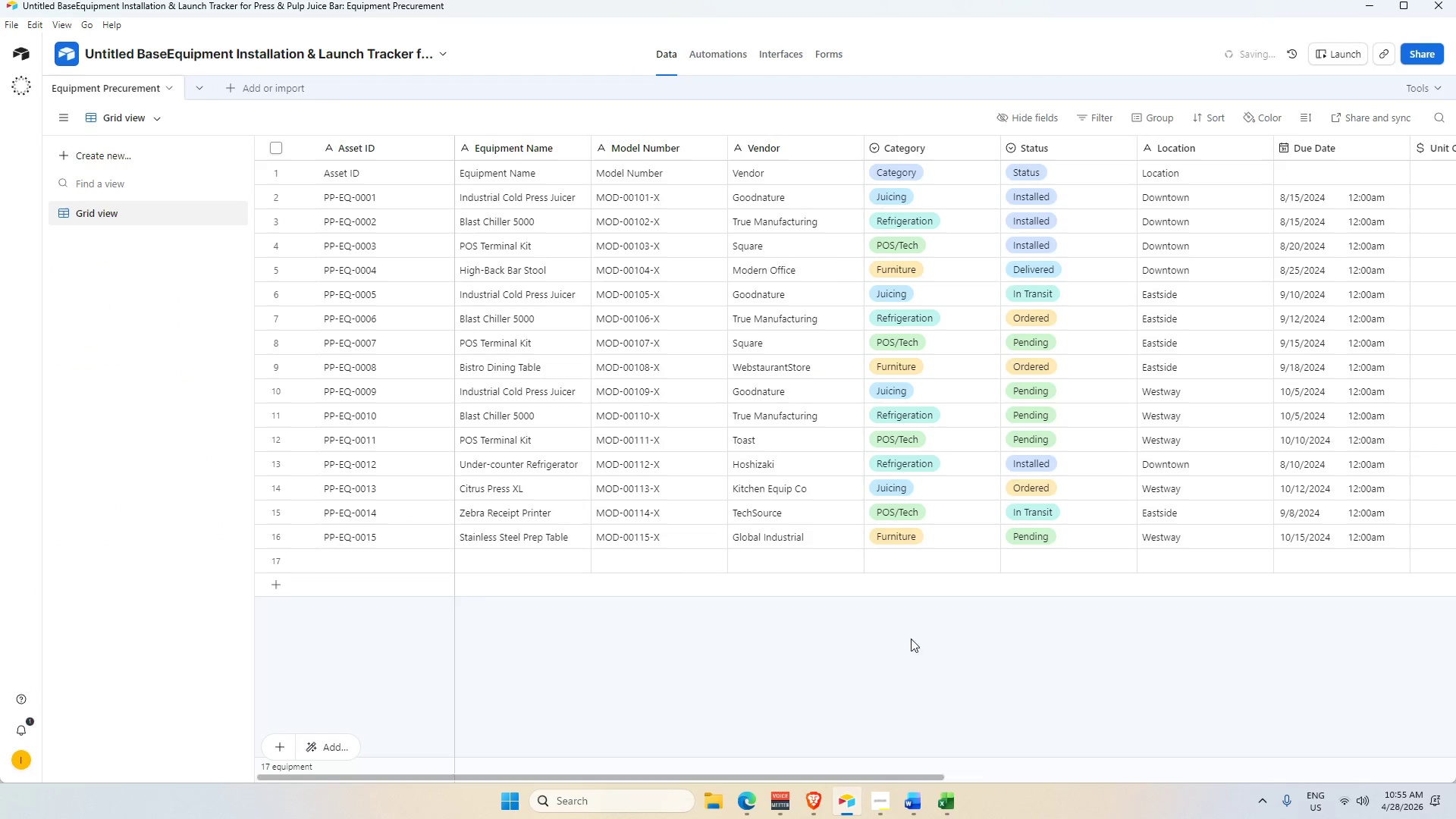 
left_click([916, 652])
 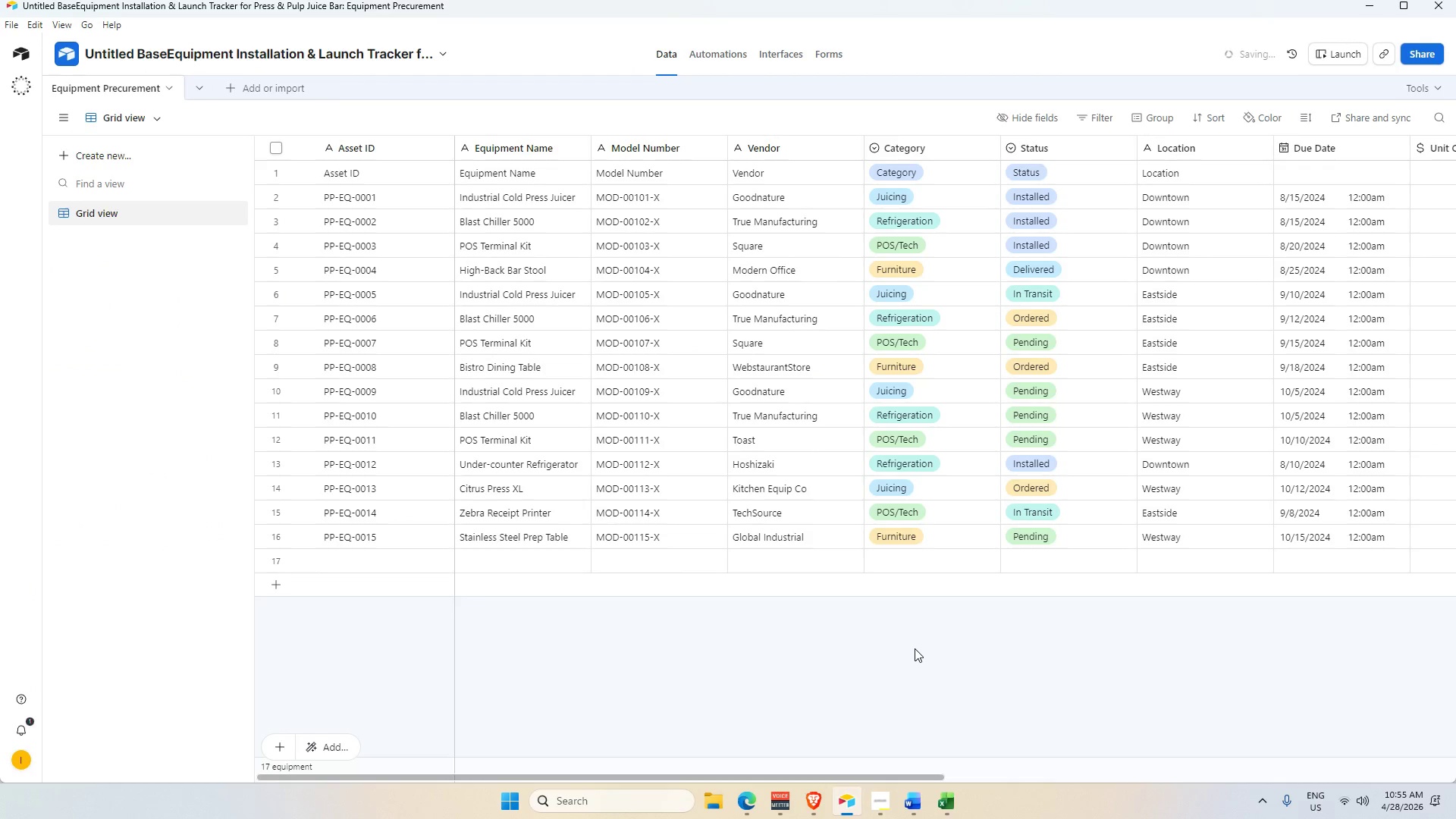 
key(Alt+AltLeft)
 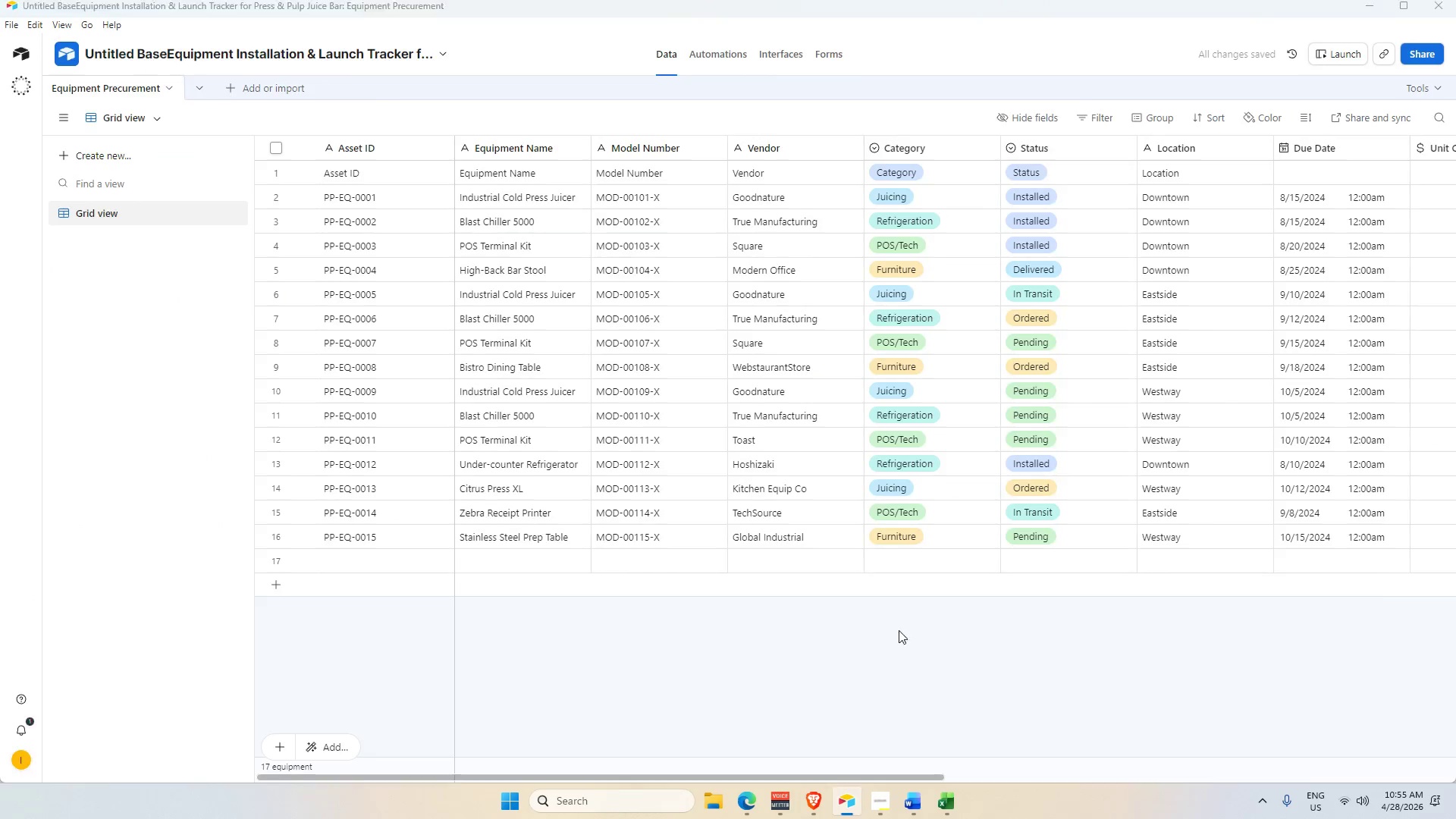 
key(Alt+Tab)
 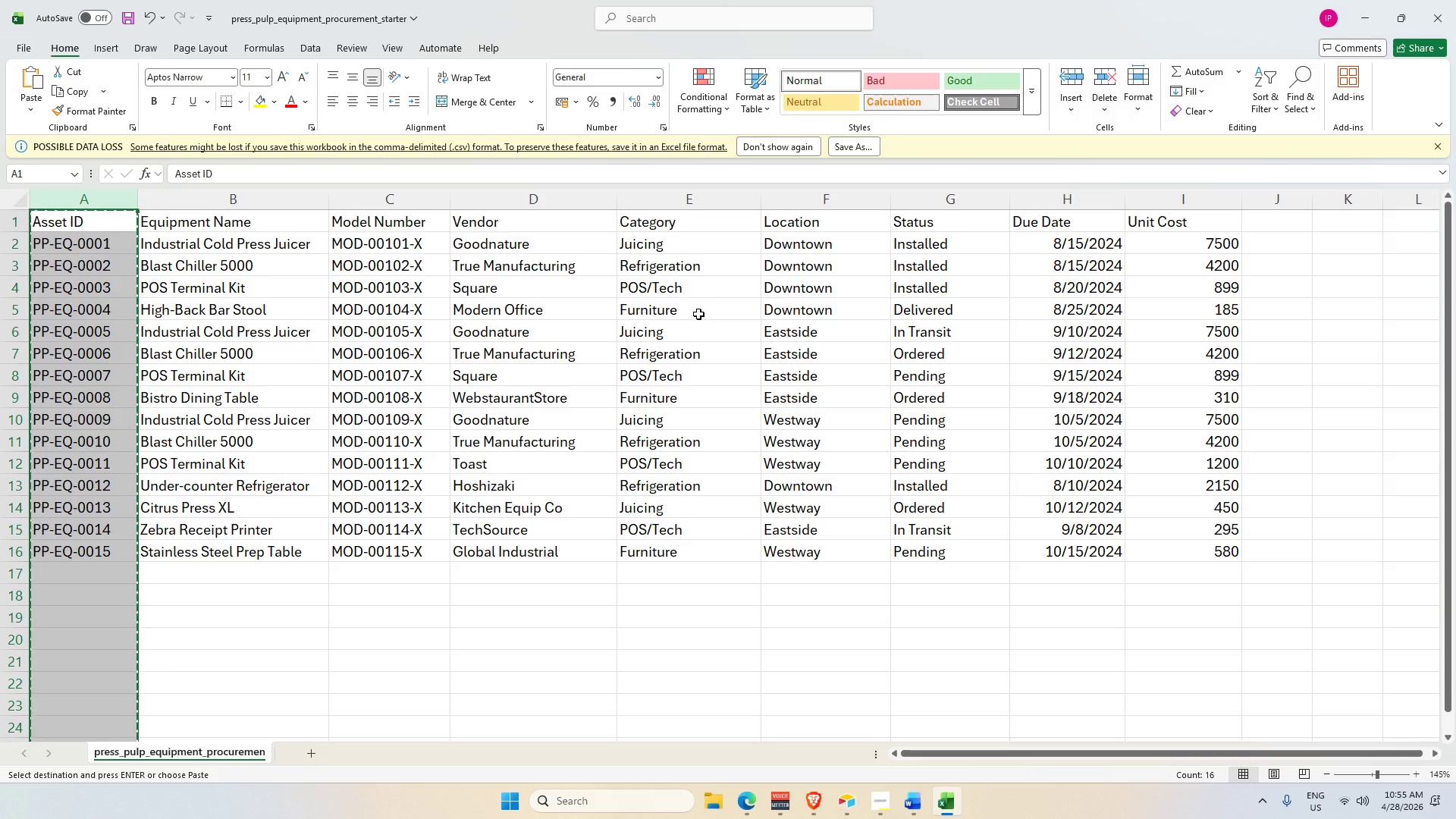 
key(Alt+AltLeft)
 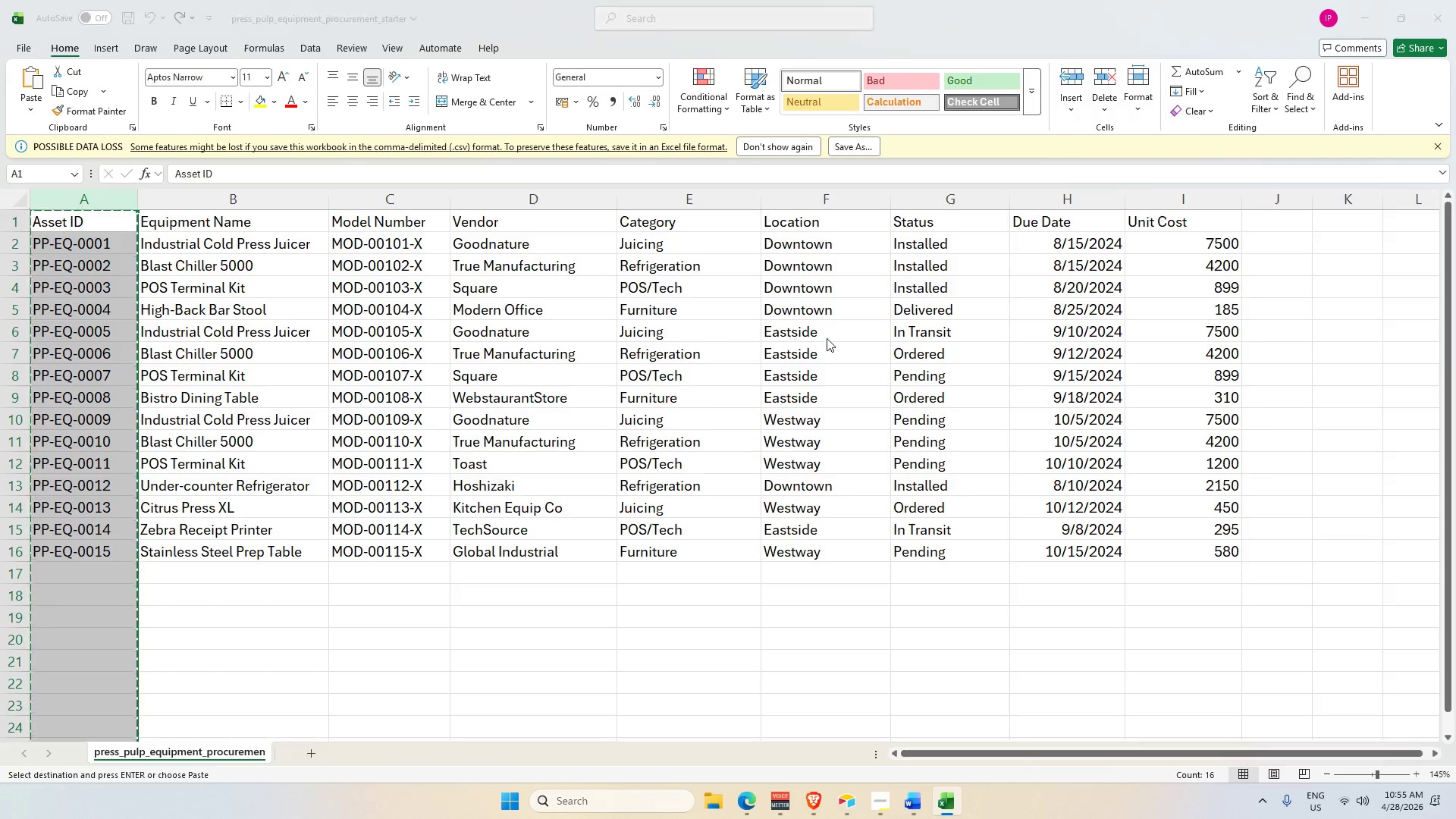 
key(Alt+Tab)
 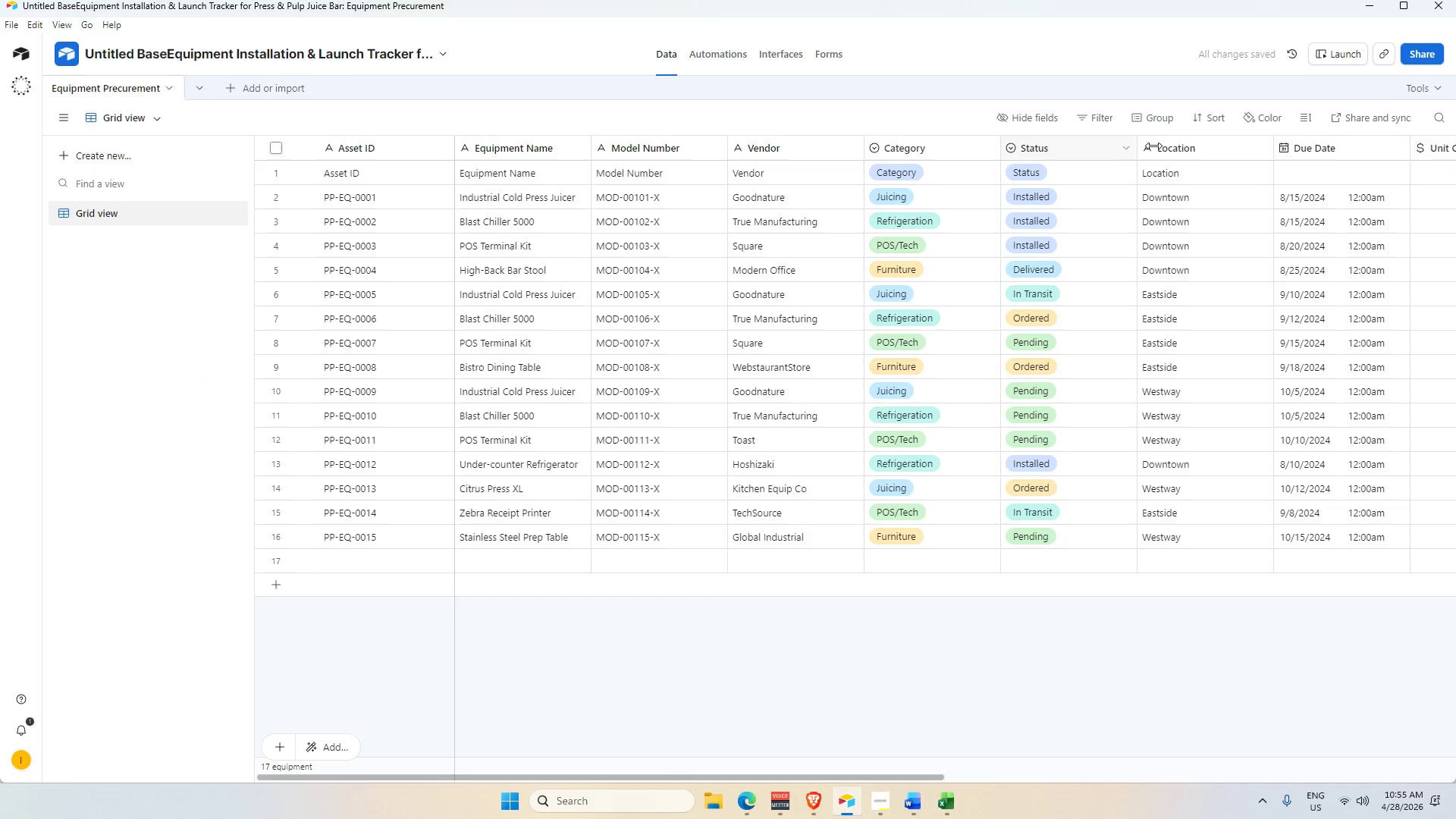 
left_click_drag(start_coordinate=[1194, 141], to_coordinate=[1052, 144])
 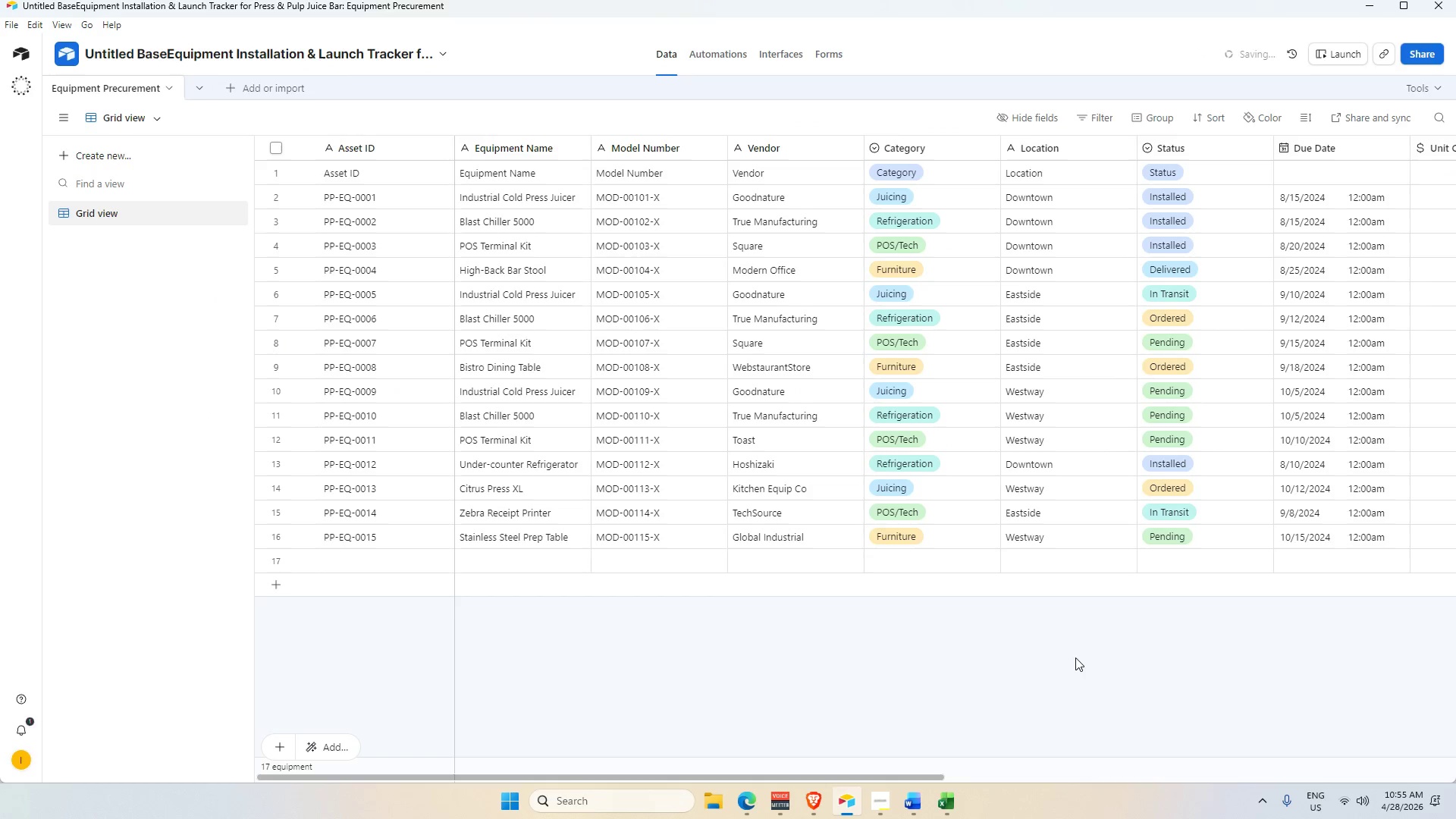 
key(Alt+AltLeft)
 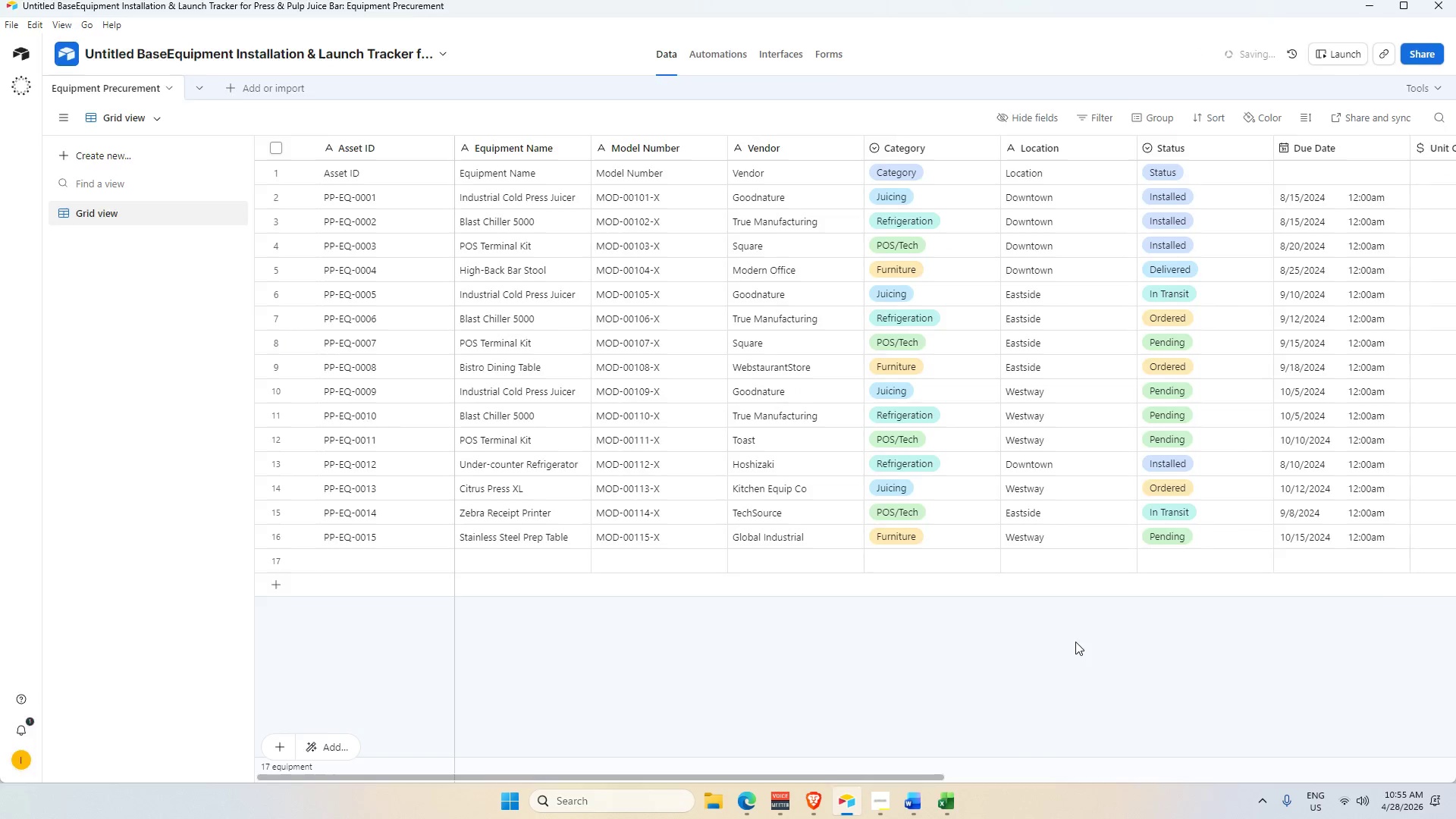 
key(Alt+Tab)
 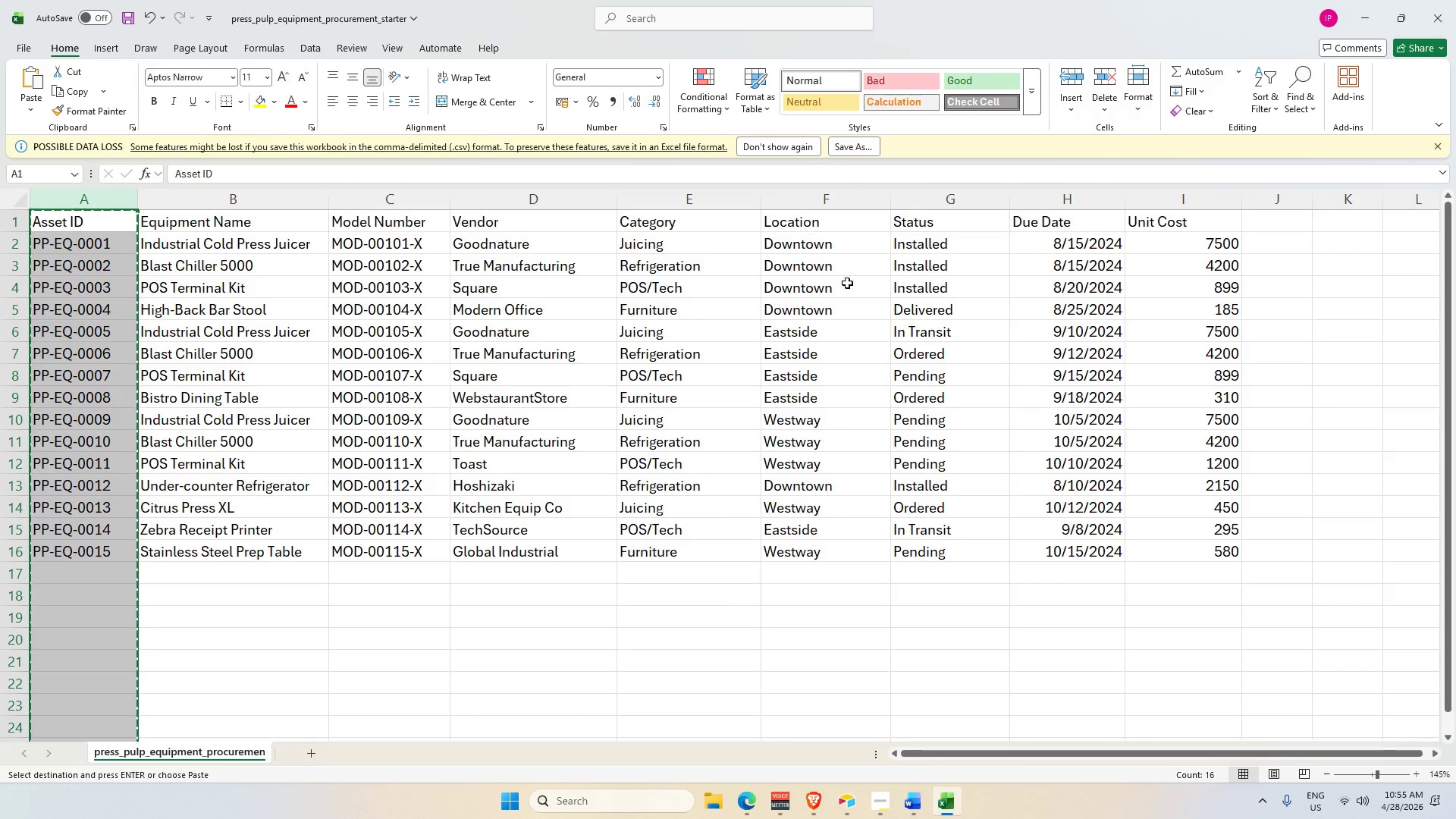 
key(Alt+AltLeft)
 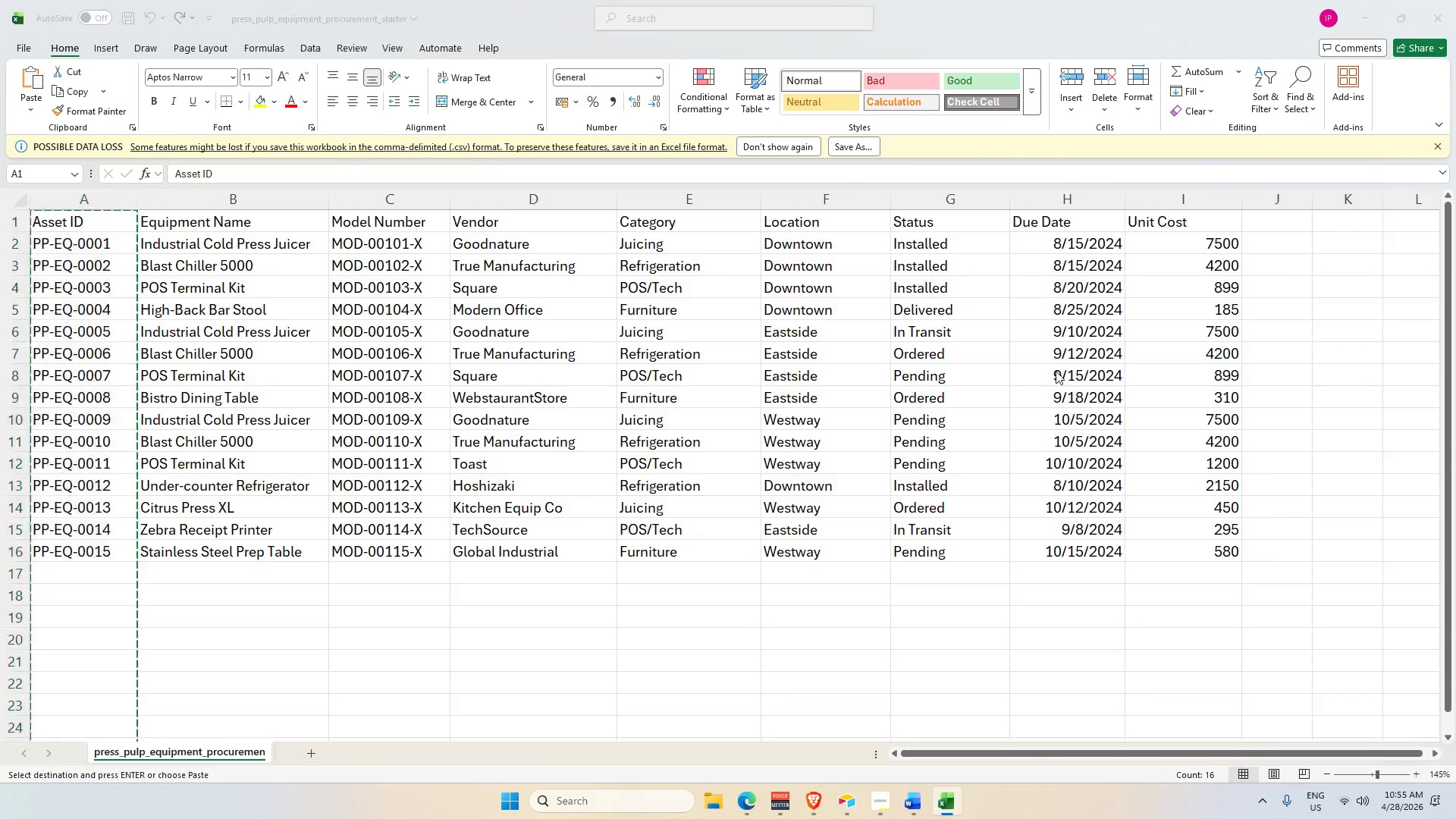 
key(Alt+Tab)
 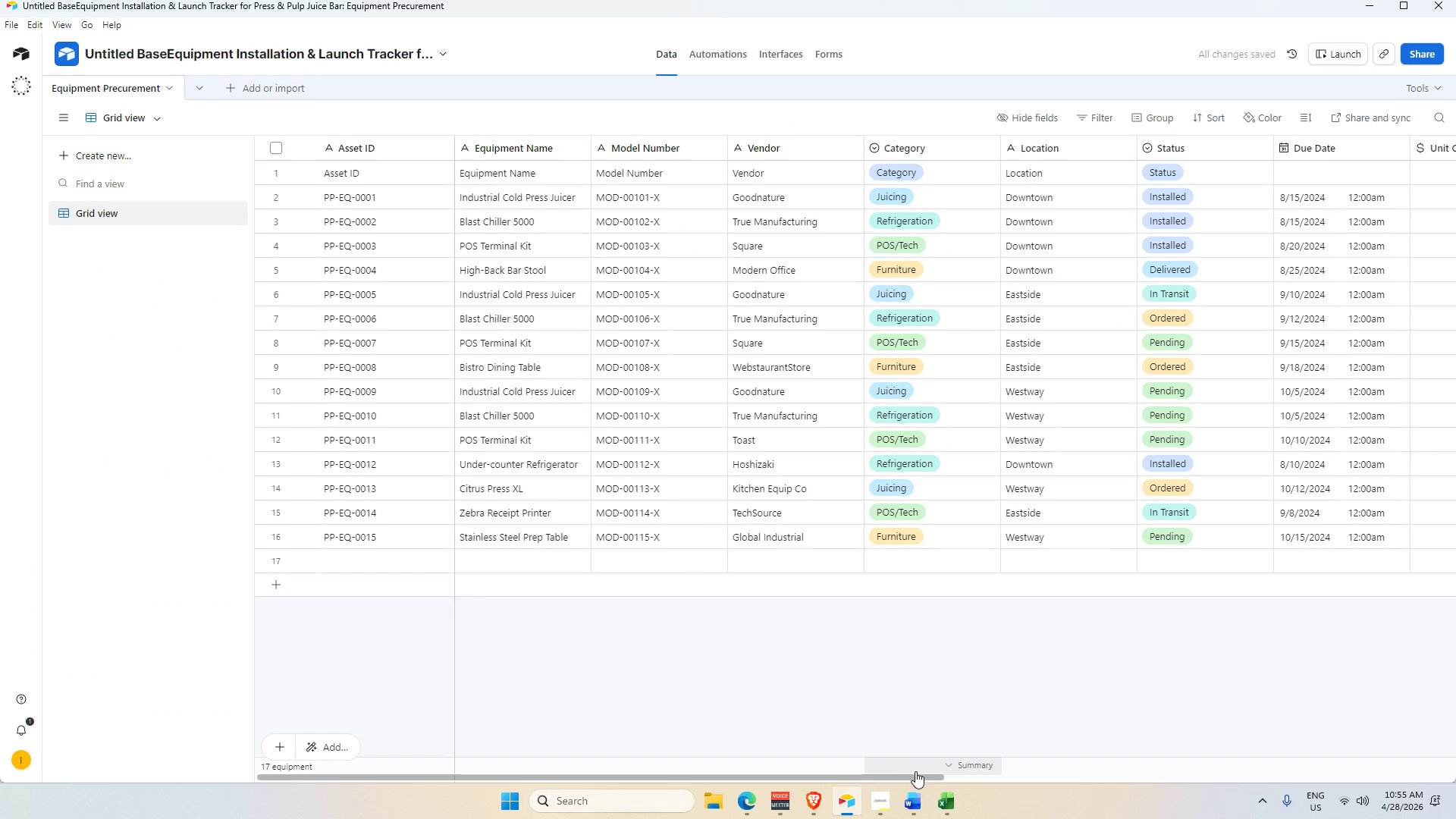 
left_click_drag(start_coordinate=[916, 780], to_coordinate=[1276, 751])
 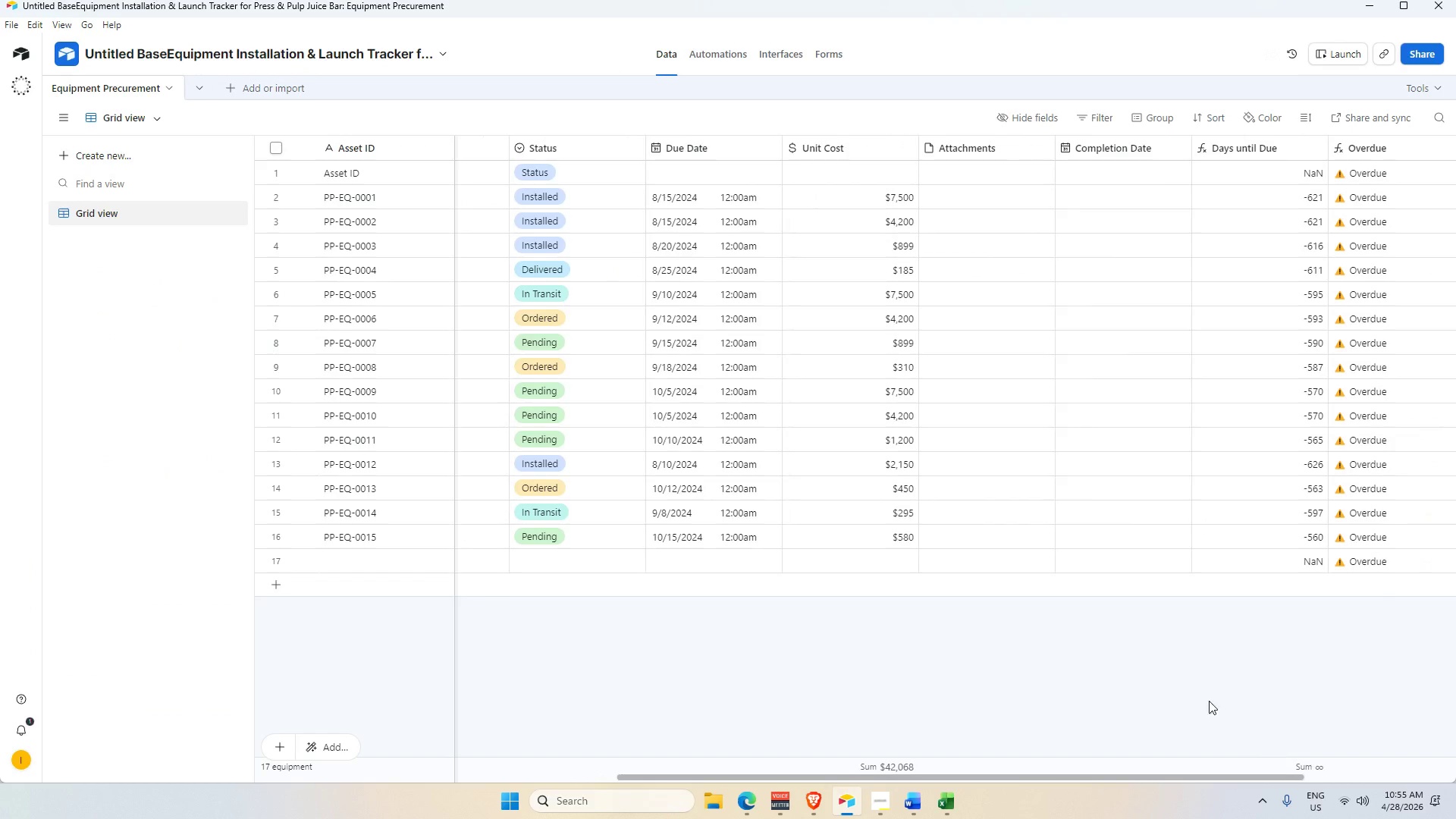 
key(Alt+AltLeft)
 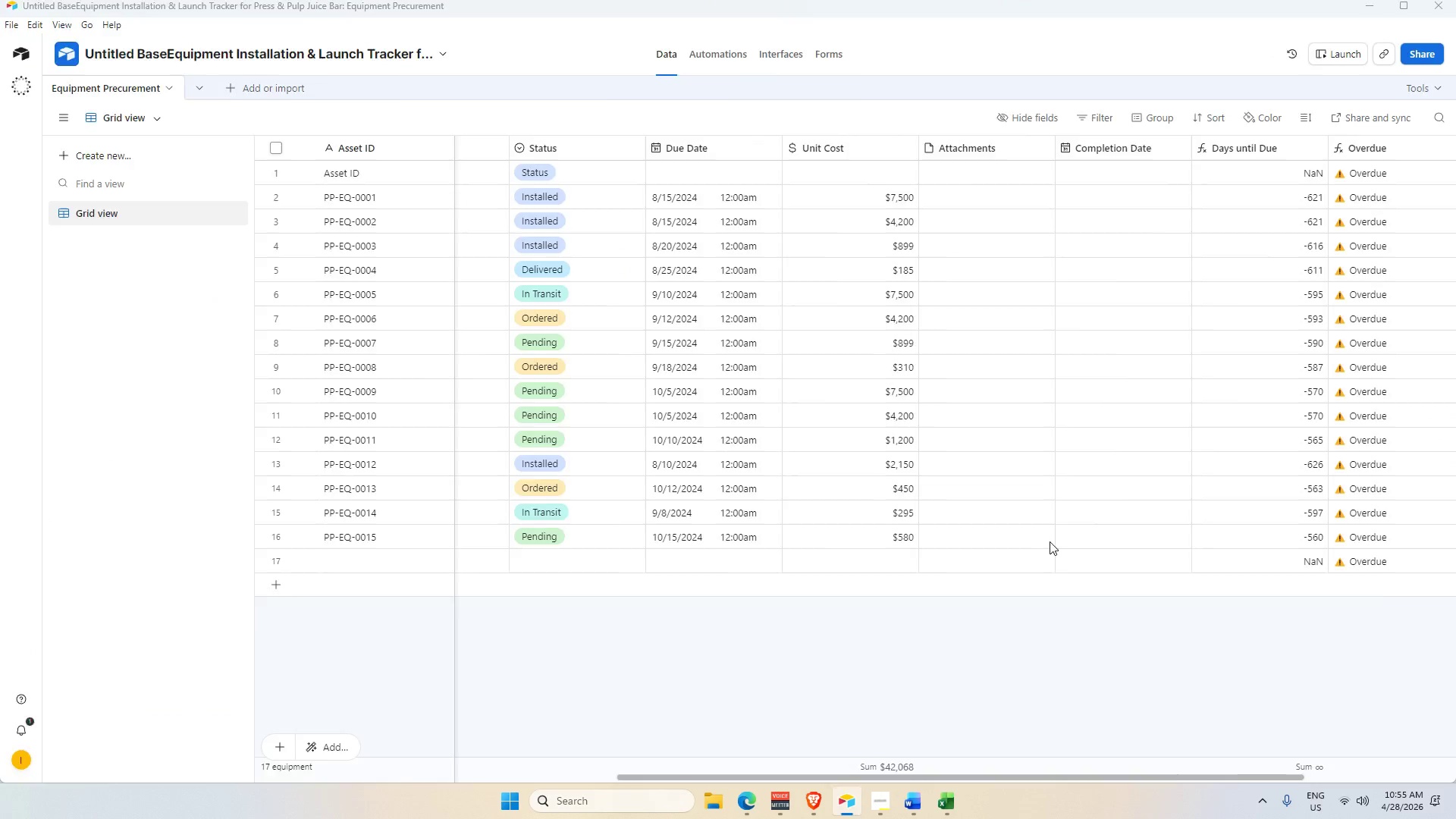 
key(Alt+Tab)
 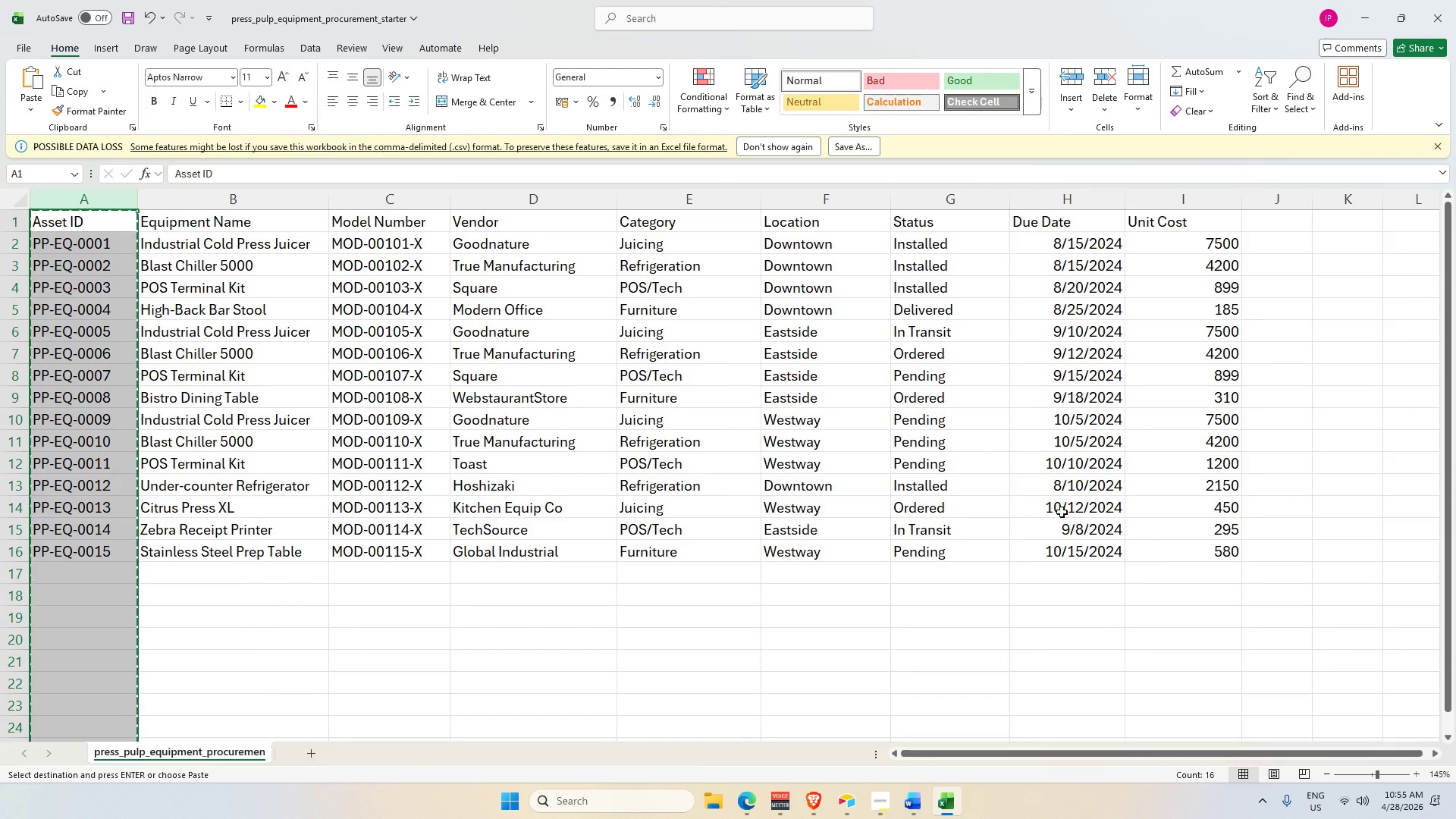 
key(Alt+AltLeft)
 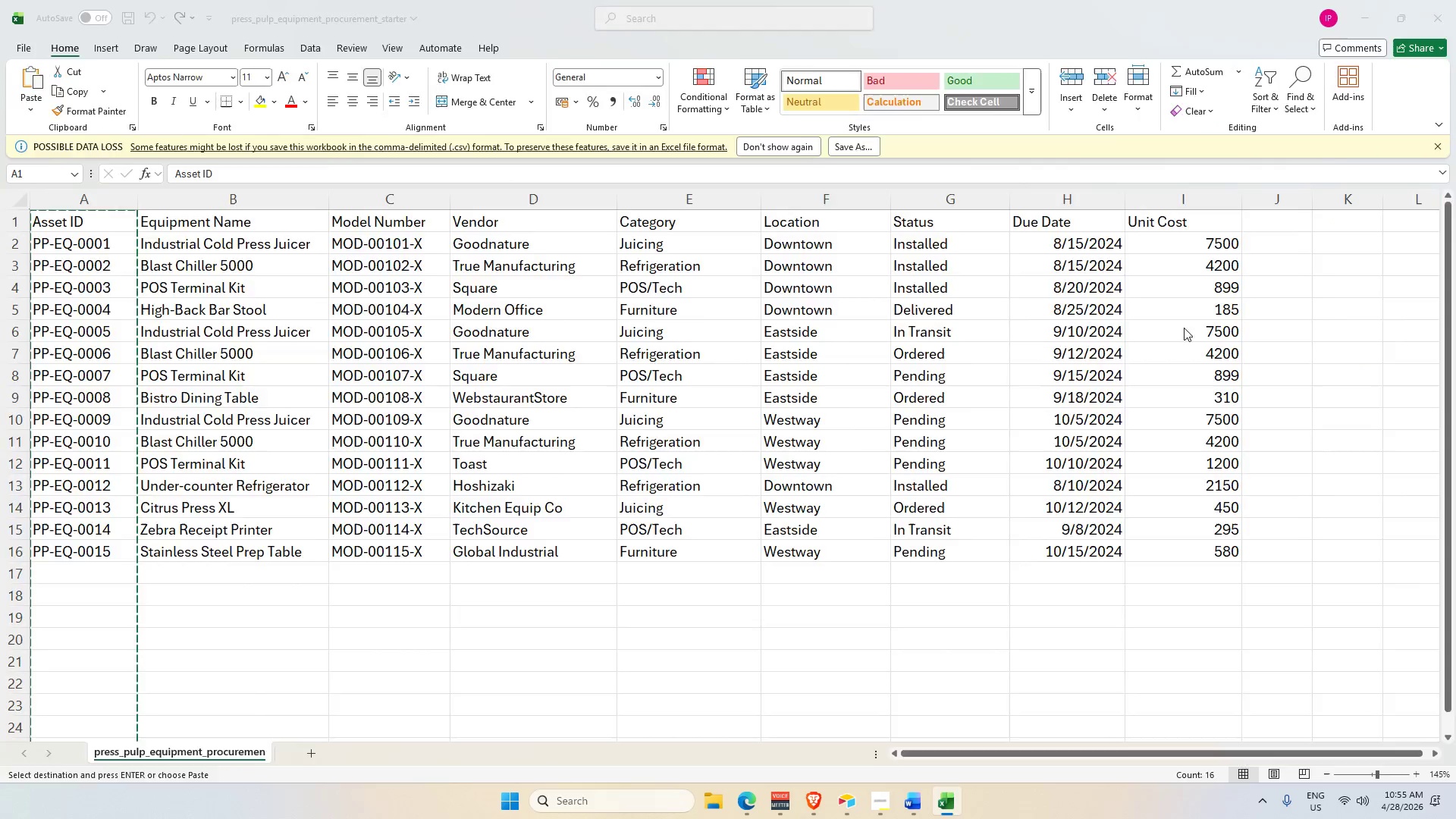 
key(Alt+Tab)
 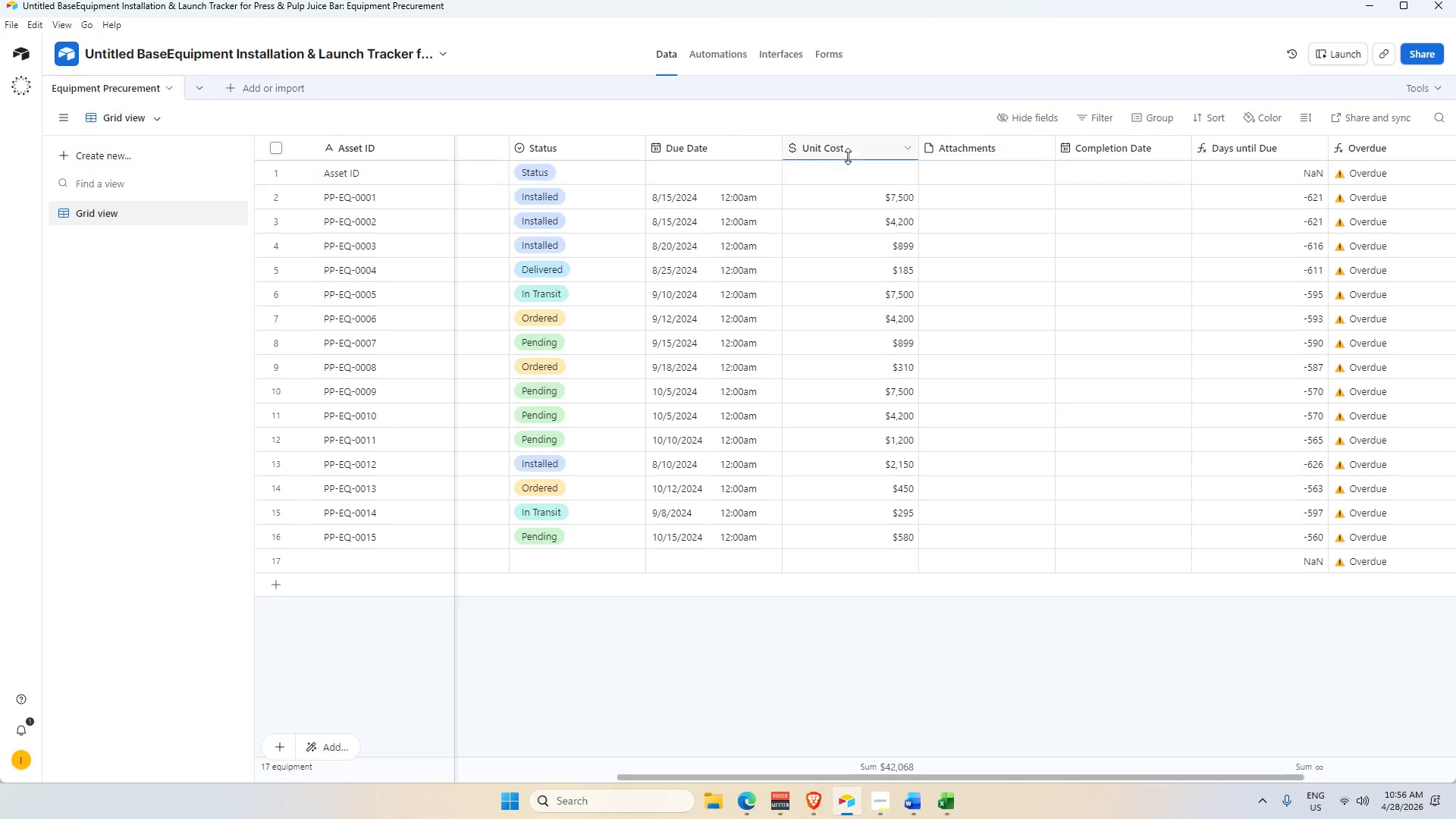 
key(Alt+AltLeft)
 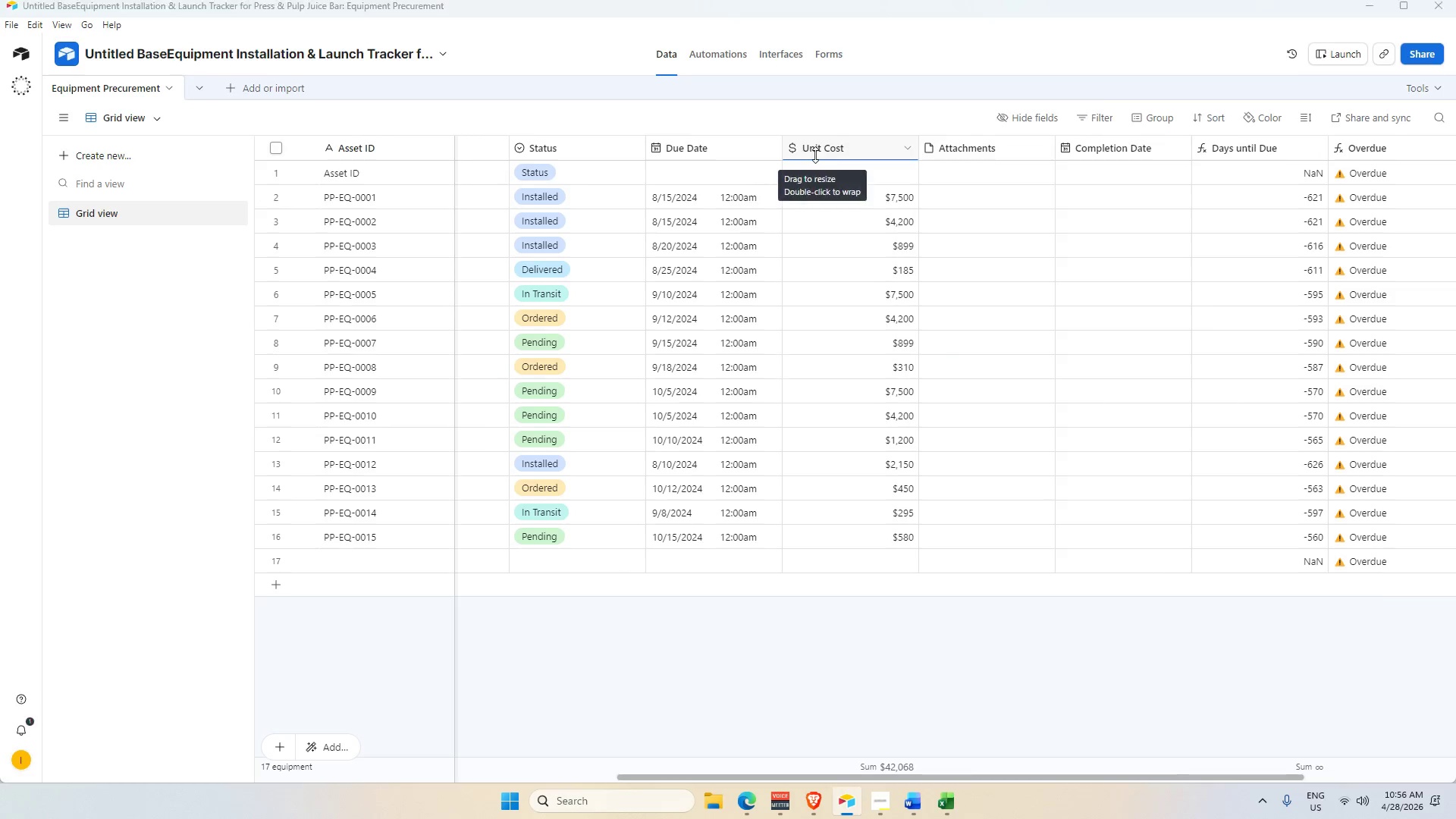 
key(Alt+Tab)
 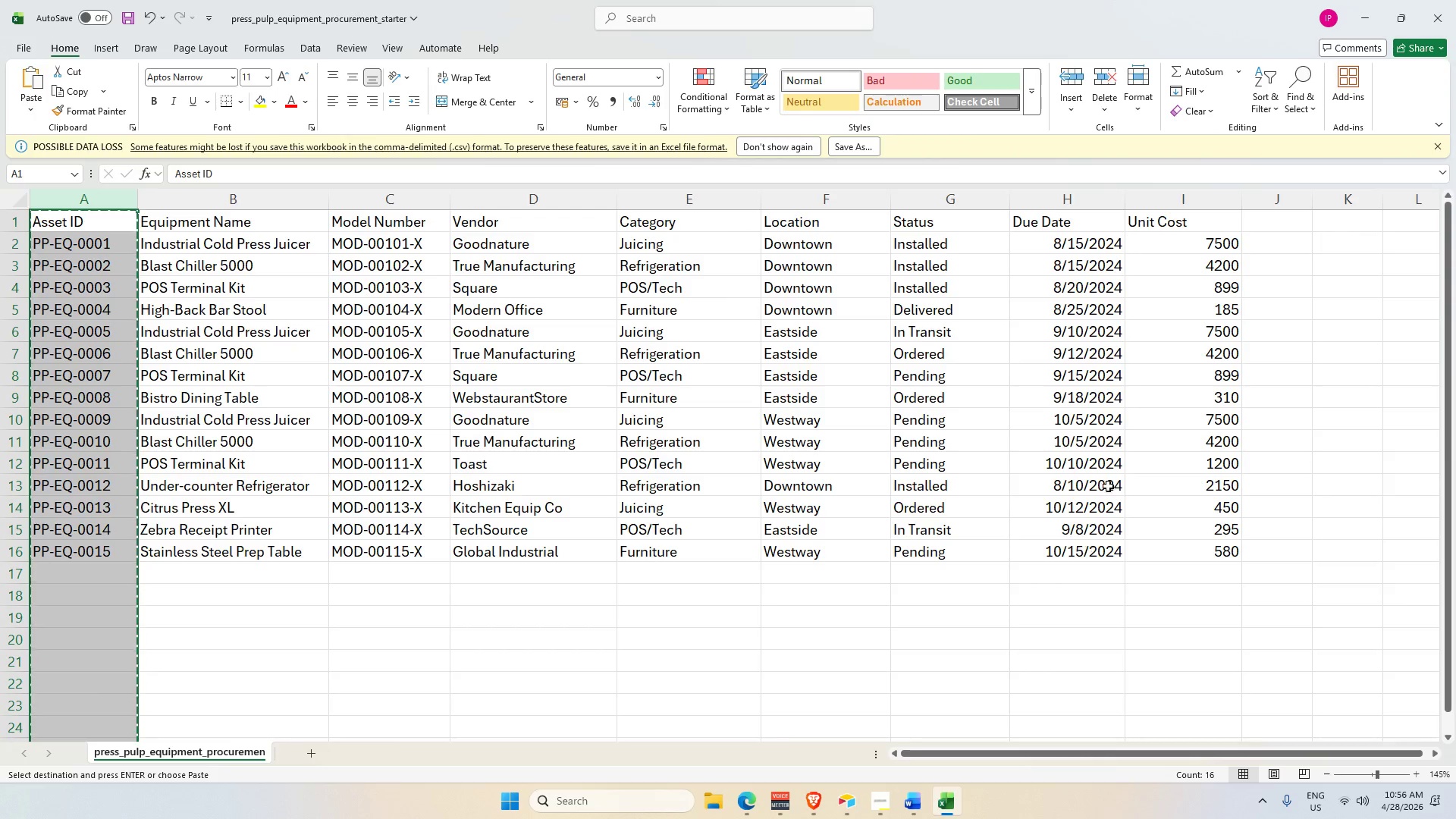 
key(Alt+AltLeft)
 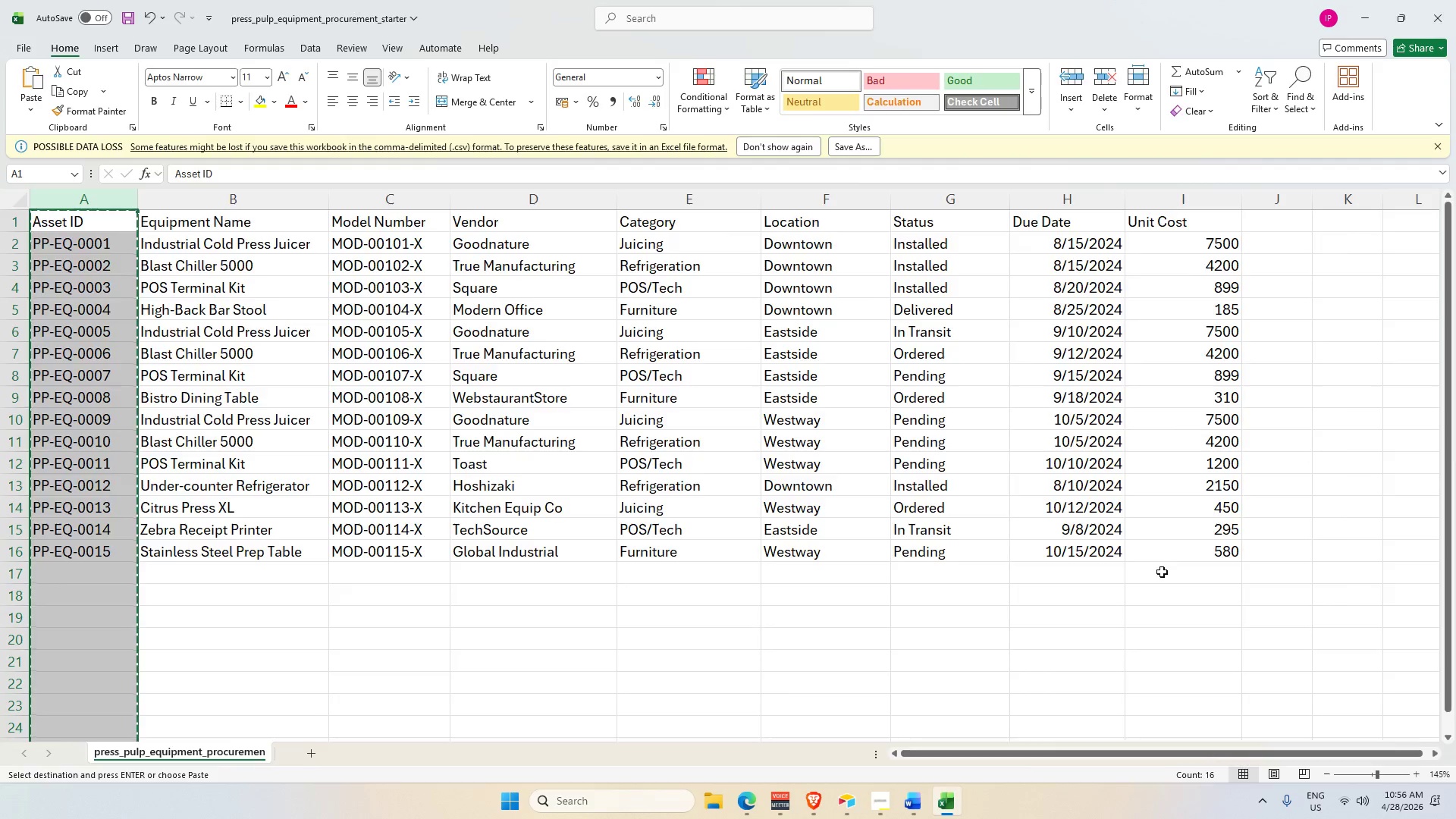 
key(Alt+Tab)
 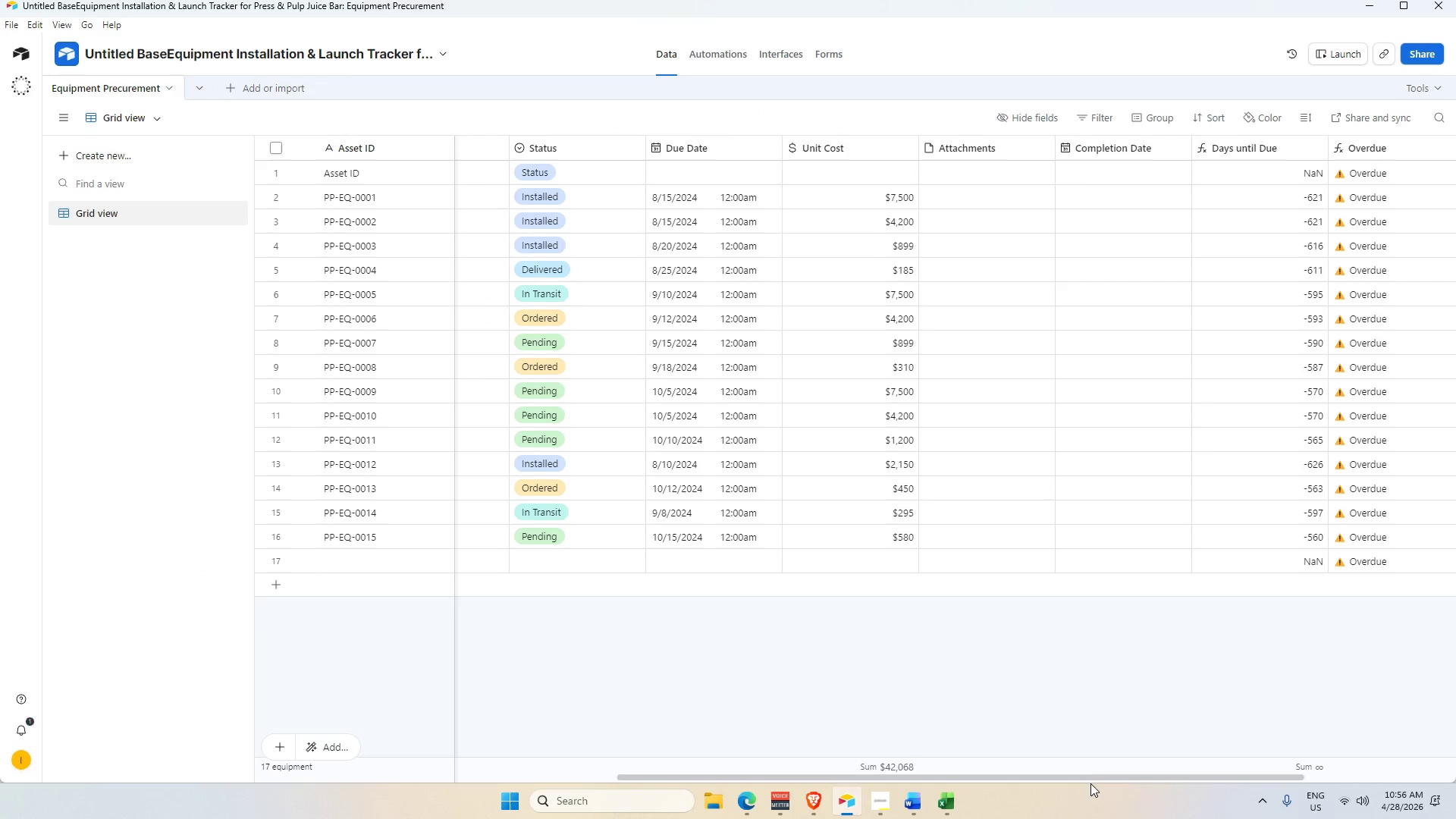 
left_click_drag(start_coordinate=[1094, 775], to_coordinate=[1172, 762])
 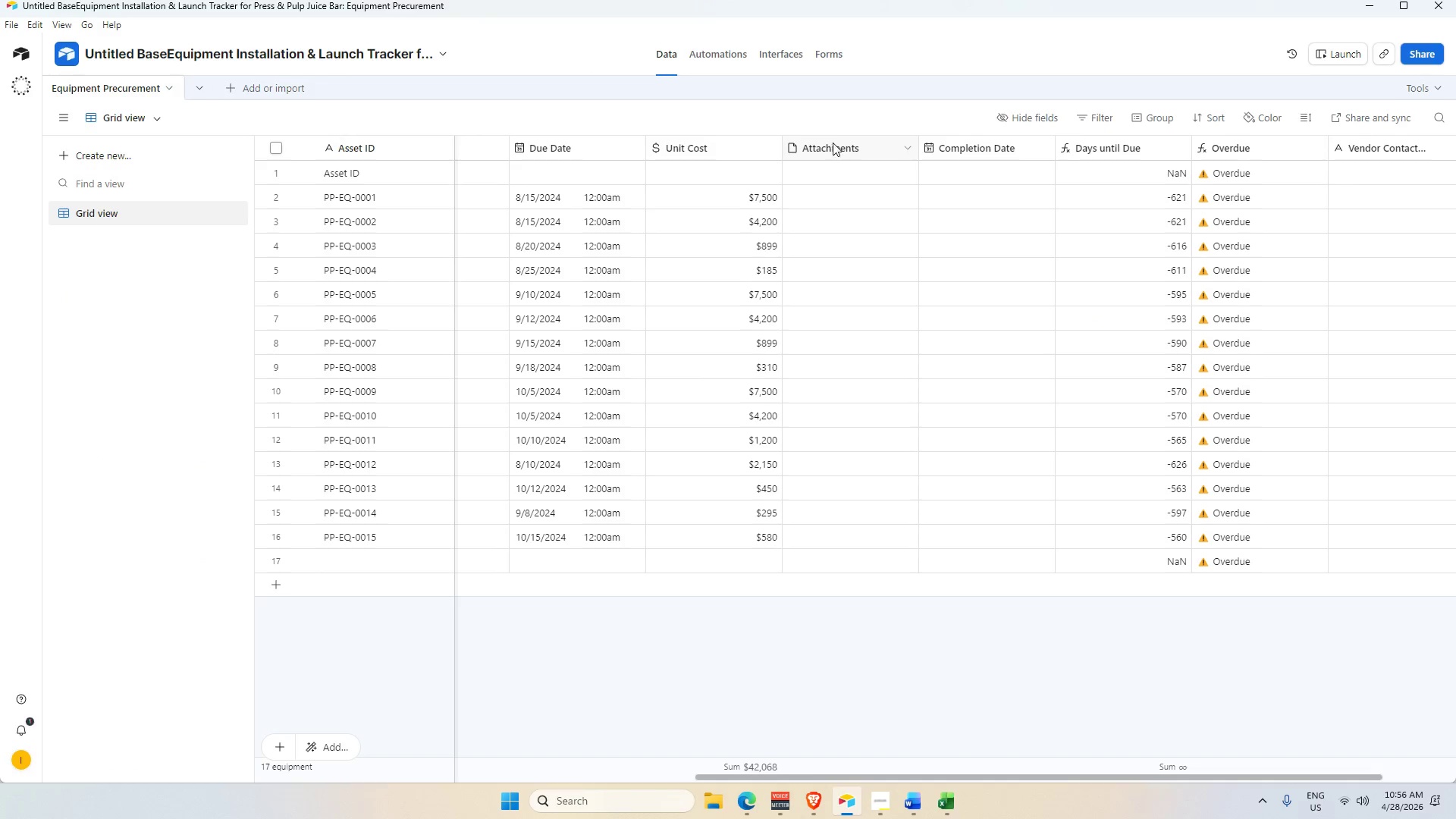 
left_click_drag(start_coordinate=[838, 143], to_coordinate=[1365, 161])
 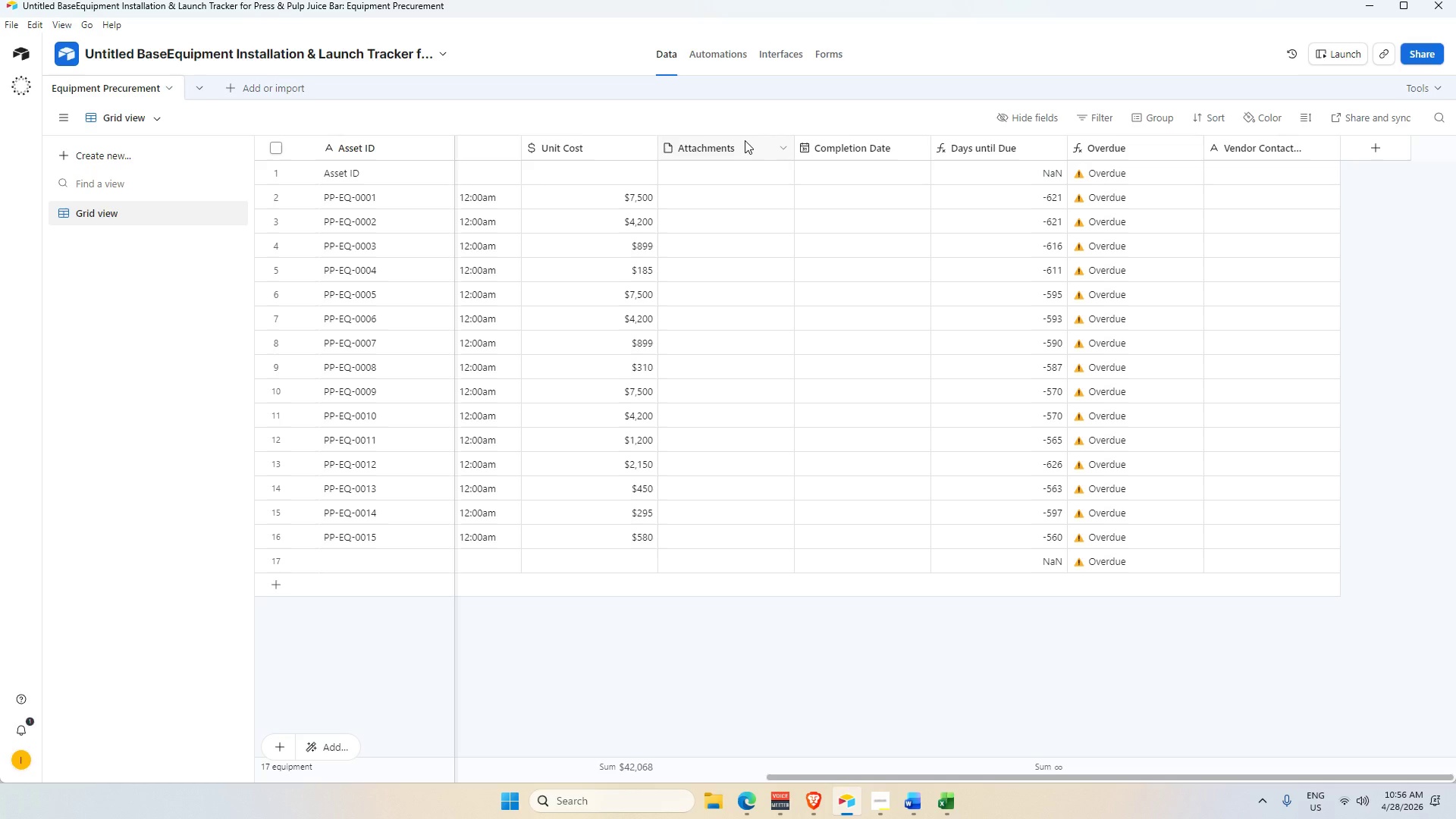 
left_click_drag(start_coordinate=[744, 146], to_coordinate=[1341, 156])
 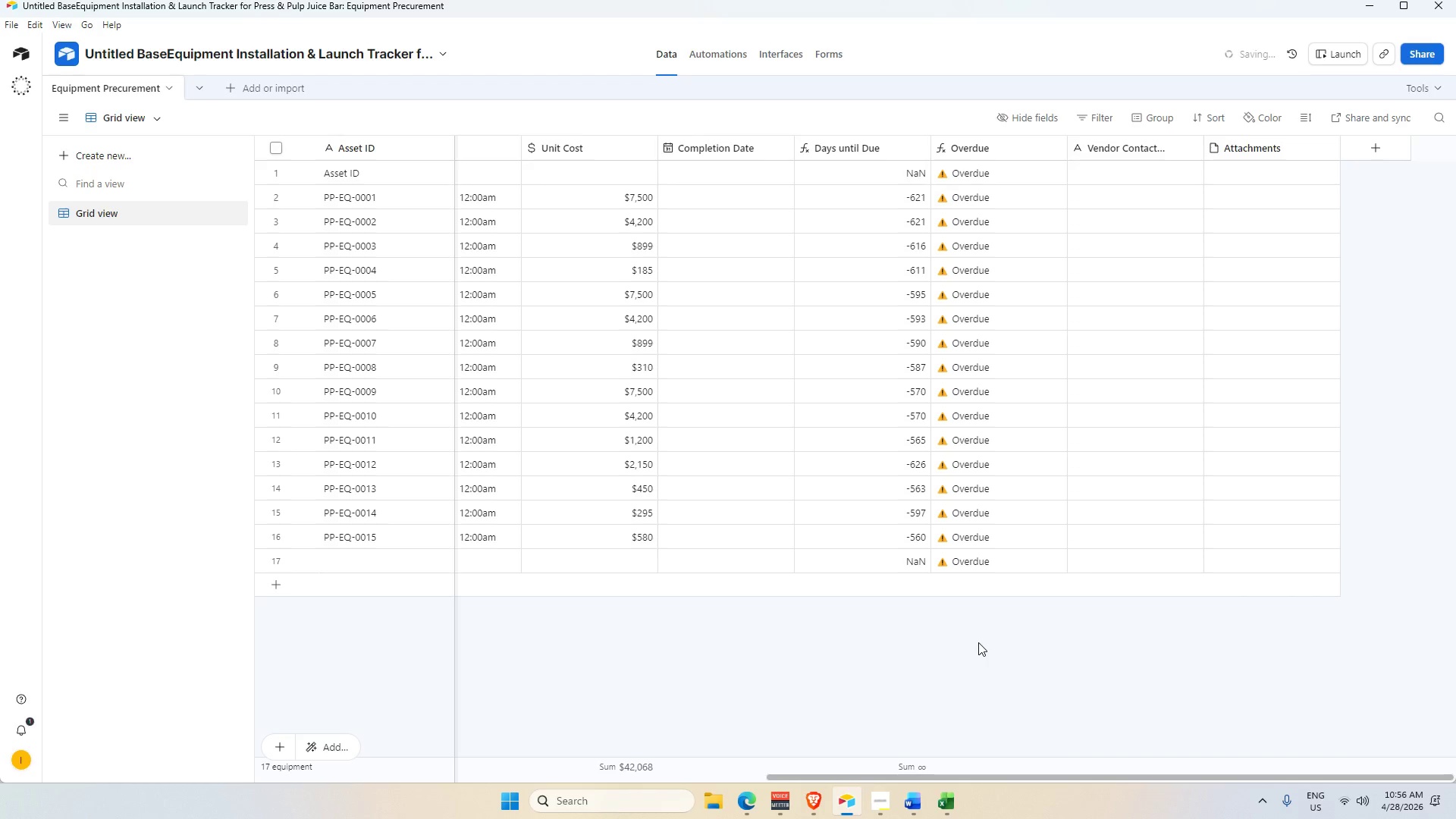 
left_click([978, 642])
 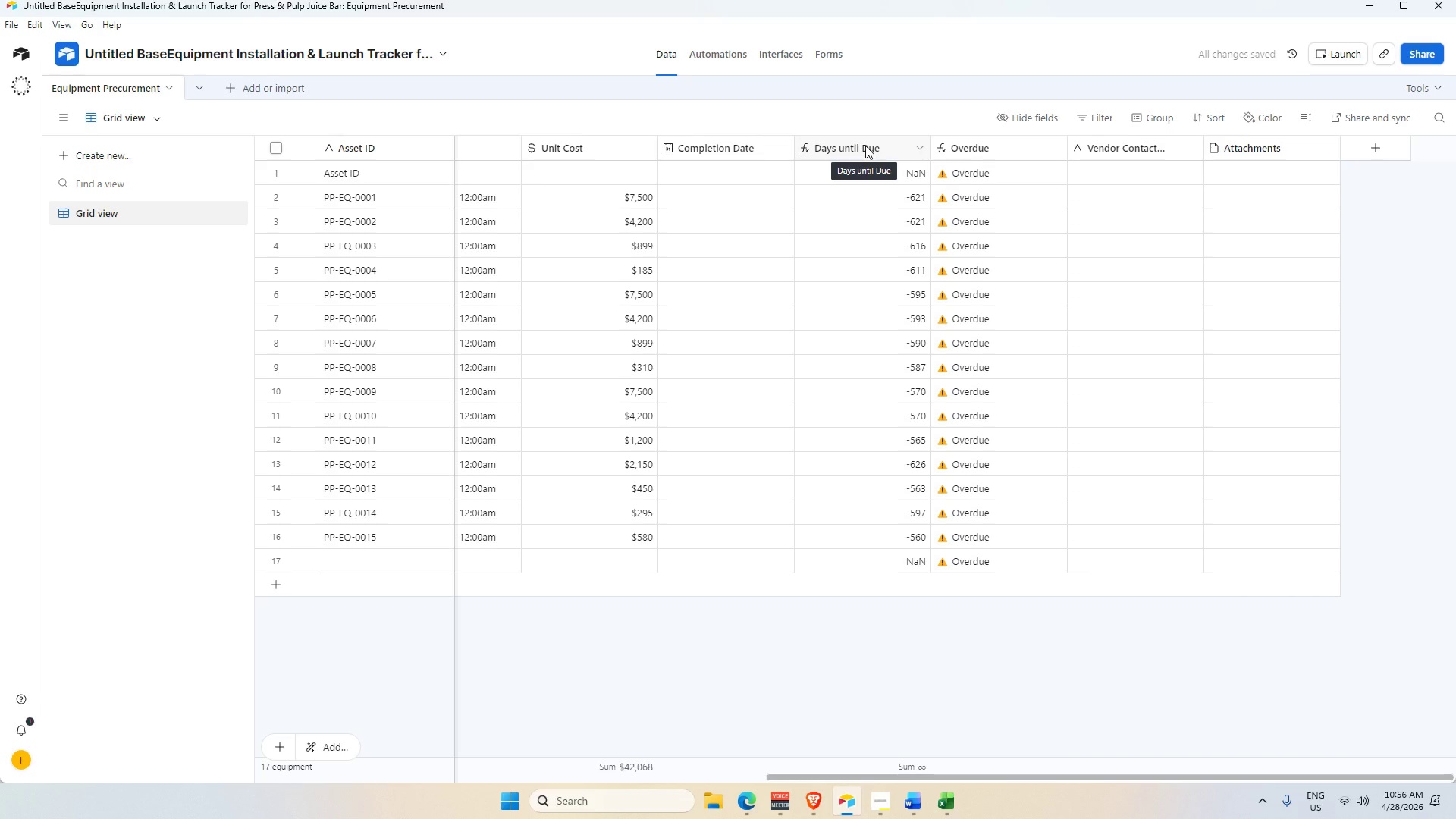 
wait(9.17)
 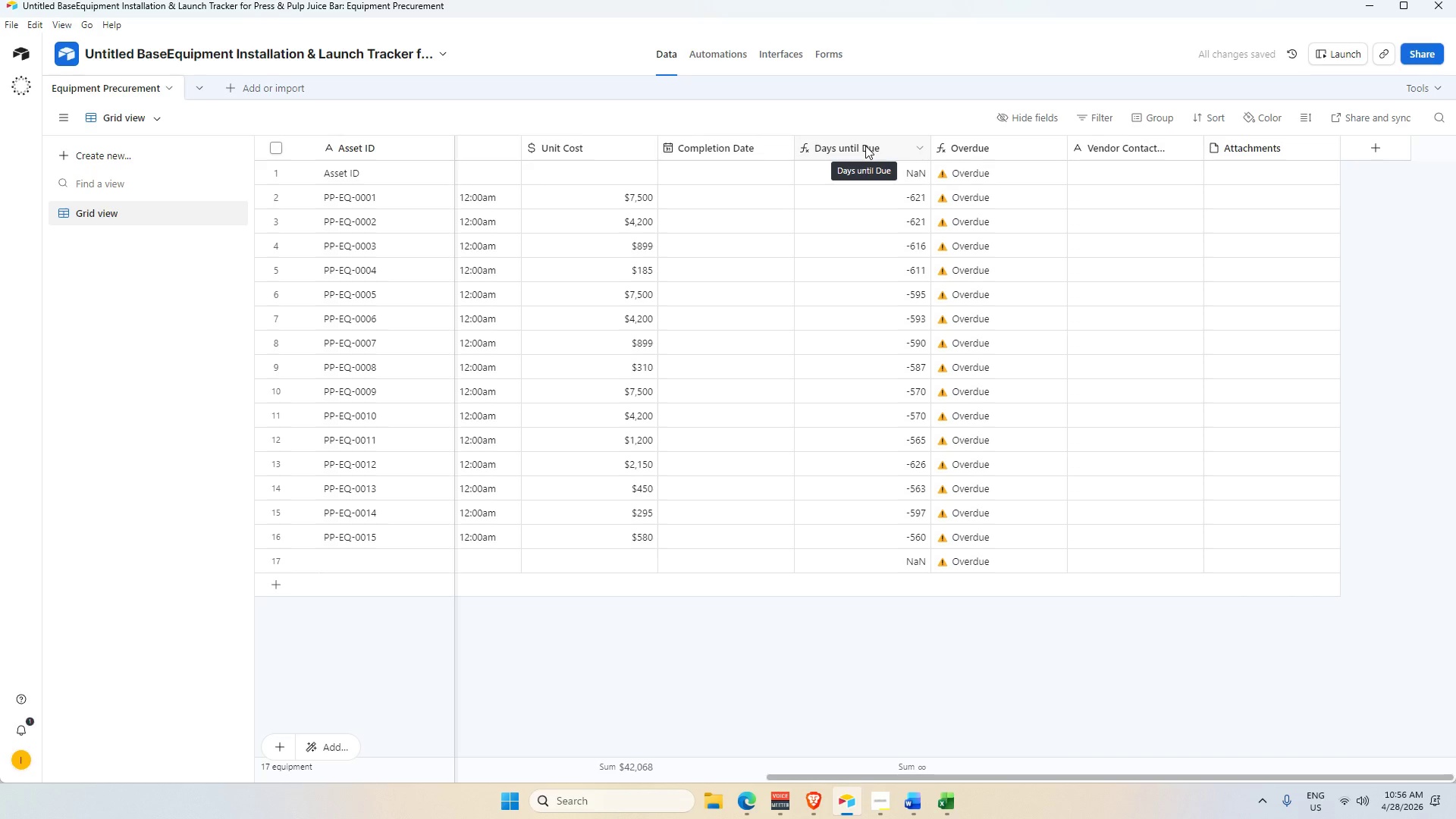 
left_click([1068, 658])
 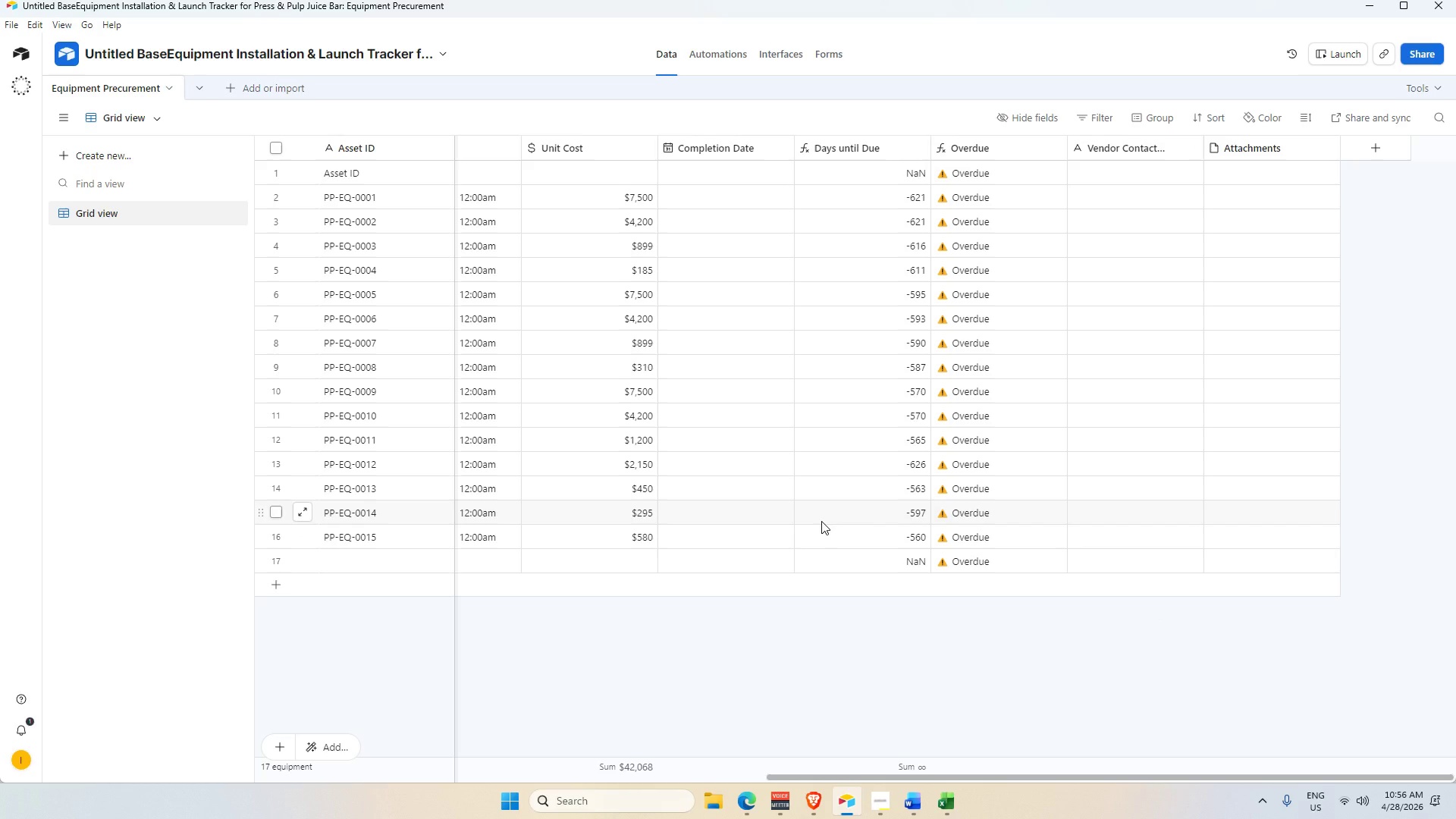 
wait(9.11)
 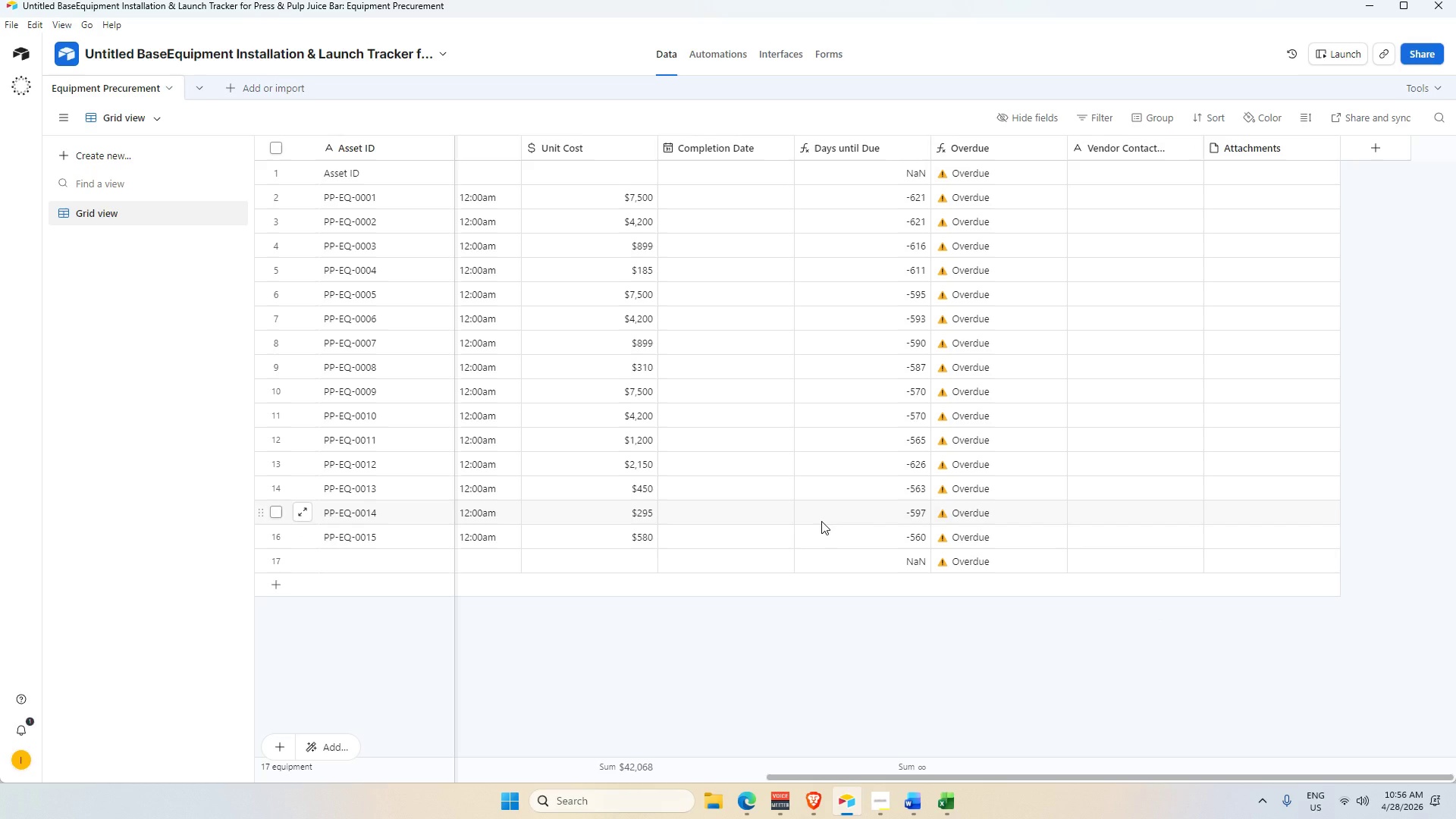 
left_click_drag(start_coordinate=[892, 779], to_coordinate=[796, 758])
 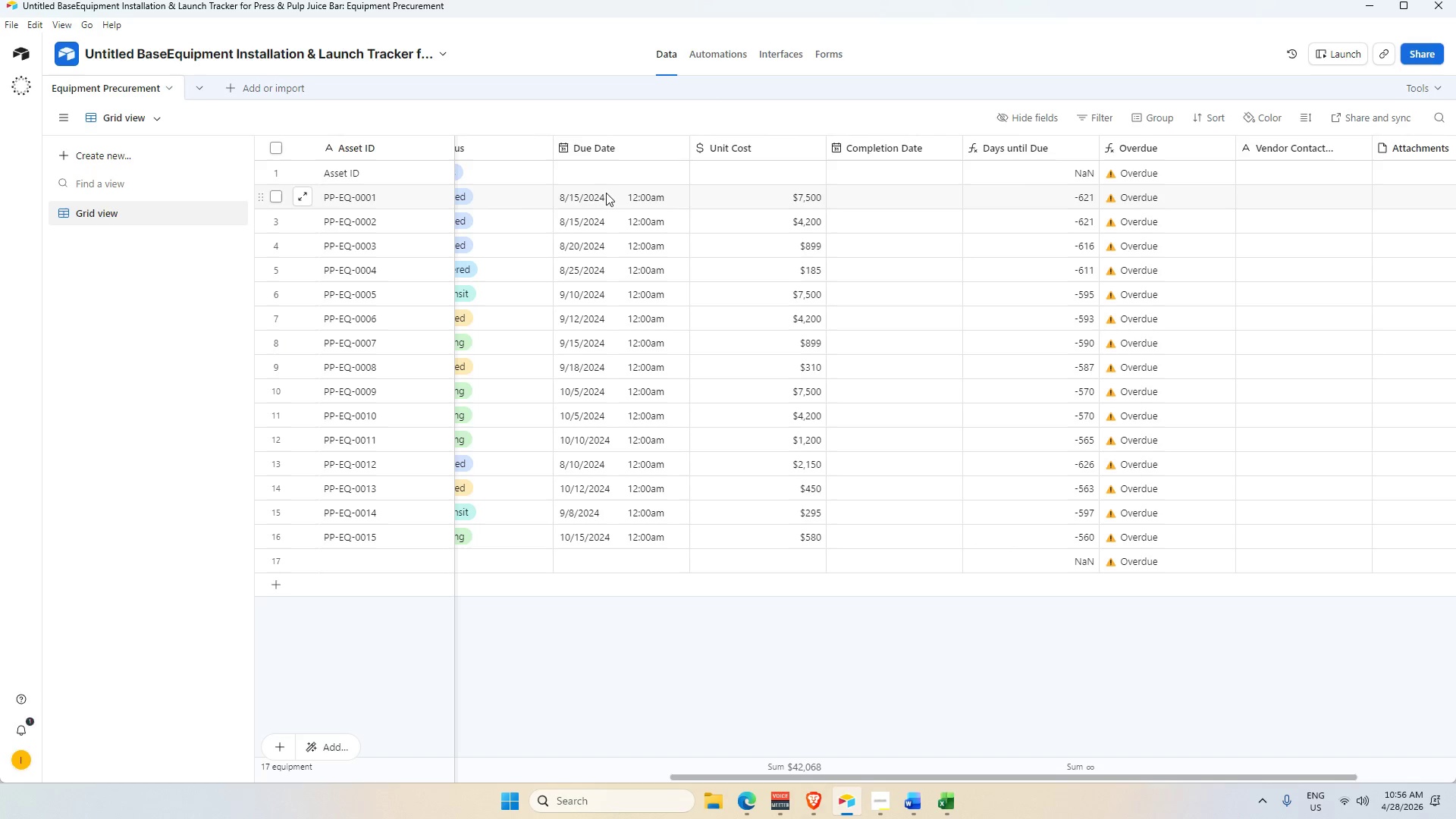 
left_click([606, 193])
 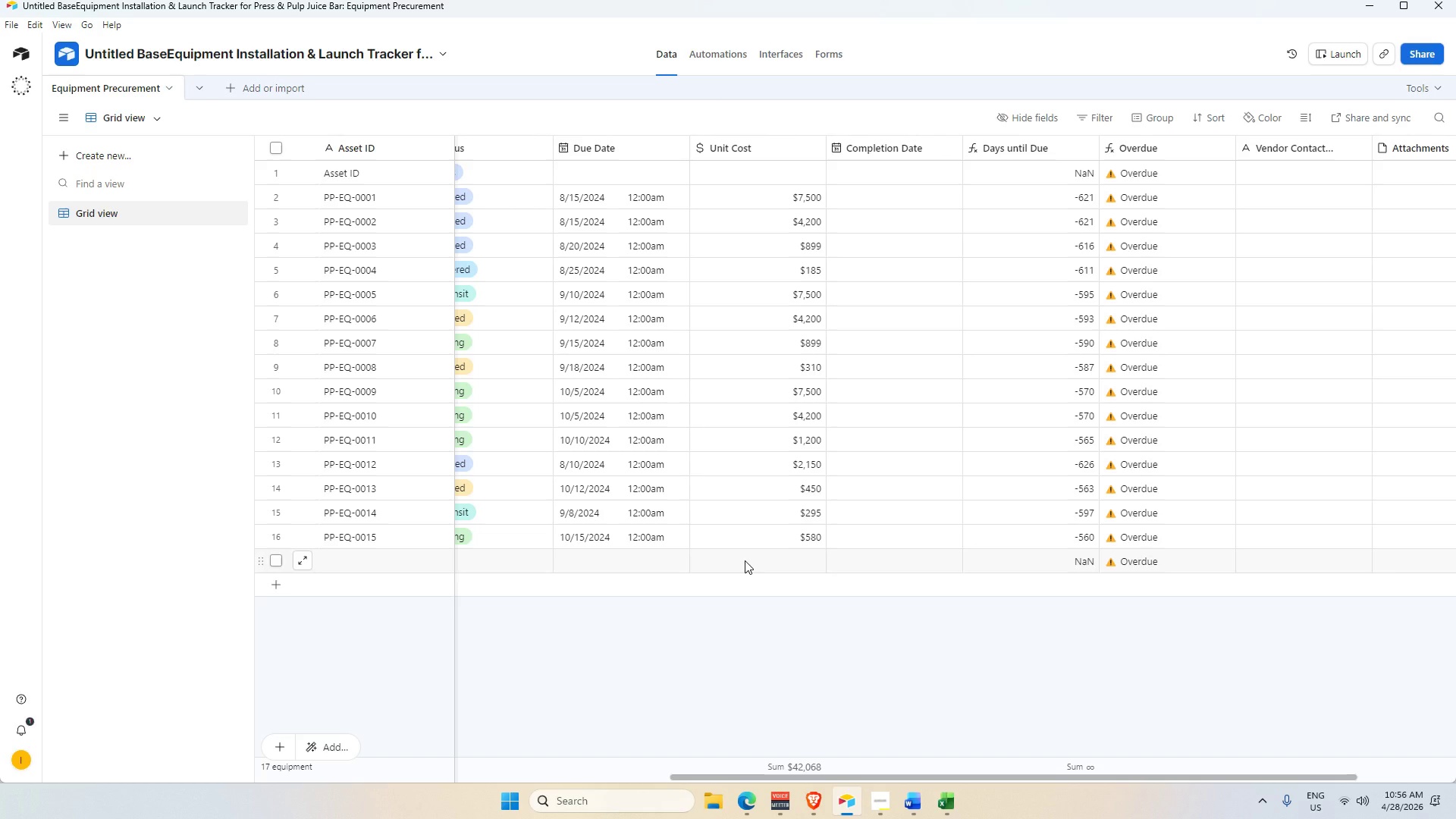 
wait(5.69)
 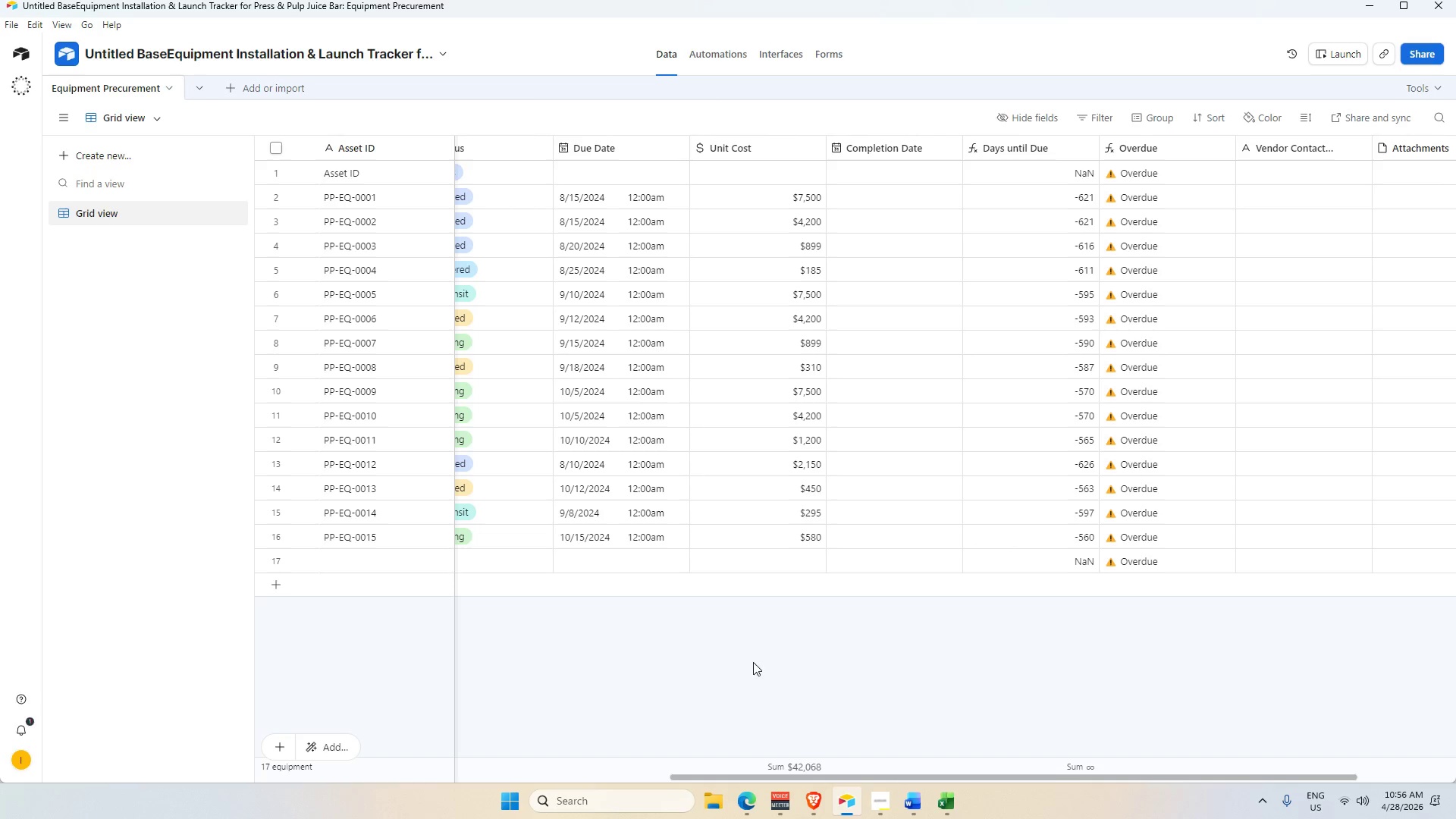 
key(Alt+Tab)
 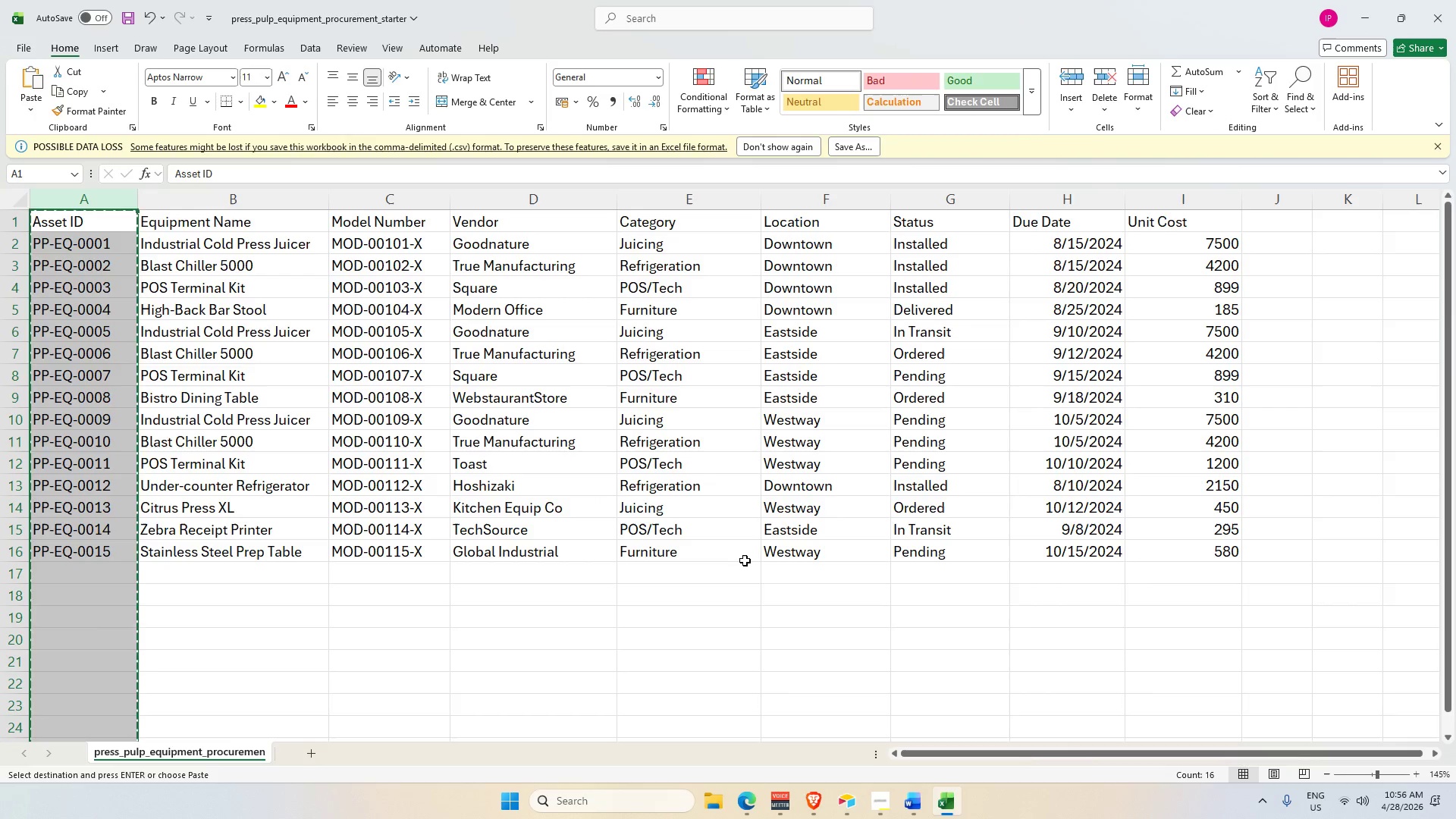 
wait(15.16)
 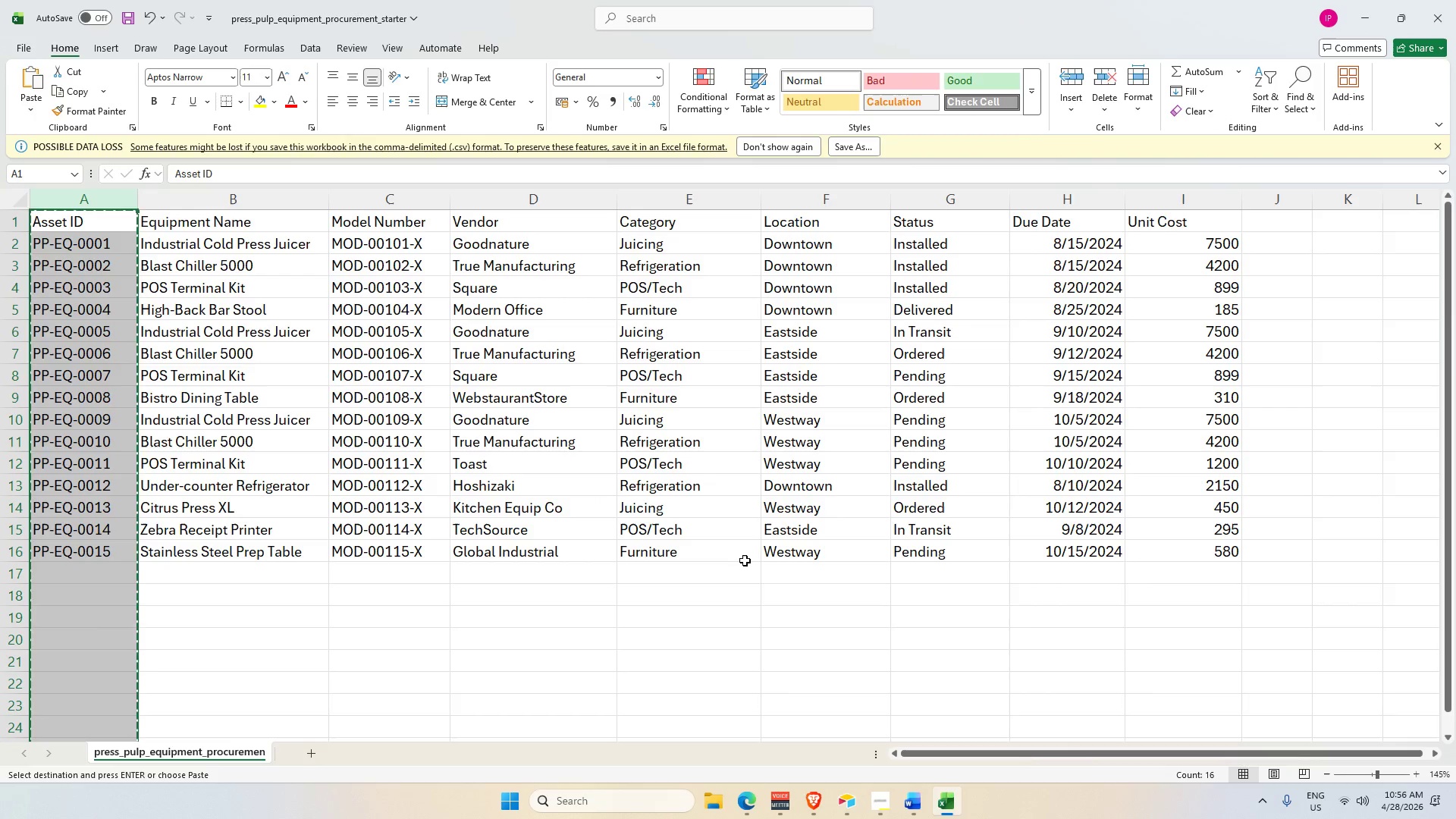 
key(Alt+AltLeft)
 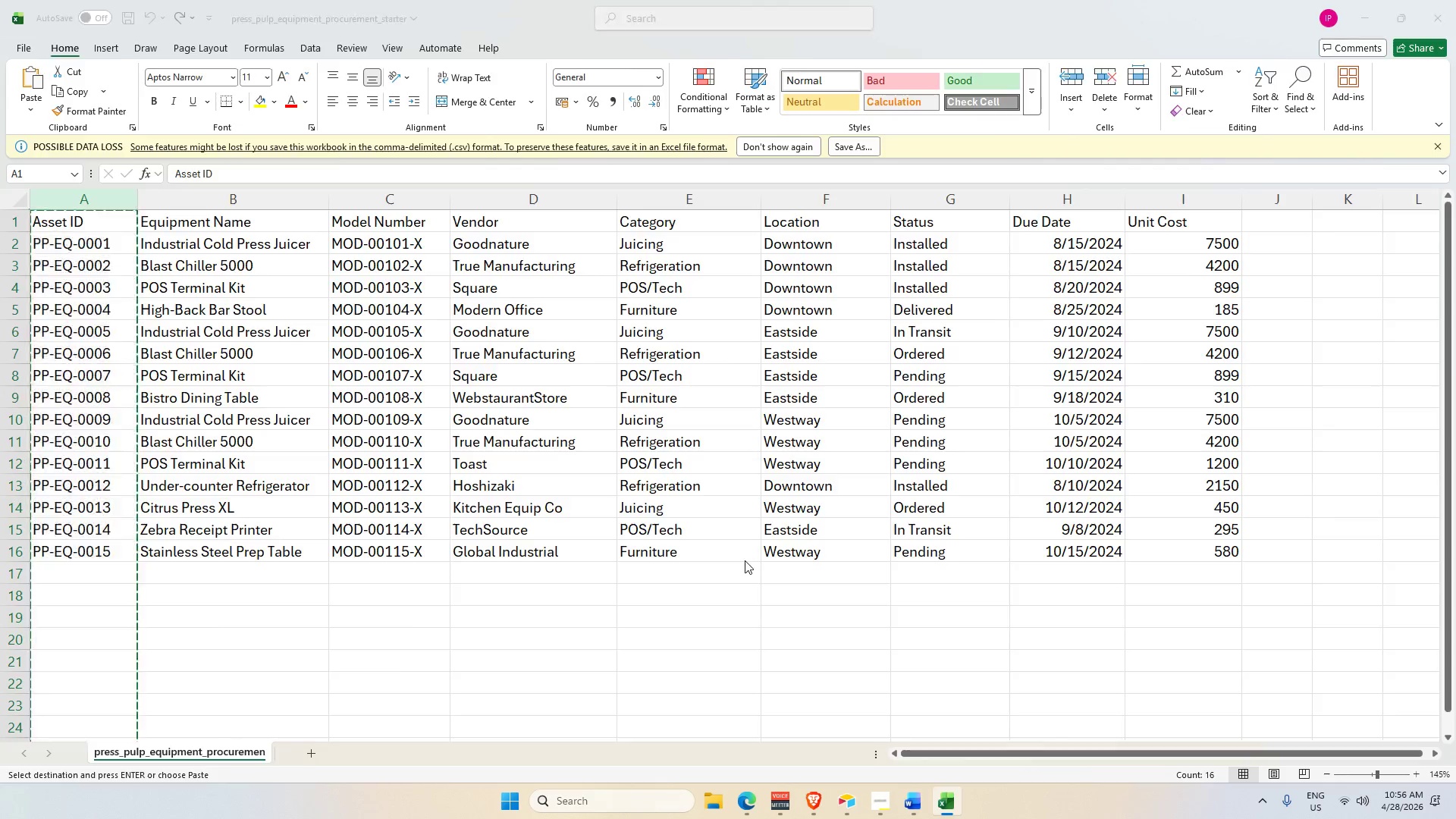 
key(Alt+Tab)
 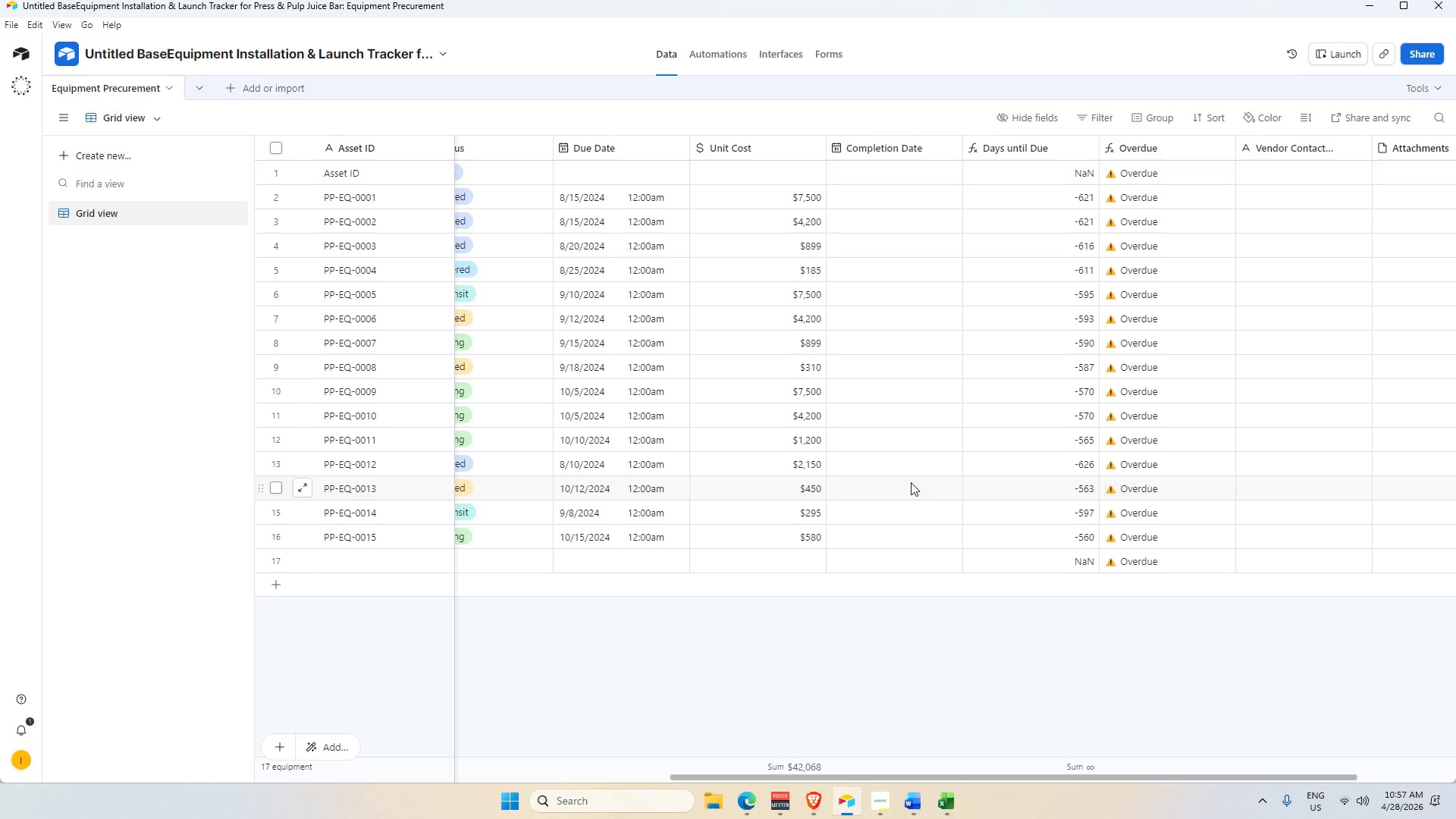 
wait(16.16)
 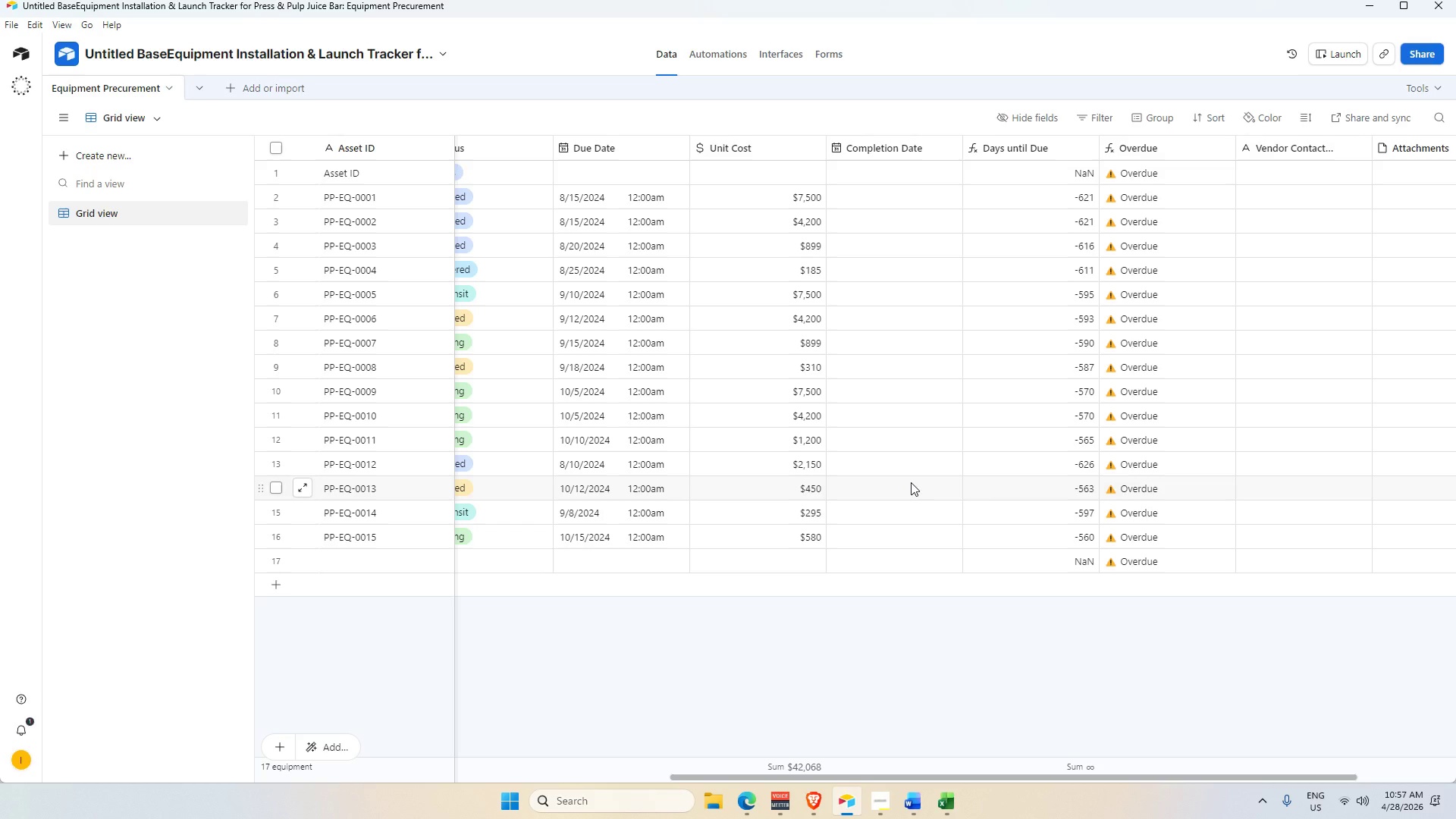 
left_click([865, 191])
 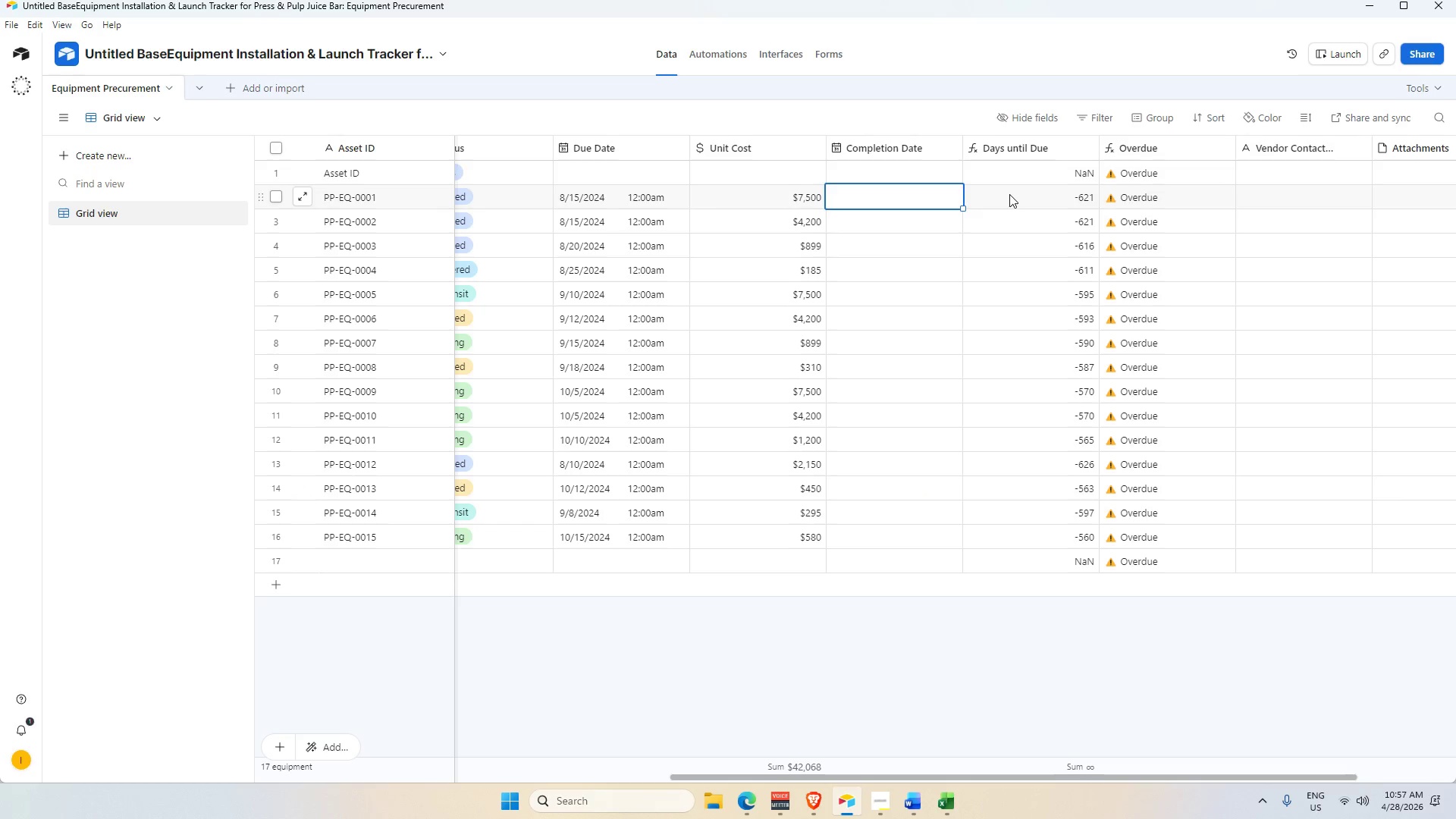 
left_click([1010, 194])
 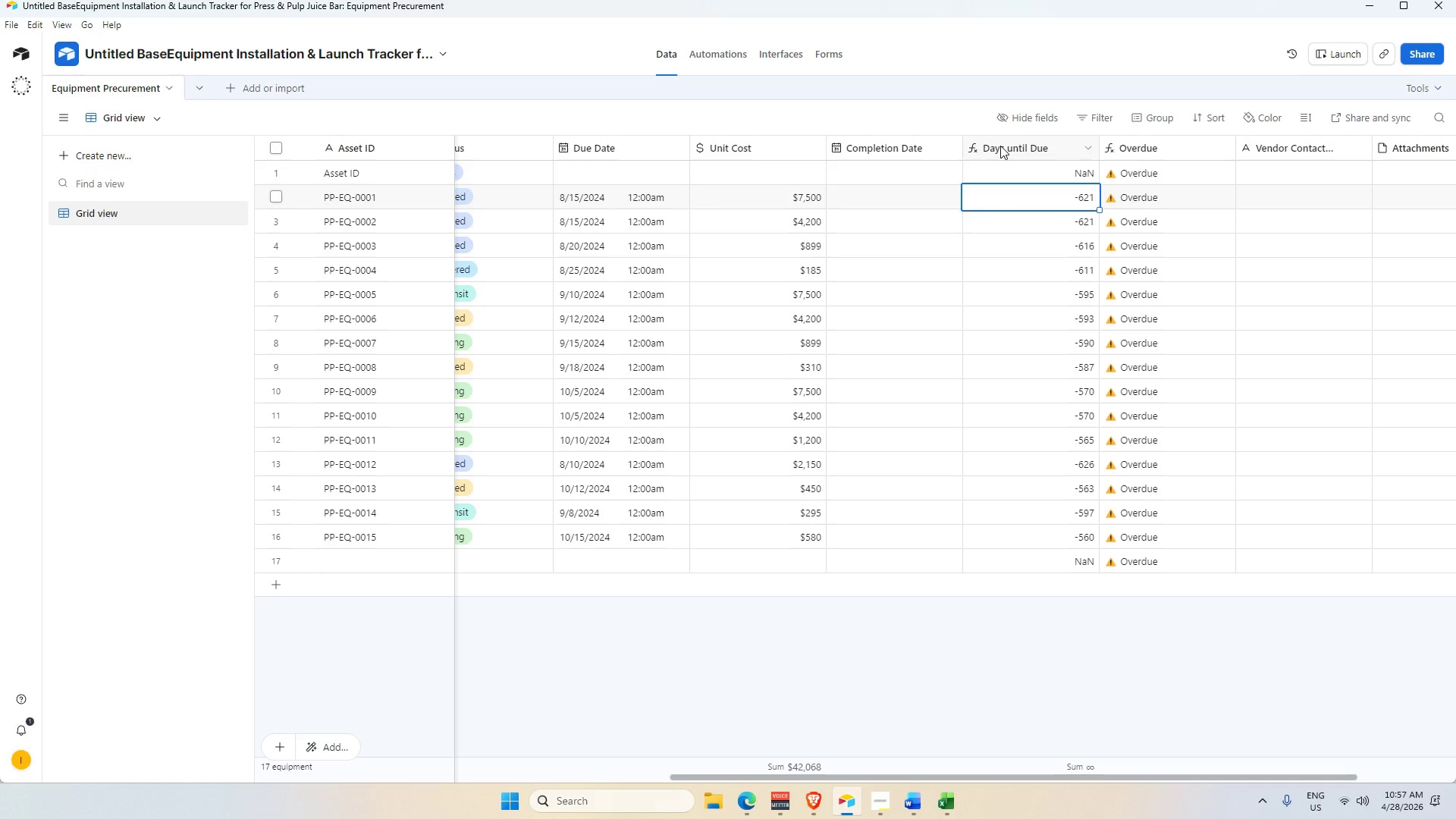 
double_click([999, 146])
 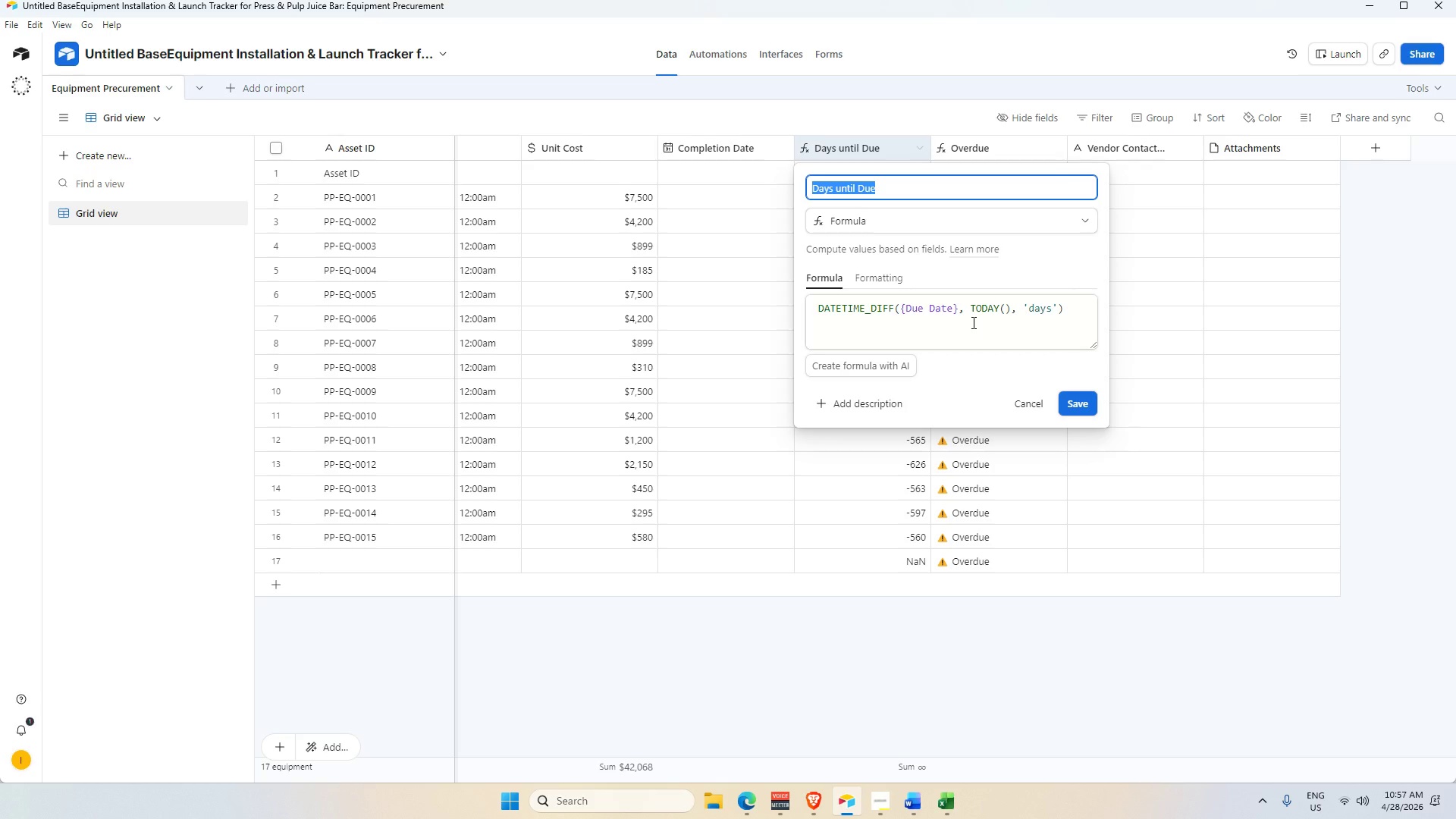 
wait(5.78)
 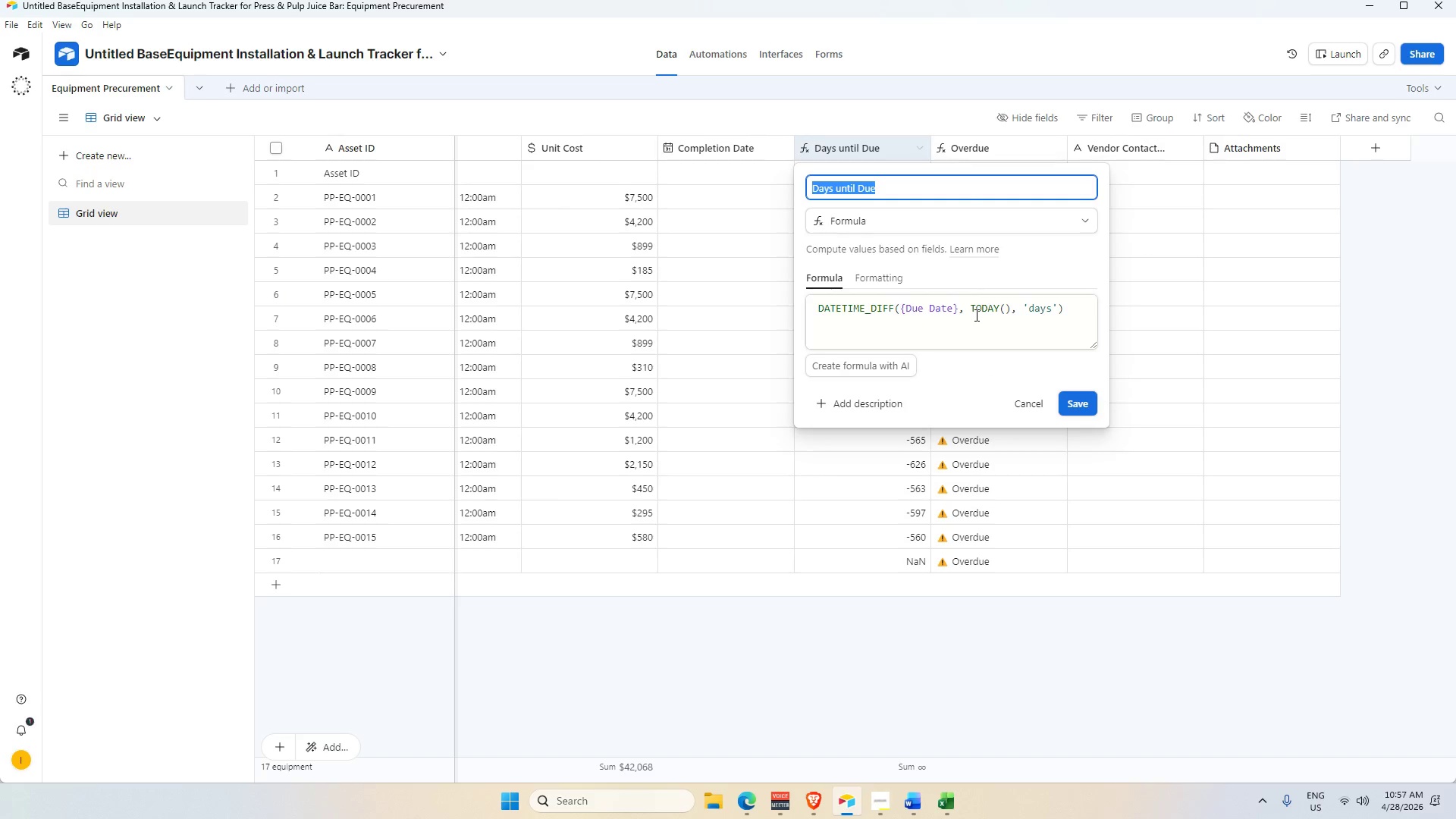 
left_click([883, 670])
 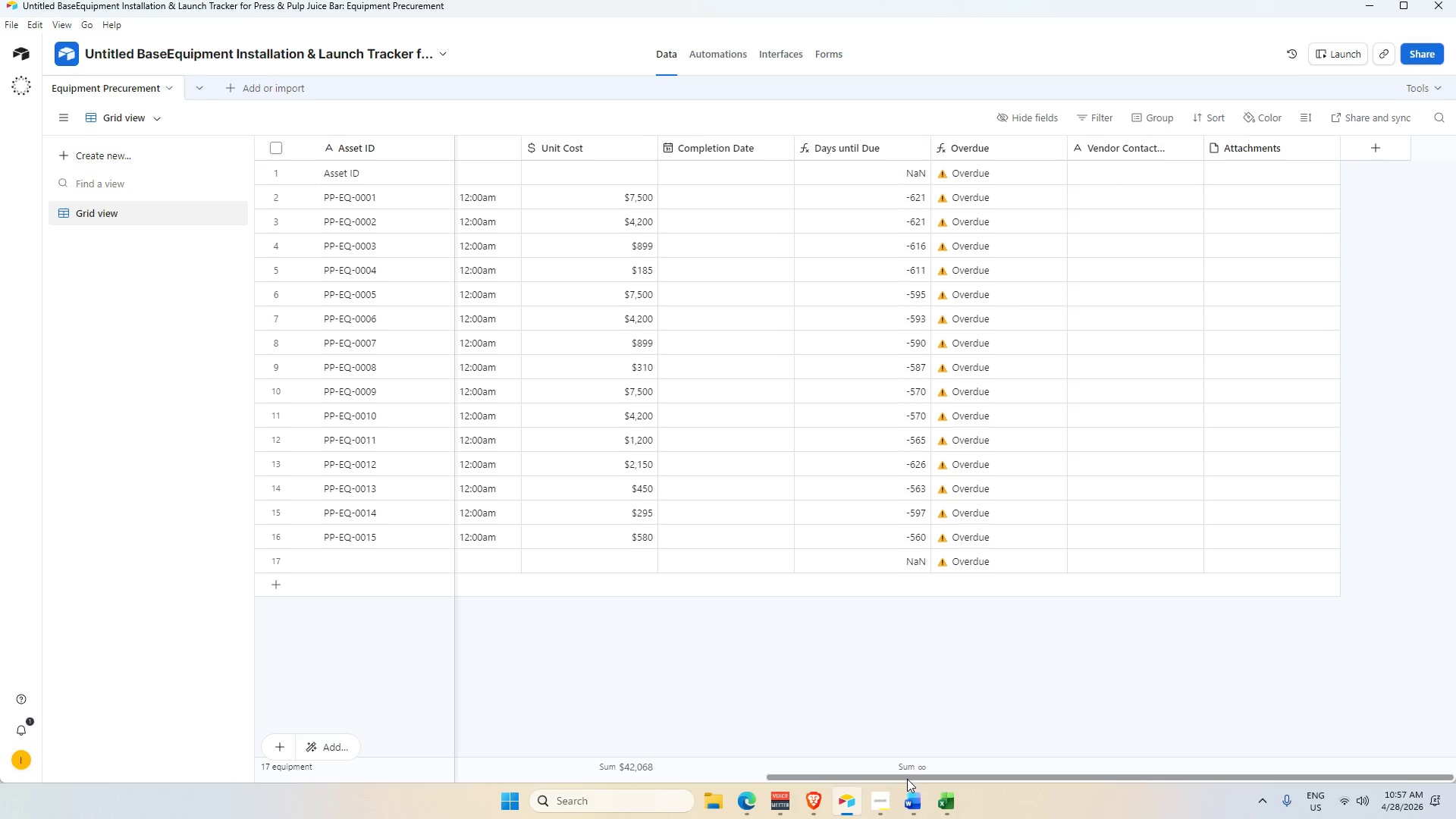 
left_click_drag(start_coordinate=[905, 775], to_coordinate=[828, 780])
 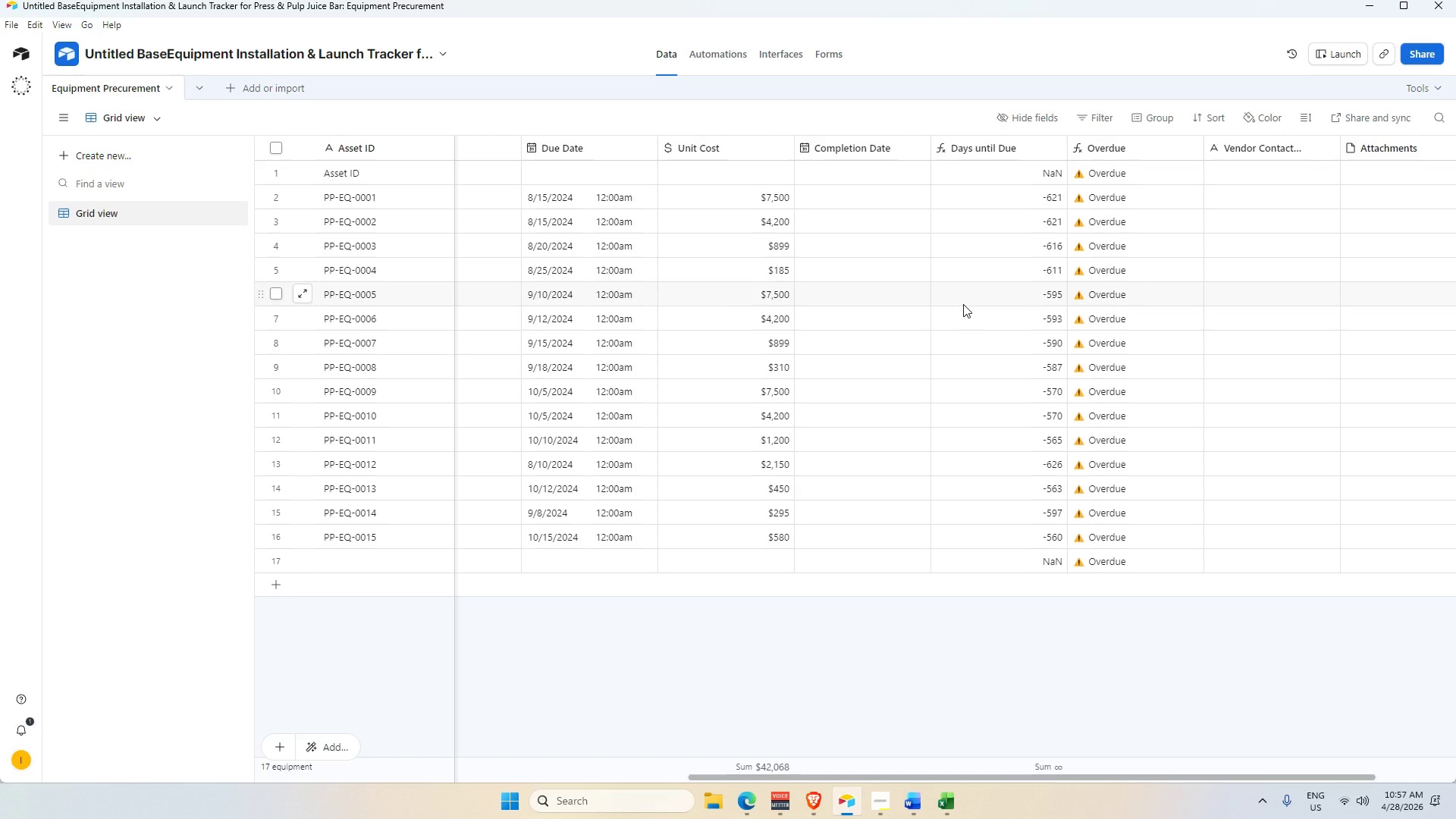 
wait(6.88)
 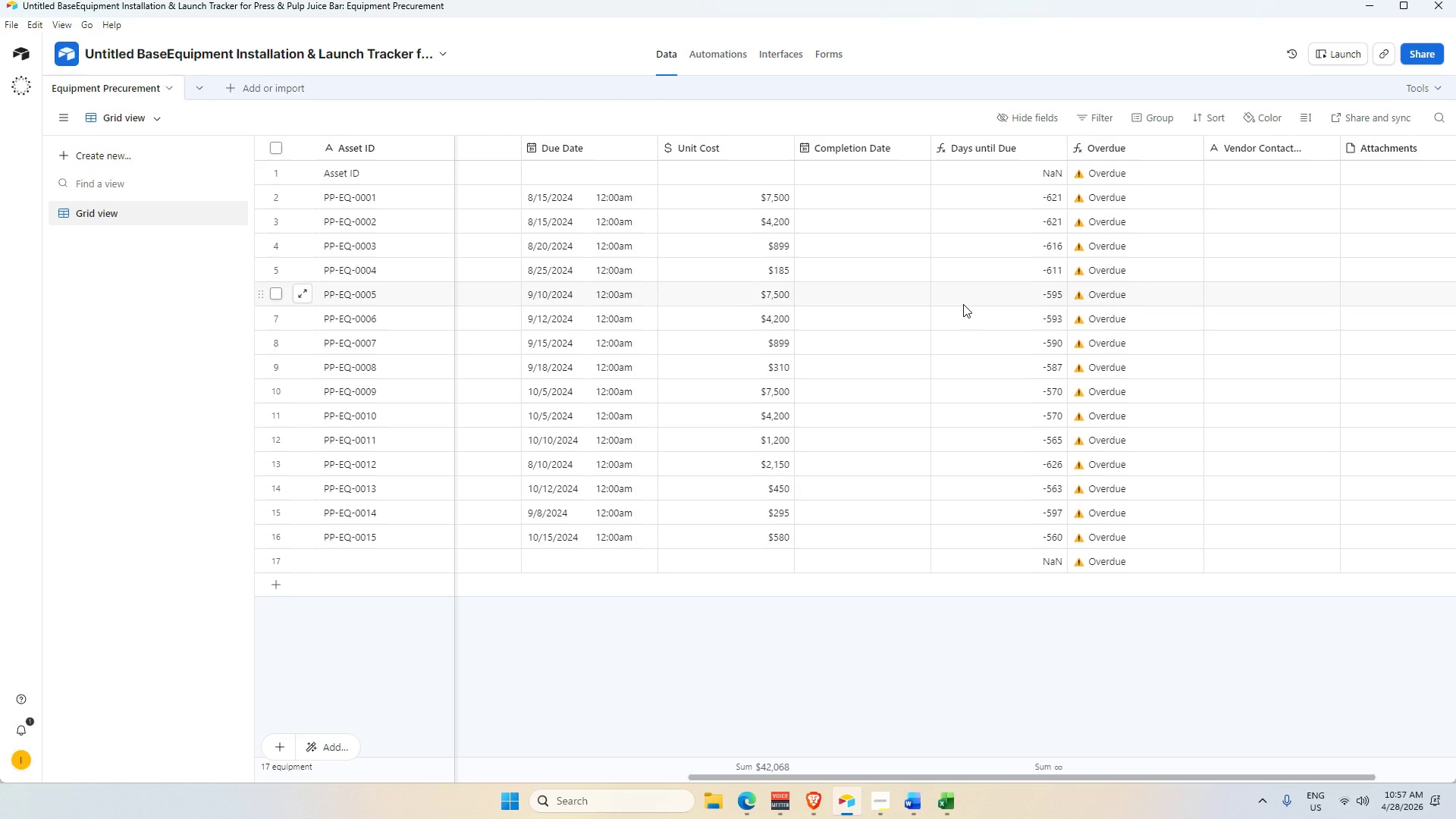 
left_click([1046, 690])
 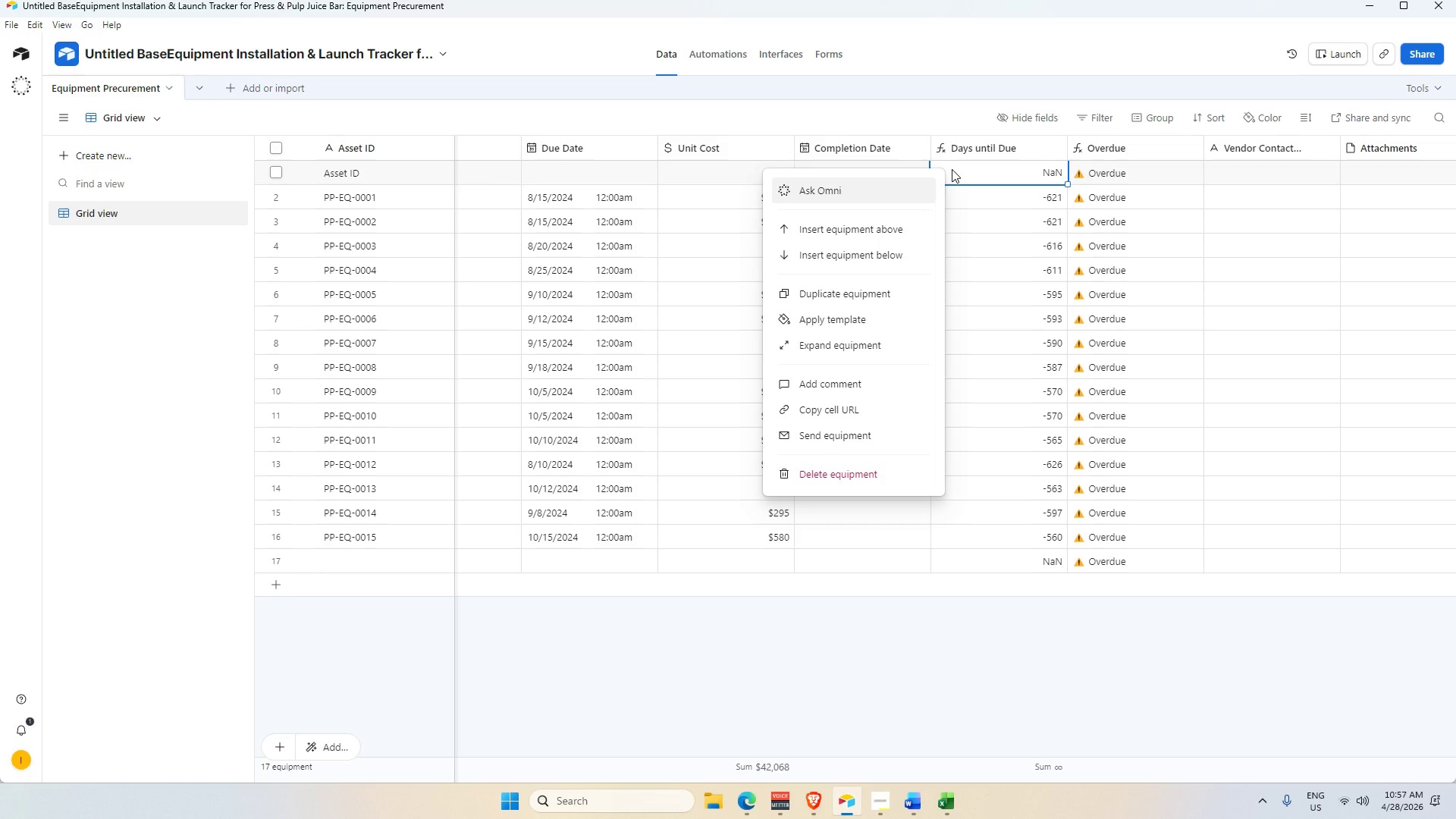 
left_click([989, 675])
 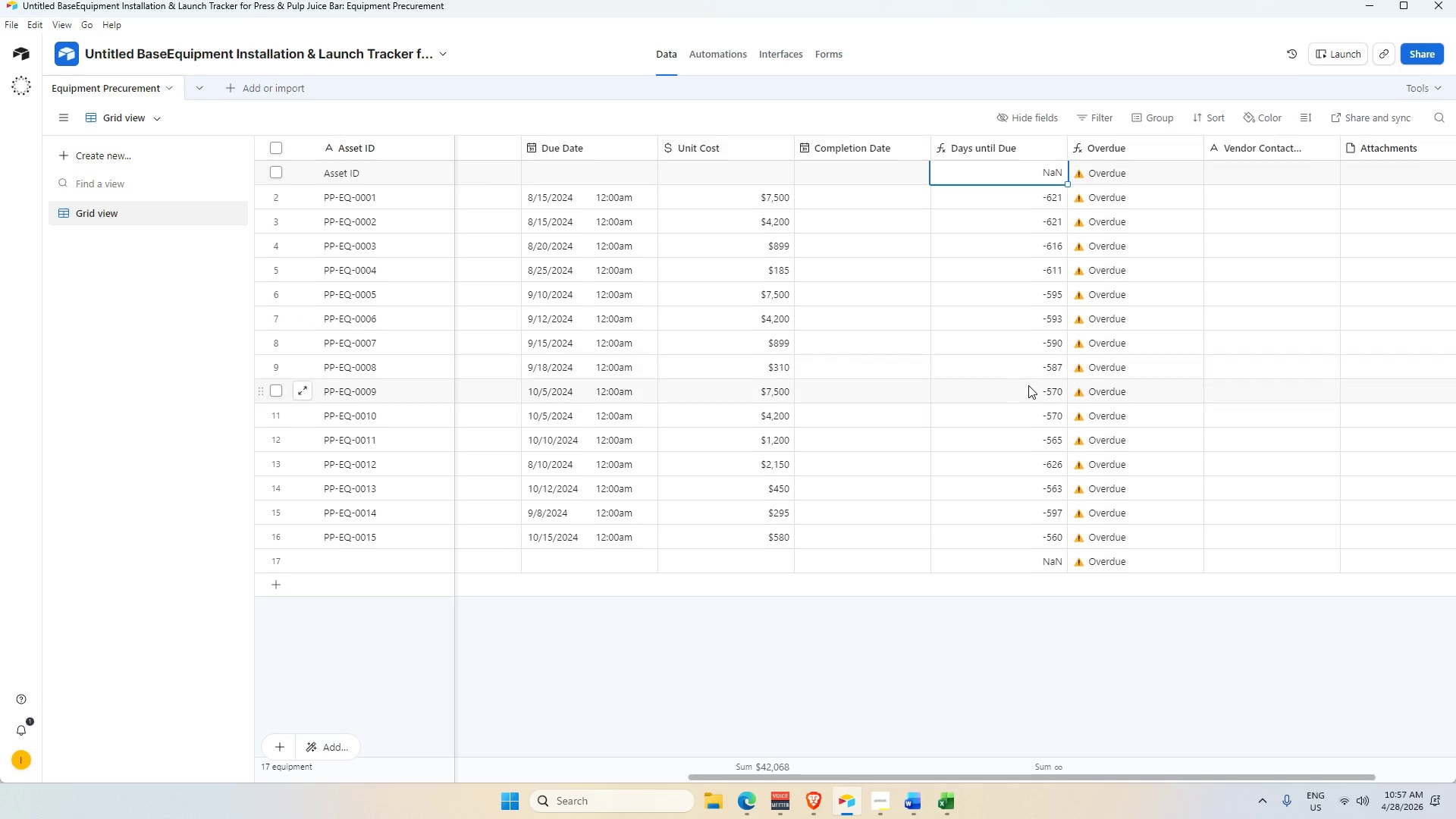 
key(Alt+AltLeft)
 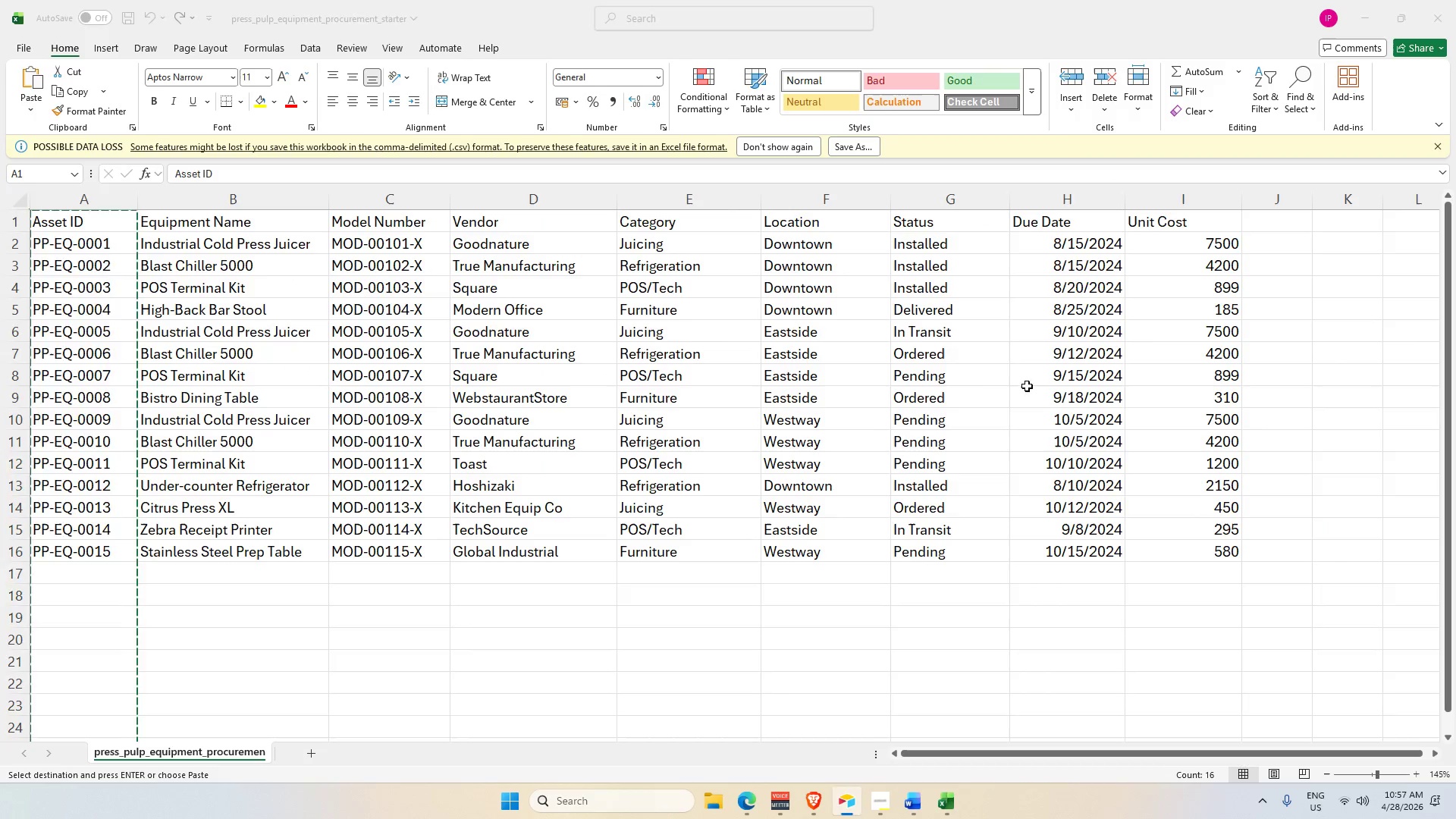 
key(Alt+Tab)
 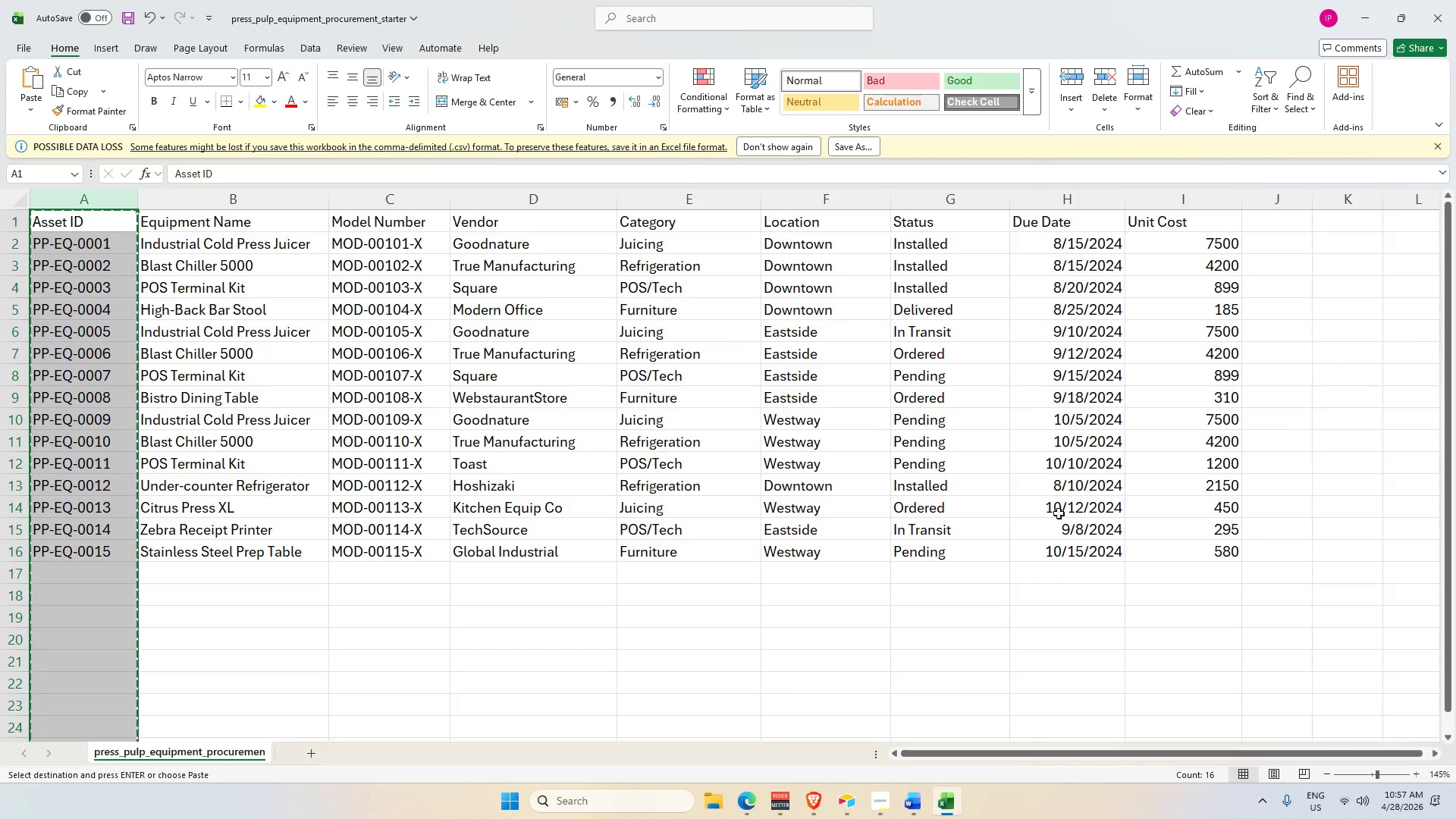 
key(Alt+AltLeft)
 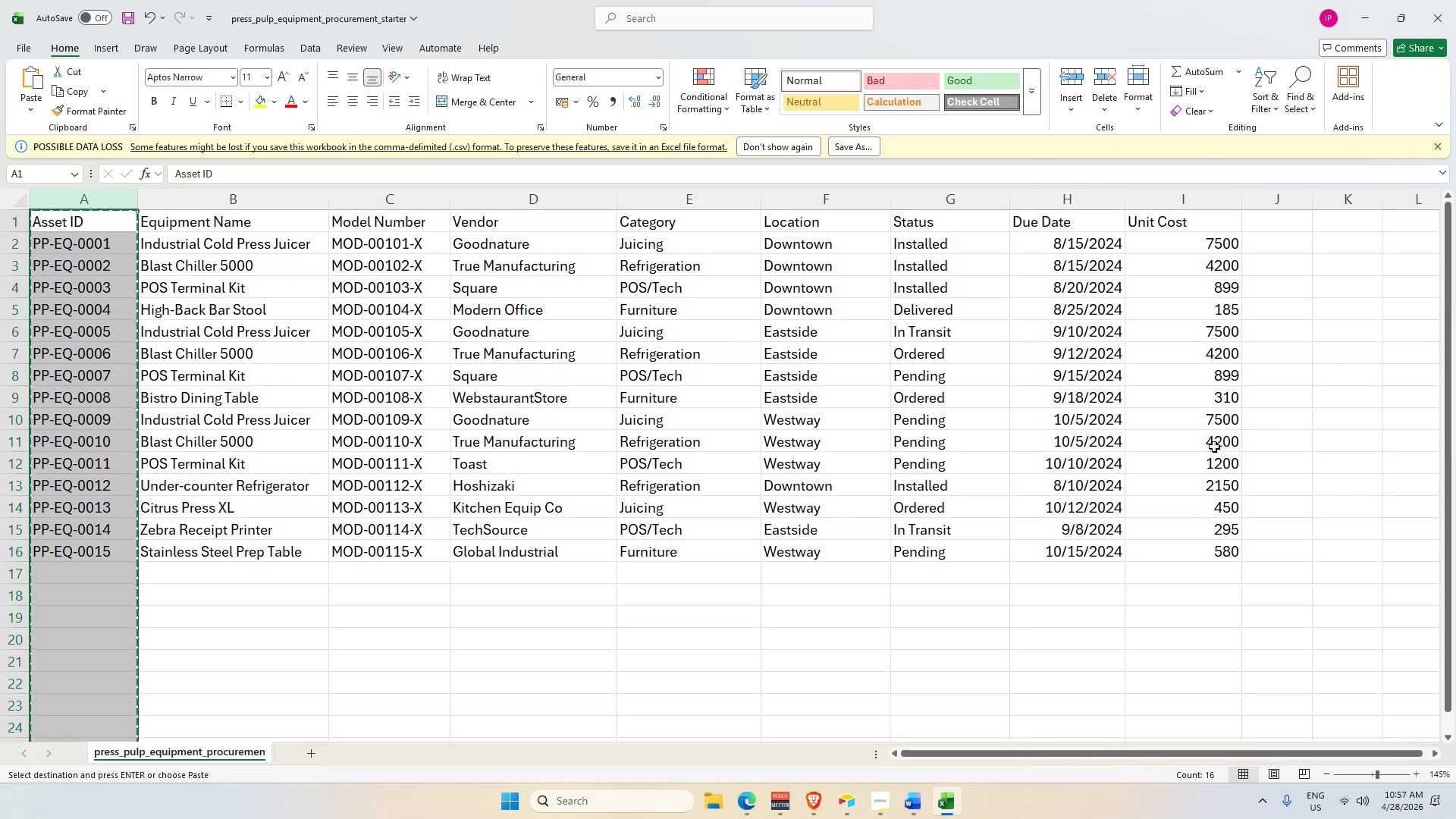 
key(Alt+Tab)
 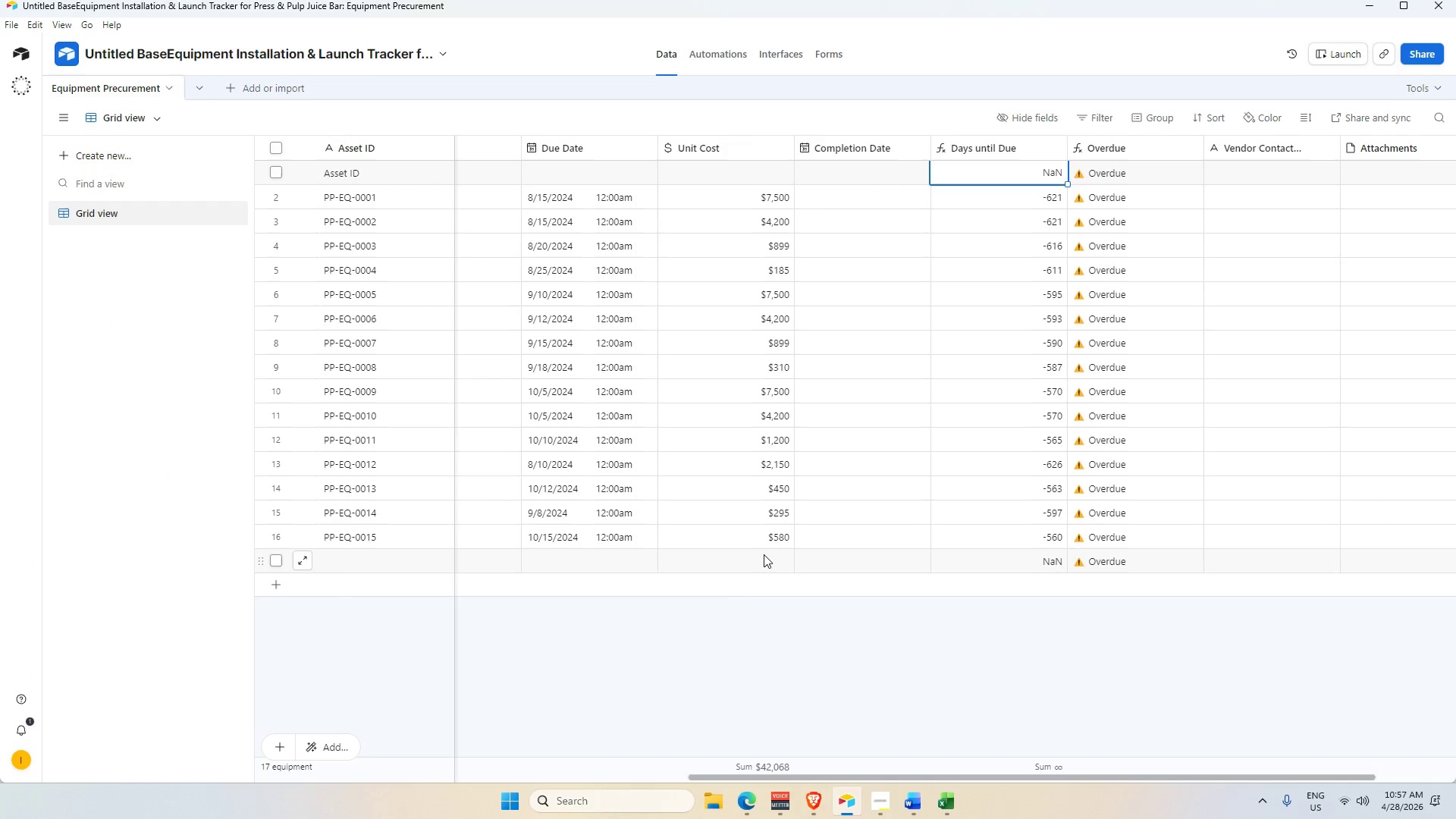 
left_click([920, 679])
 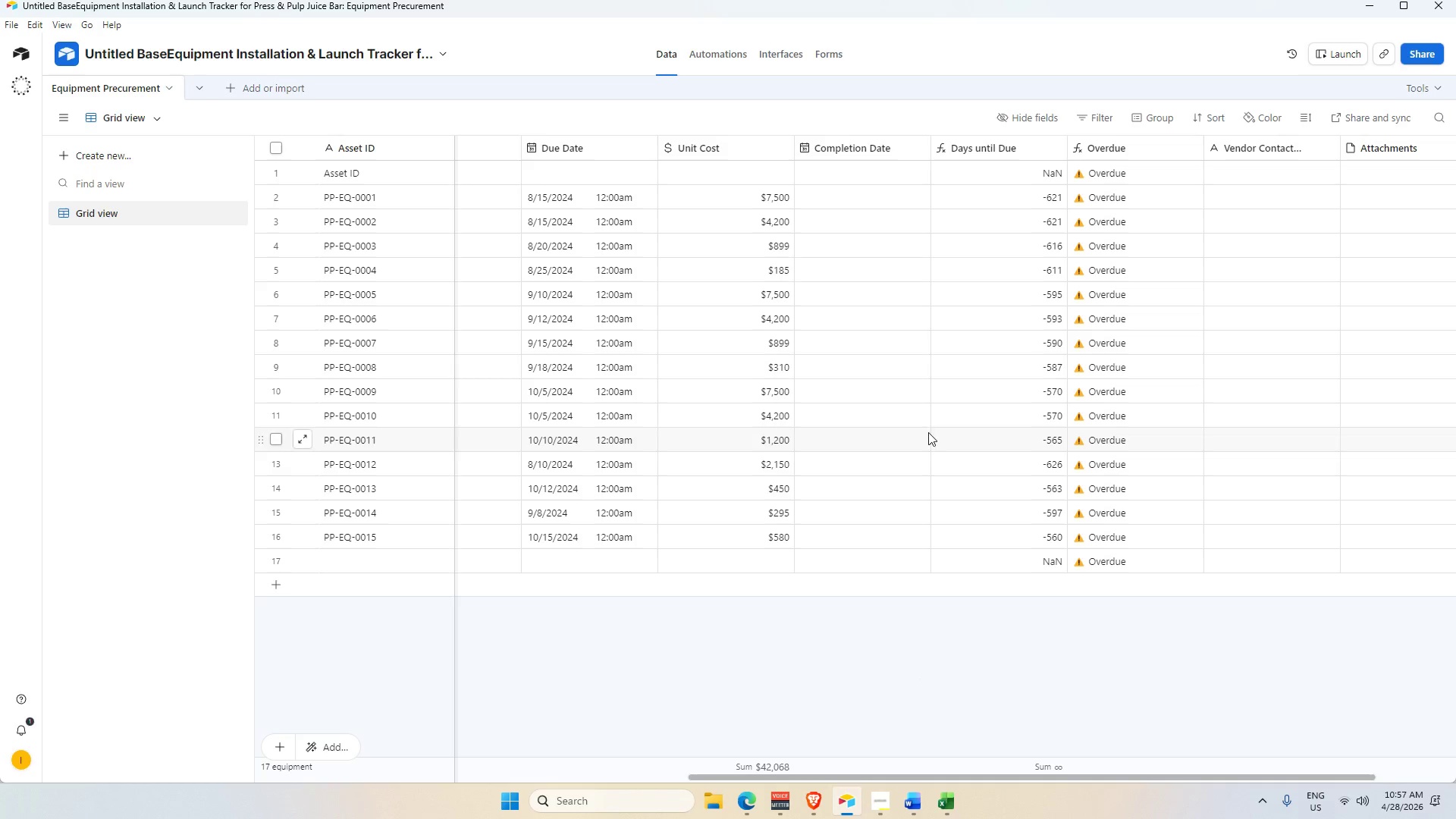 
double_click([856, 197])
 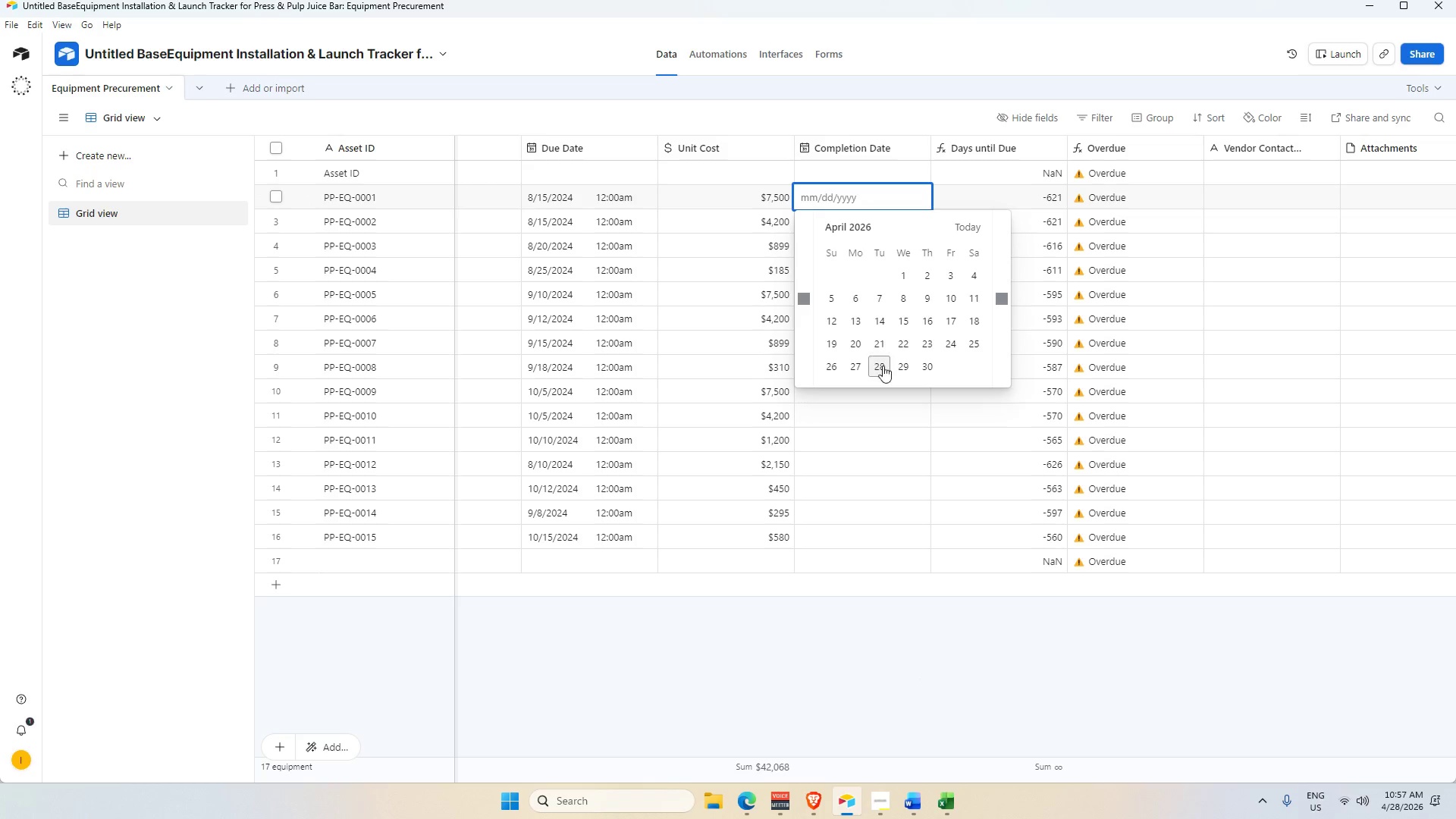 
left_click([883, 369])
 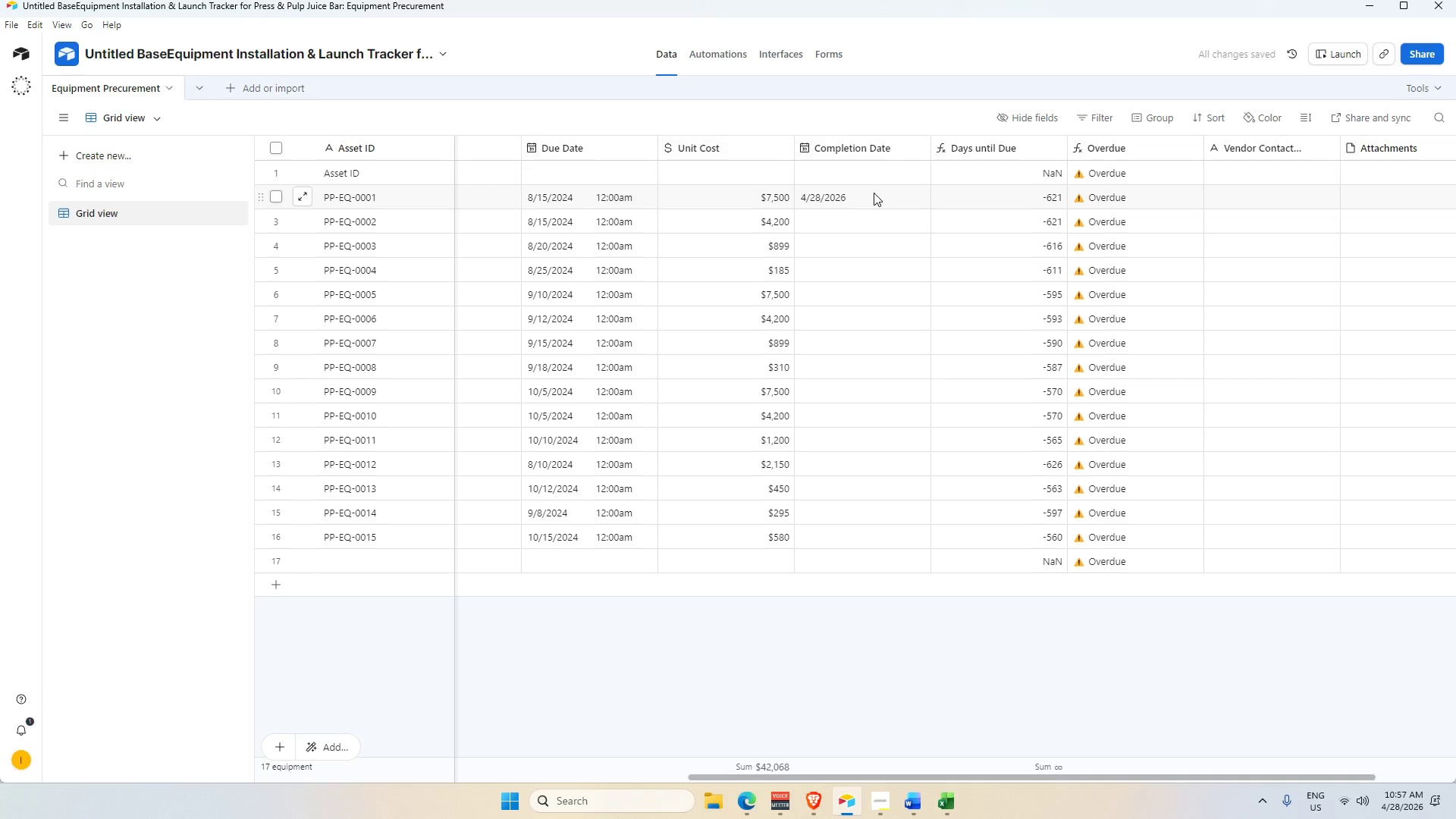 
wait(6.8)
 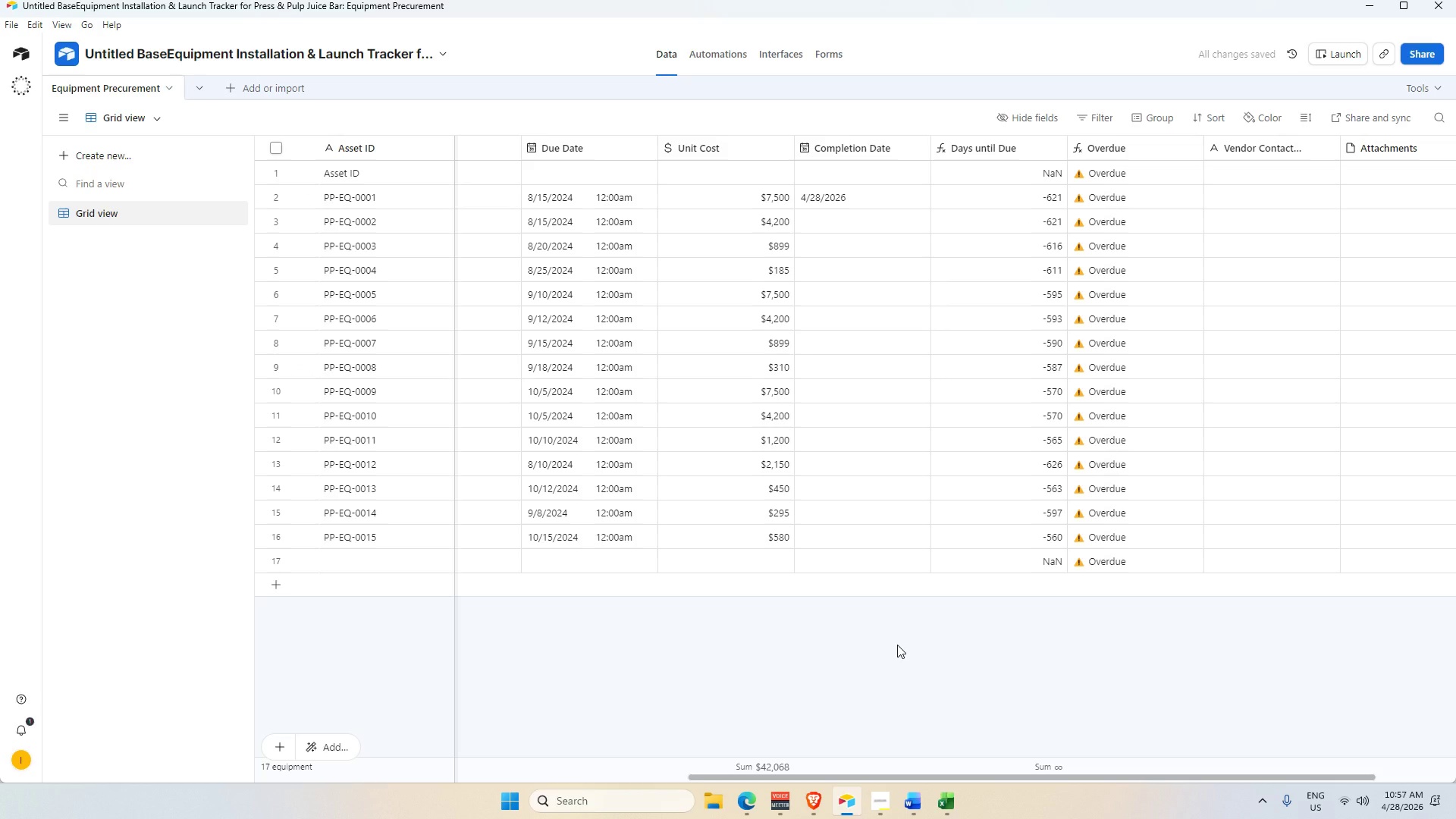 
double_click([971, 149])
 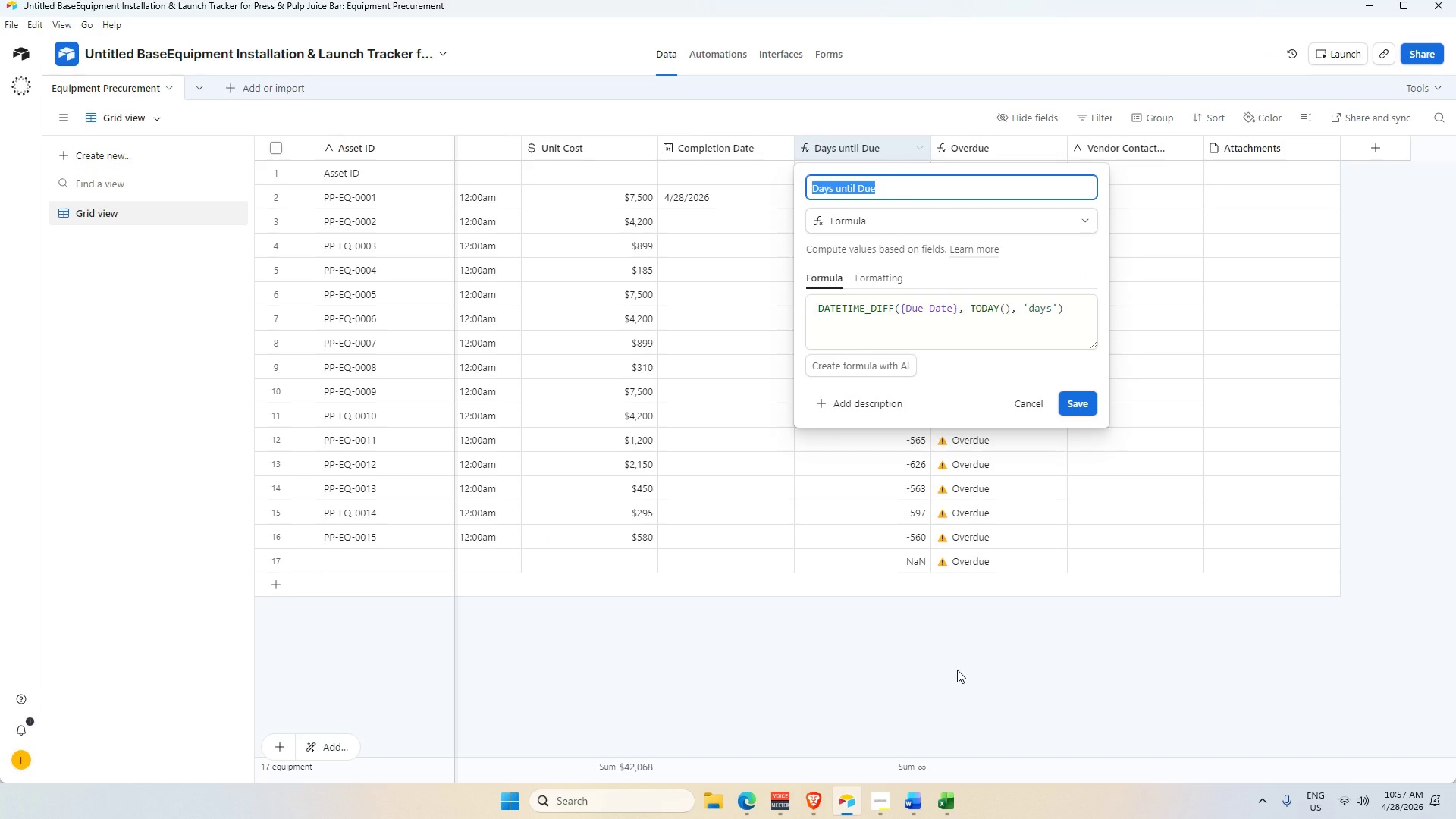 
wait(12.36)
 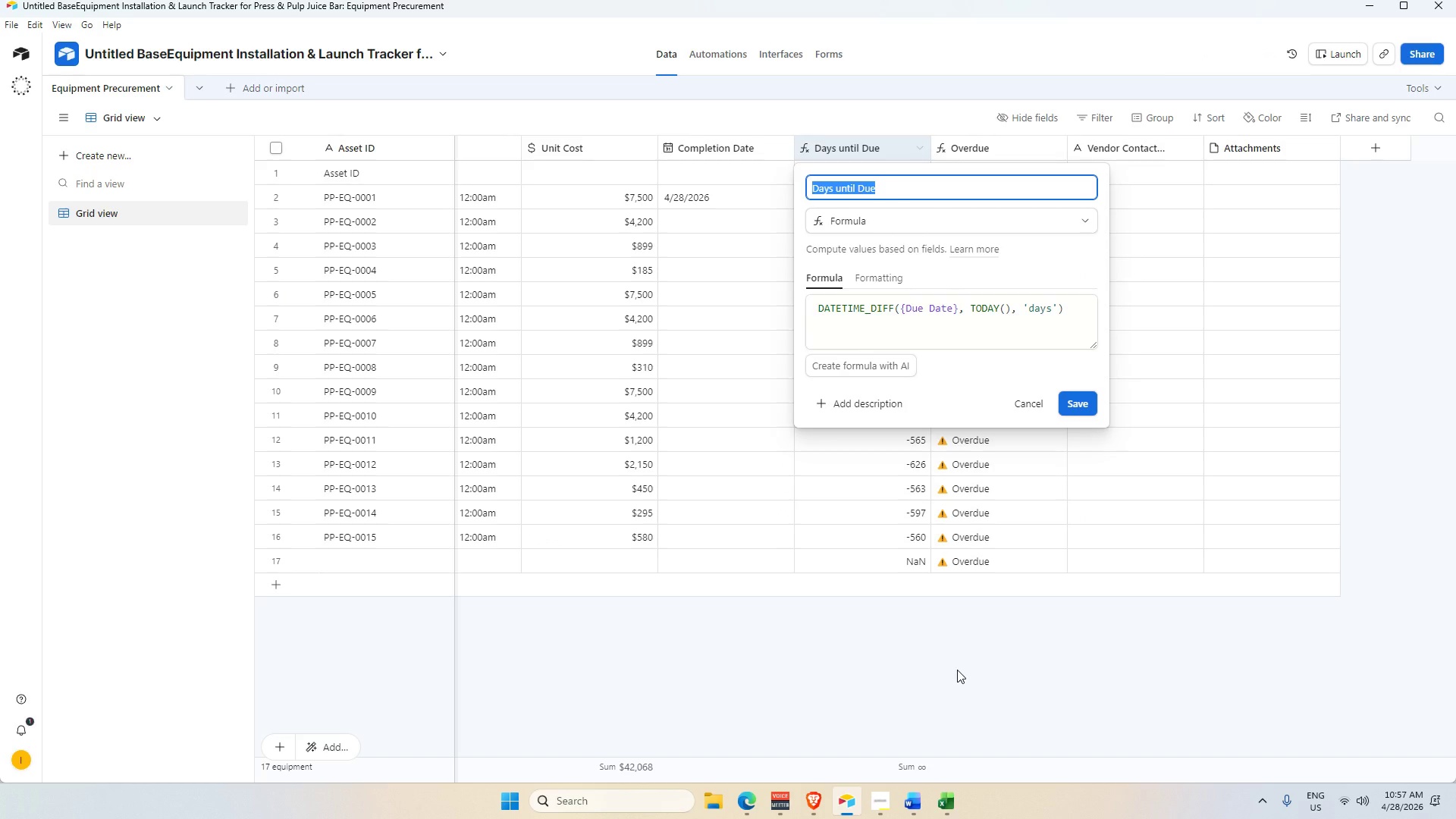 
left_click([957, 670])
 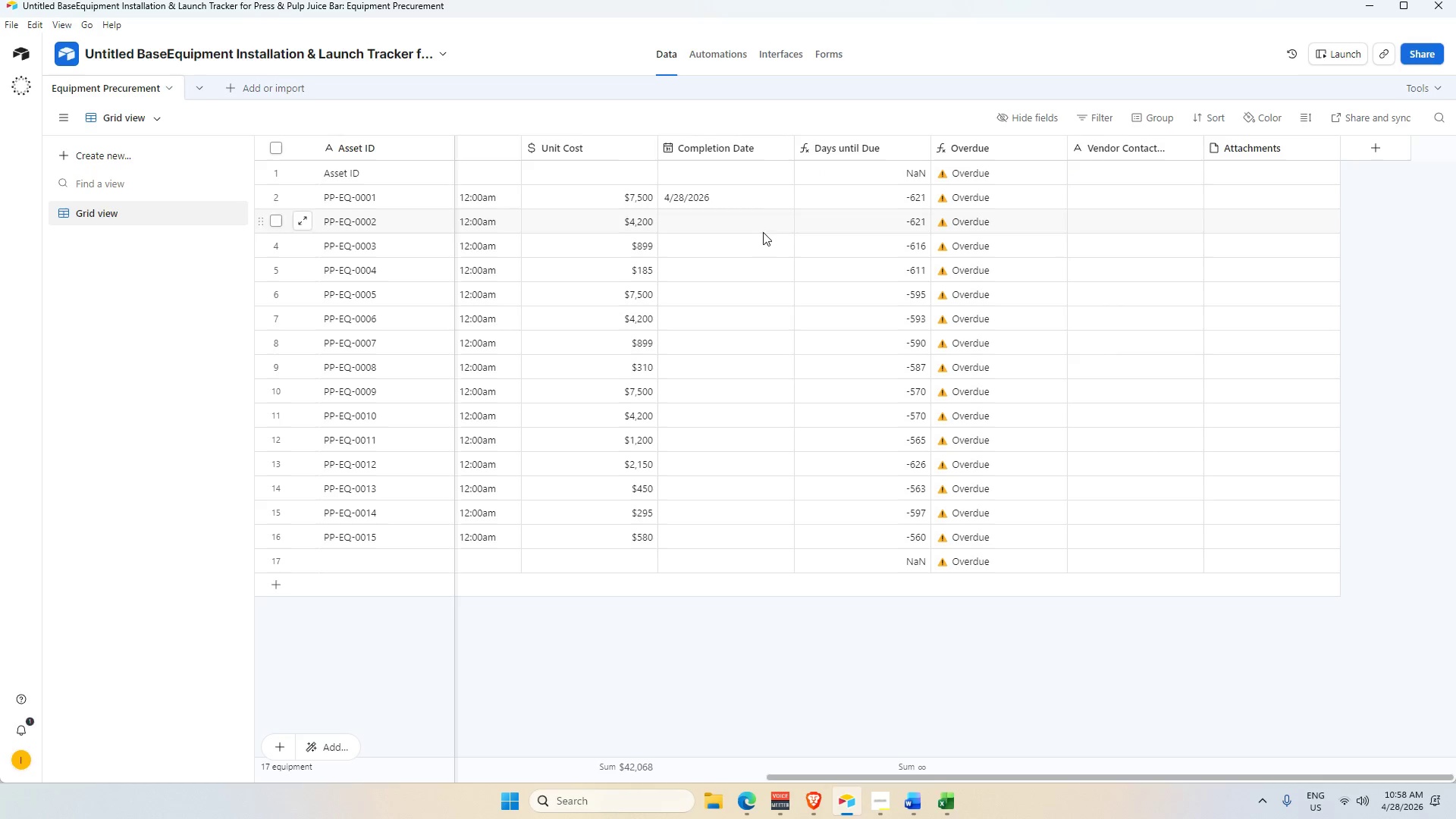 
wait(5.36)
 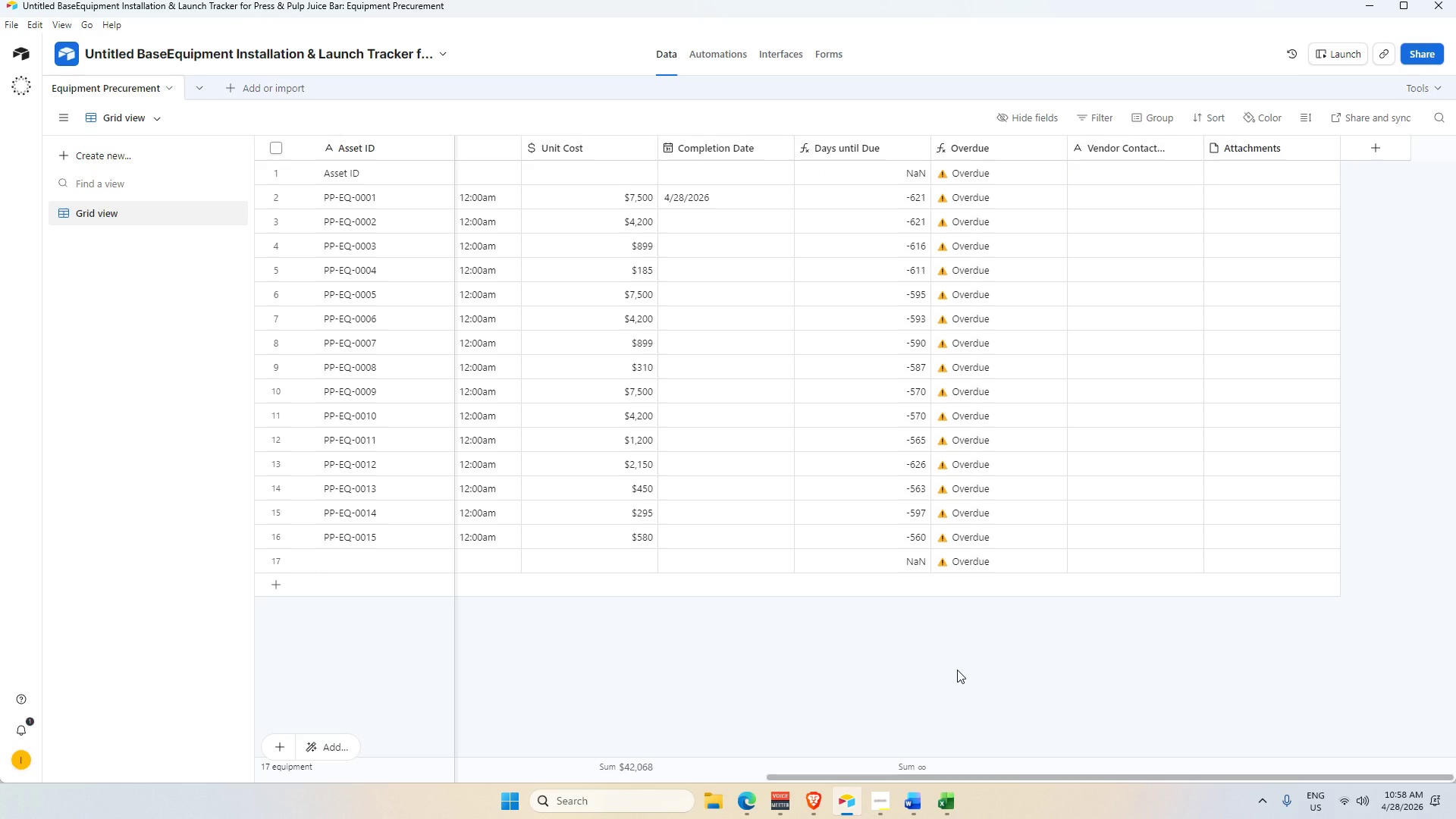 
left_click_drag(start_coordinate=[985, 777], to_coordinate=[839, 763])
 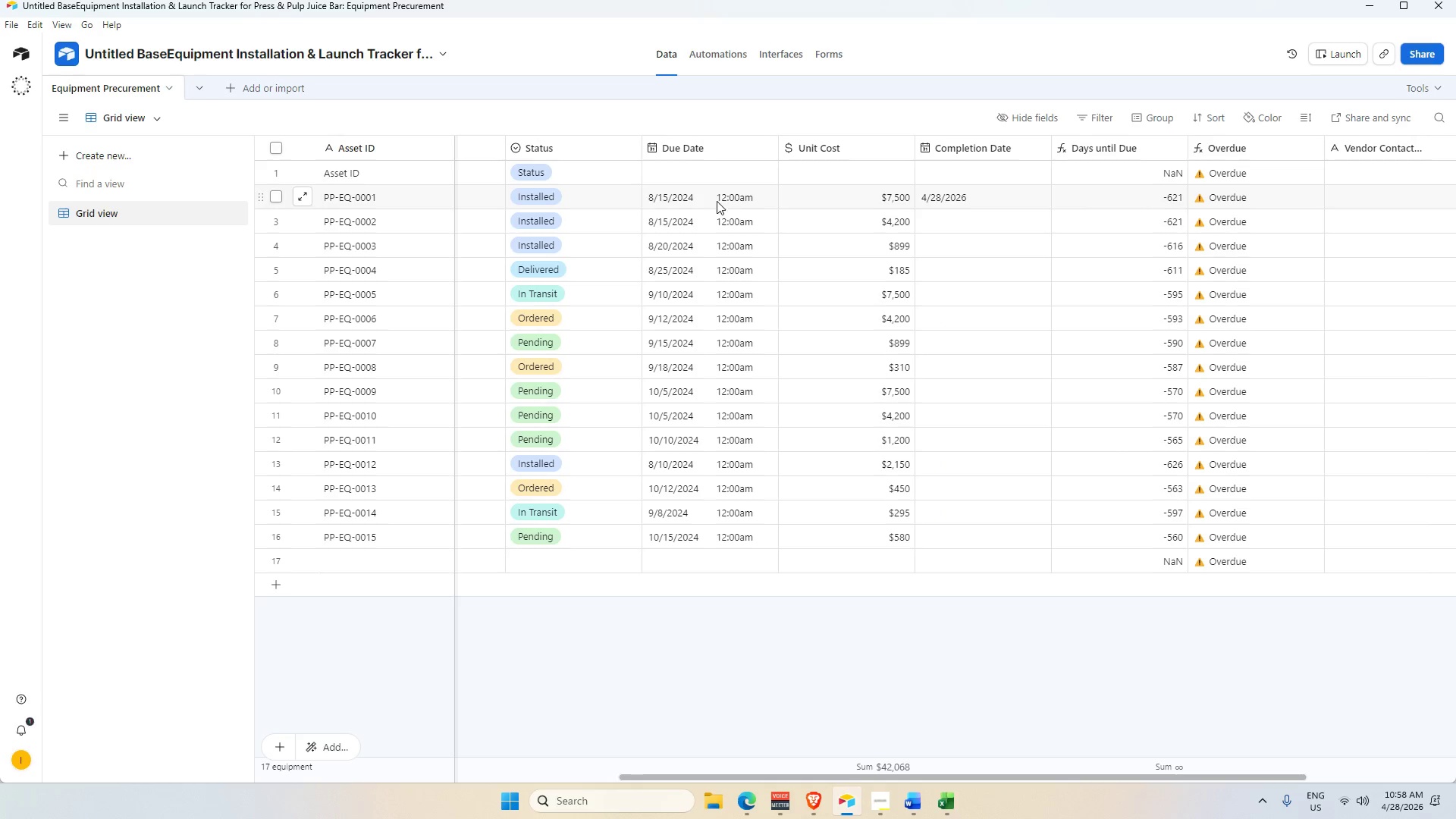 
left_click([702, 201])
 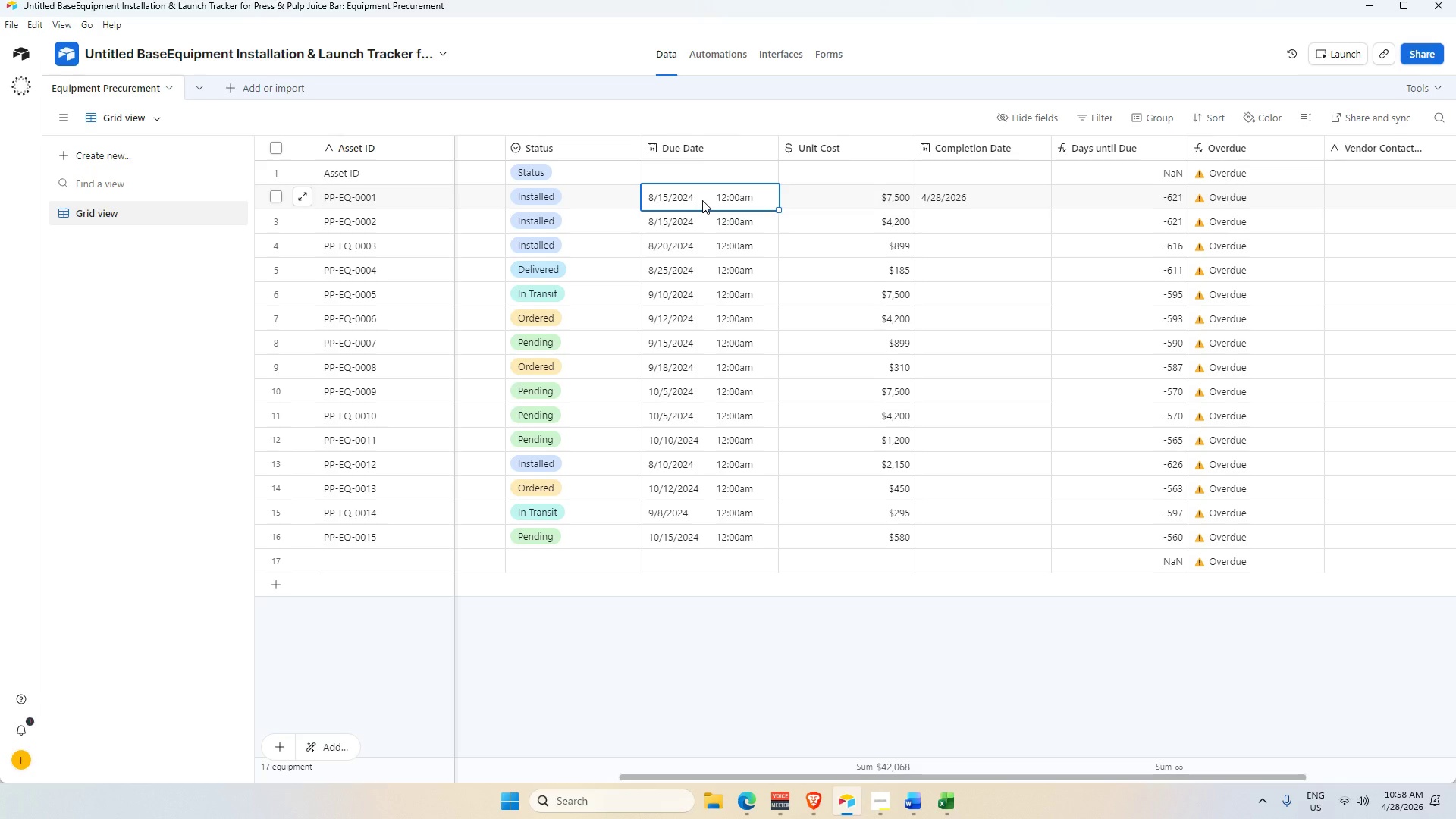 
double_click([702, 200])
 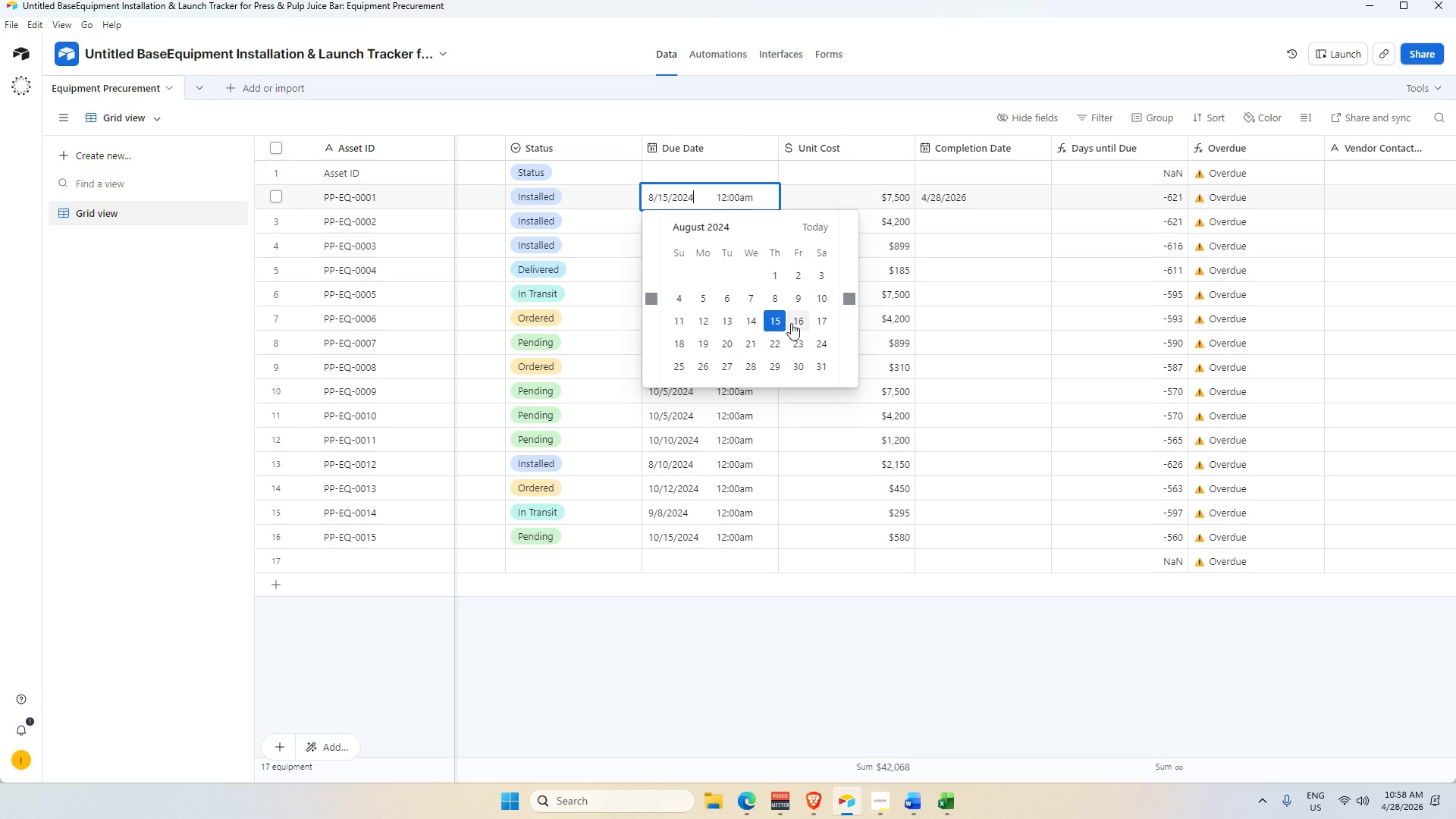 
wait(7.7)
 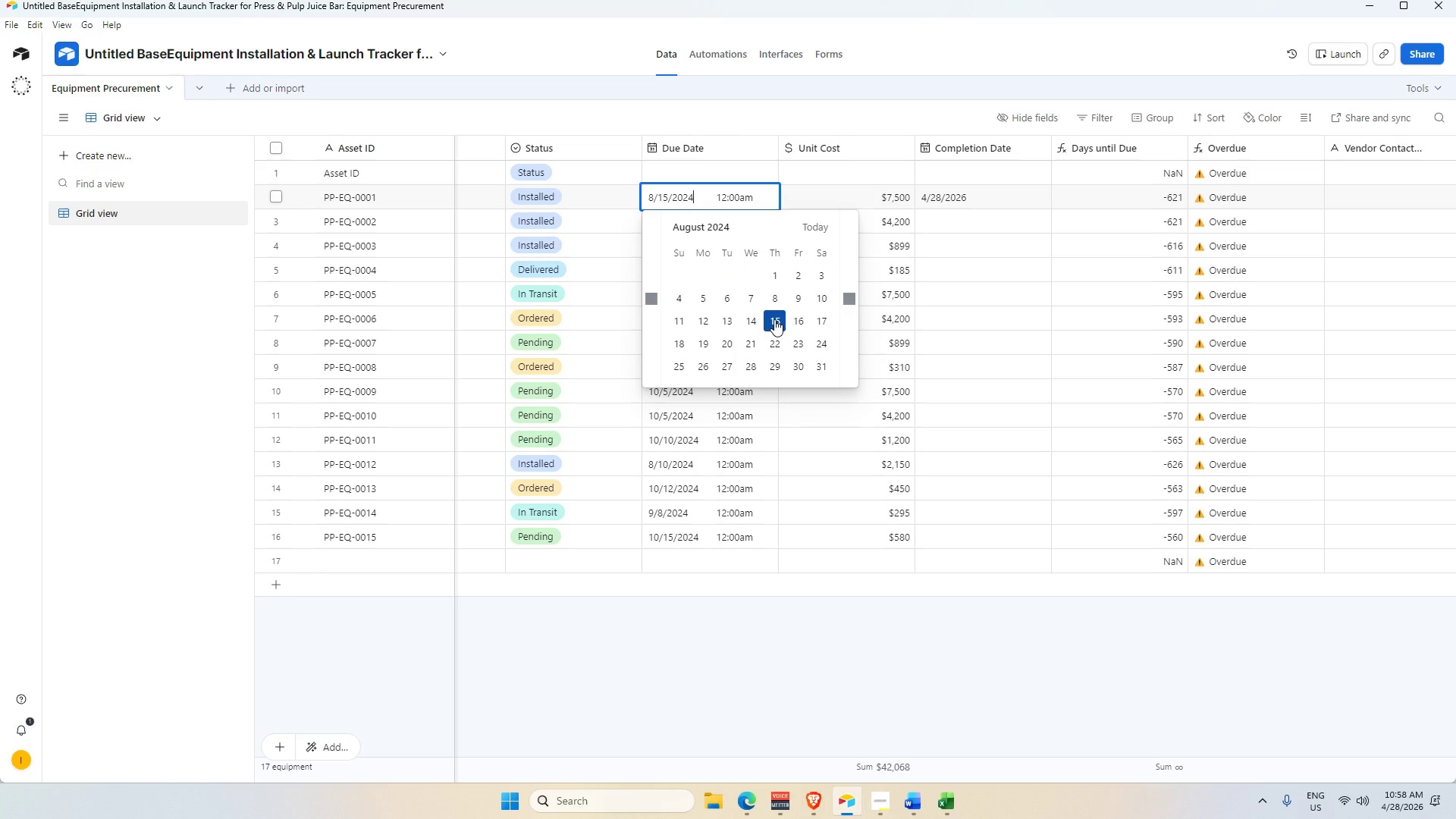 
left_click([852, 303])
 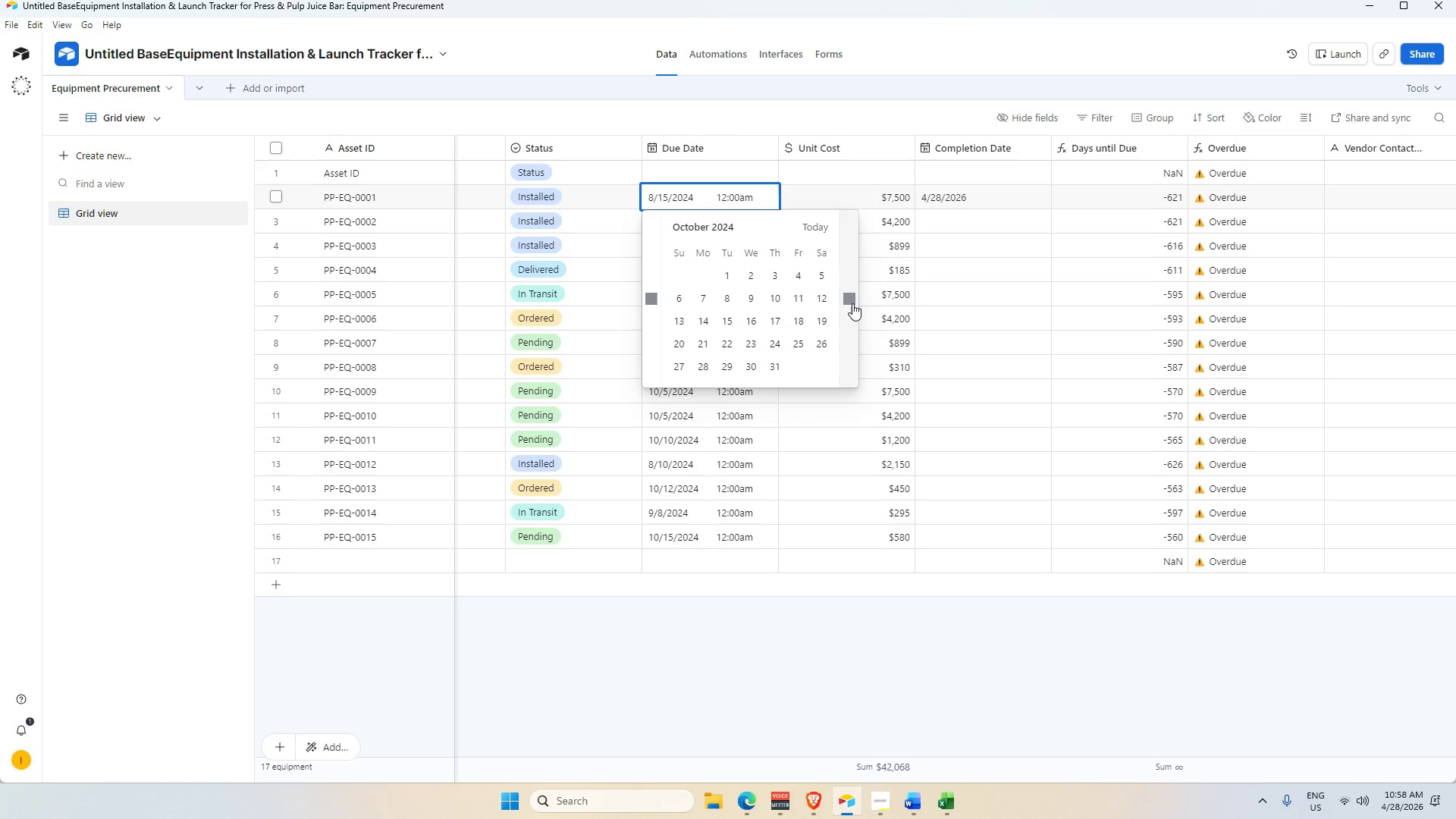 
double_click([852, 303])
 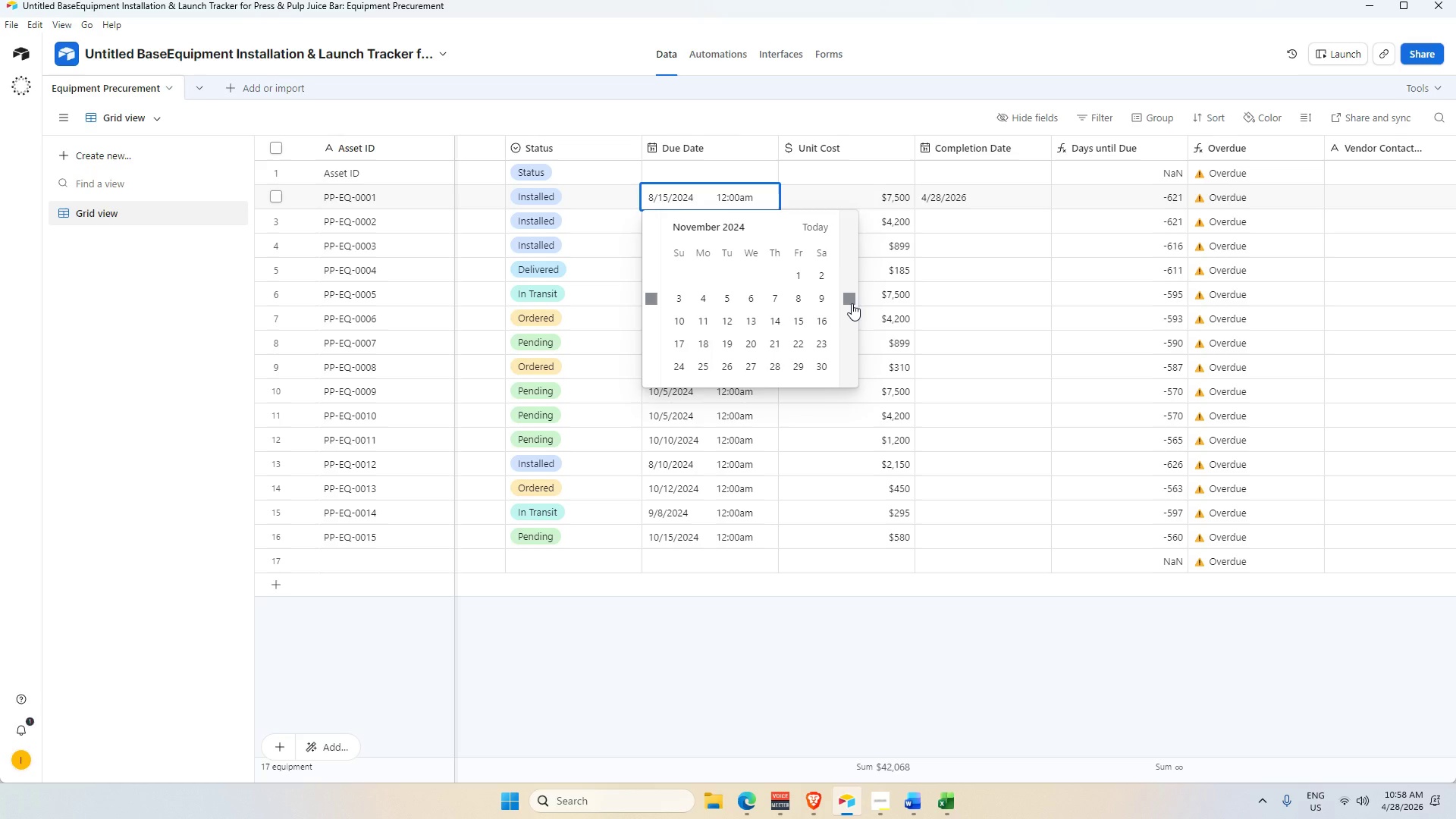 
left_click_drag(start_coordinate=[851, 303], to_coordinate=[846, 304])
 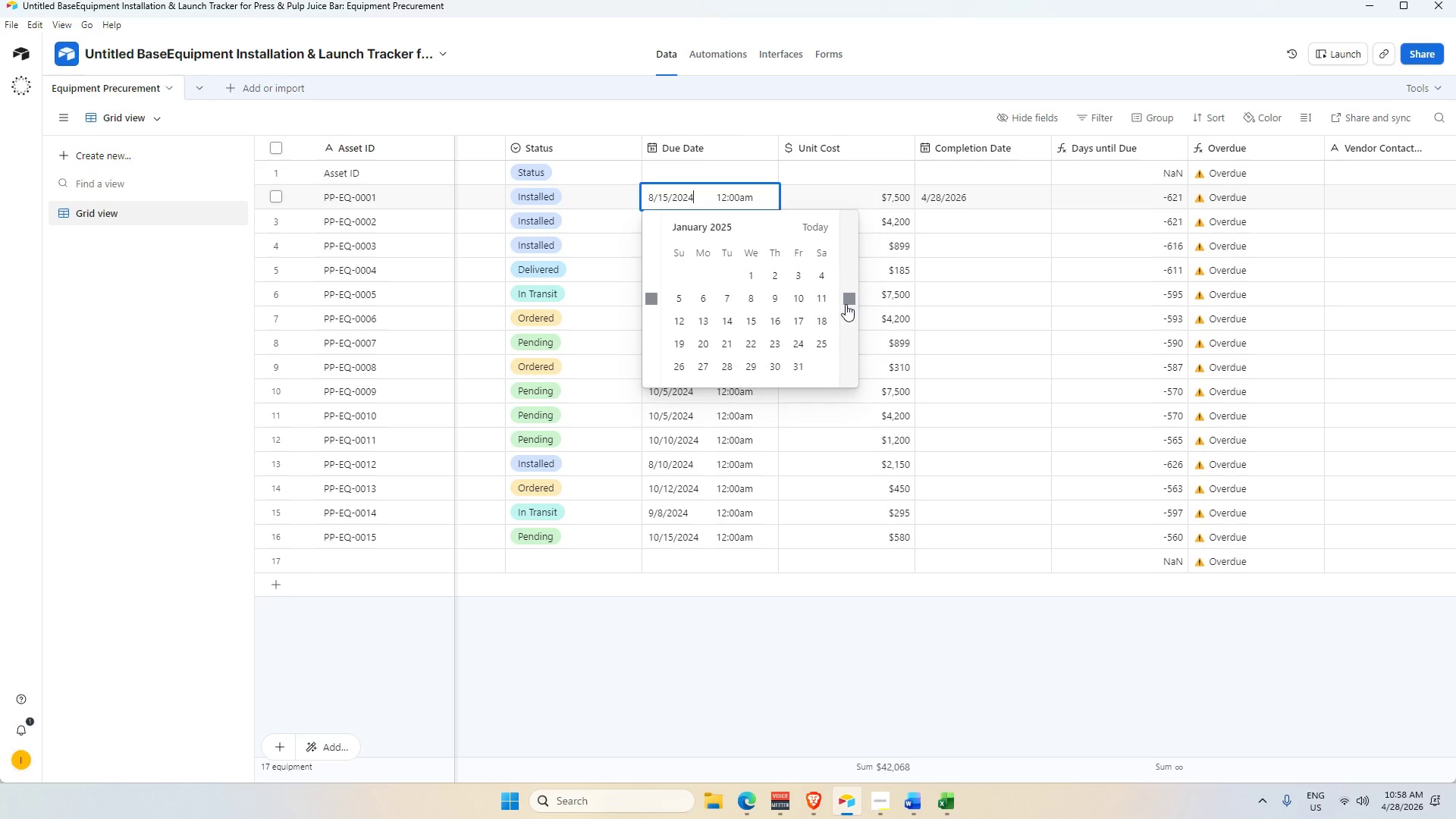 
double_click([846, 304])
 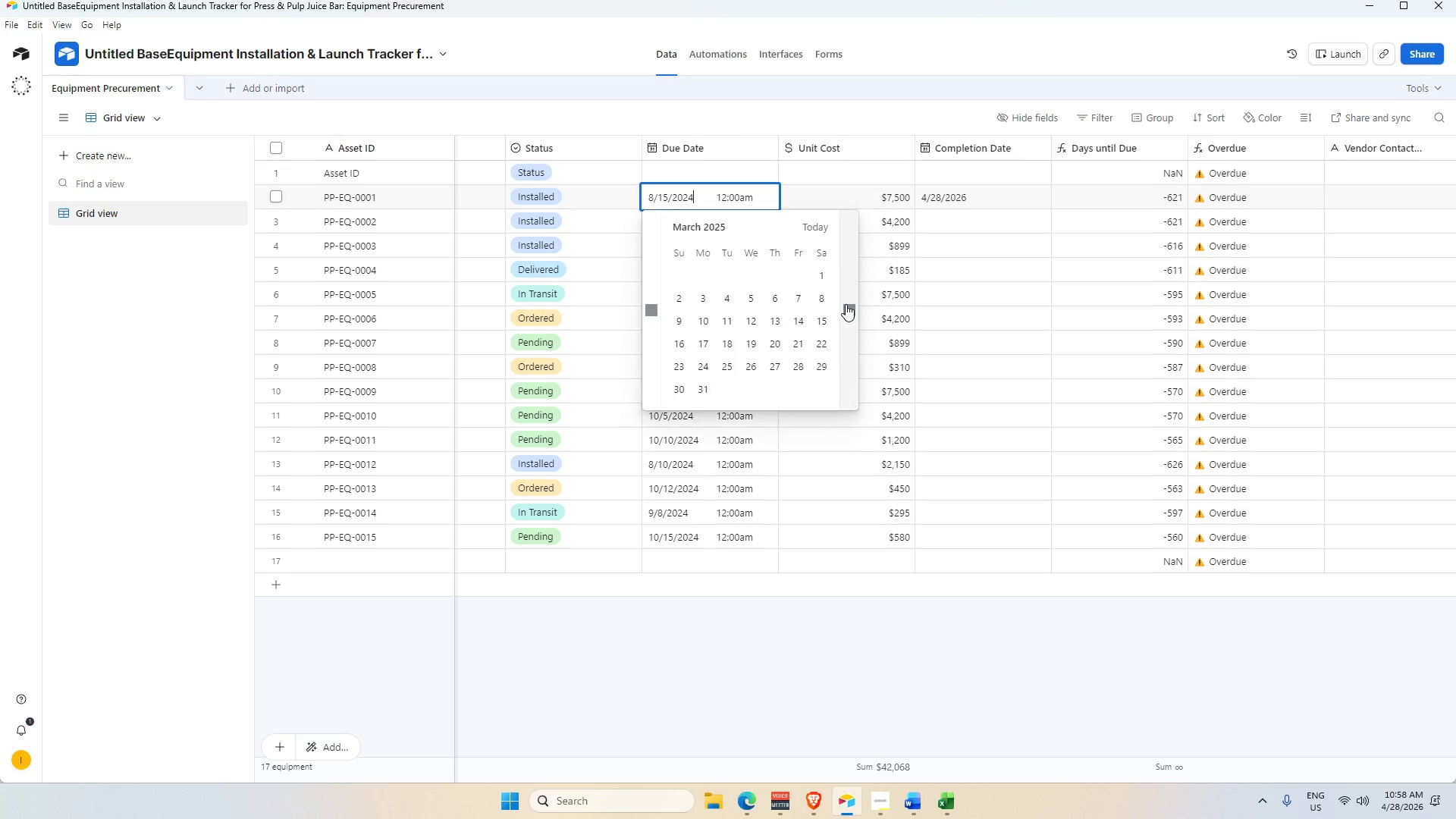 
double_click([846, 304])
 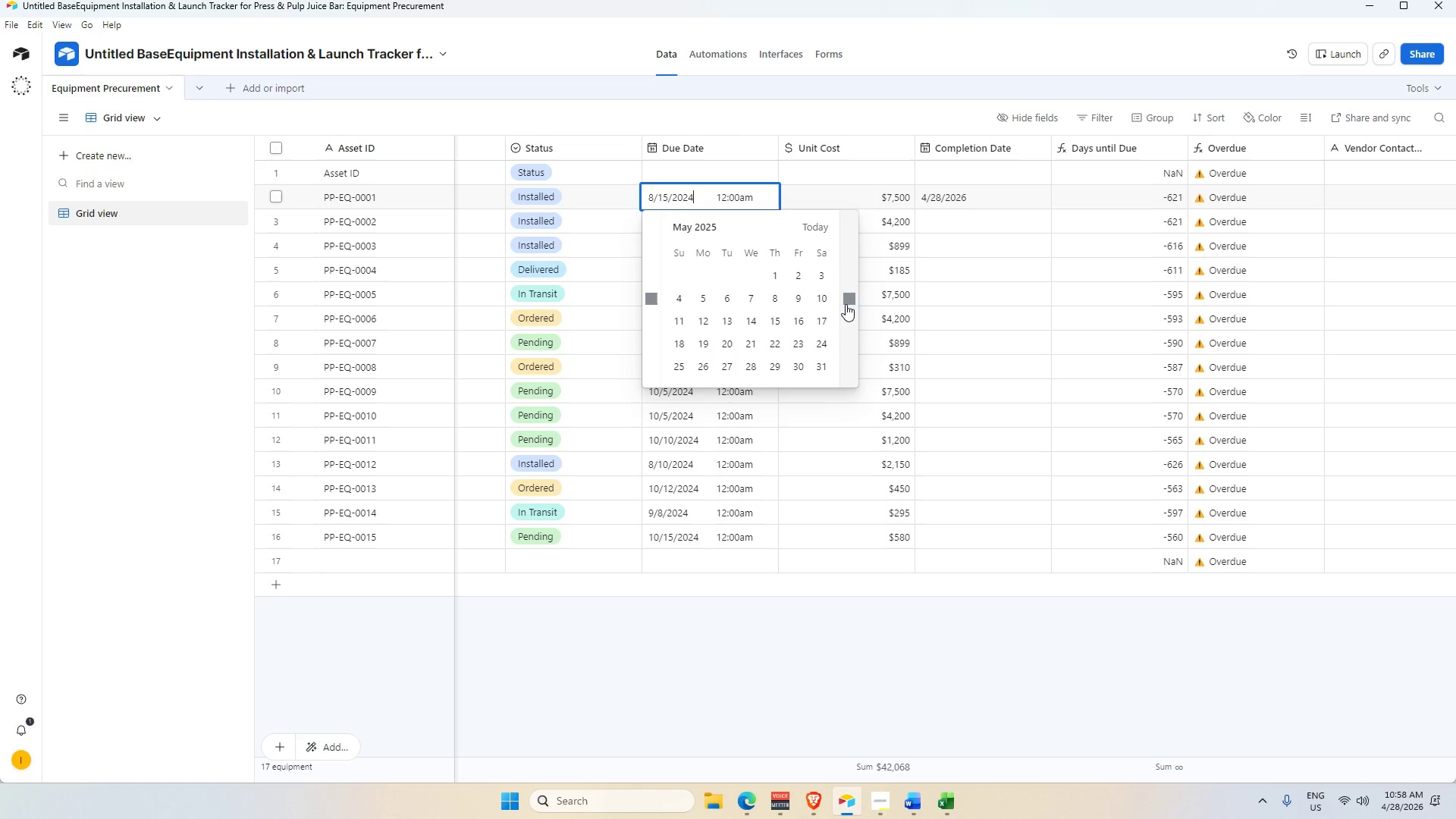 
double_click([846, 304])
 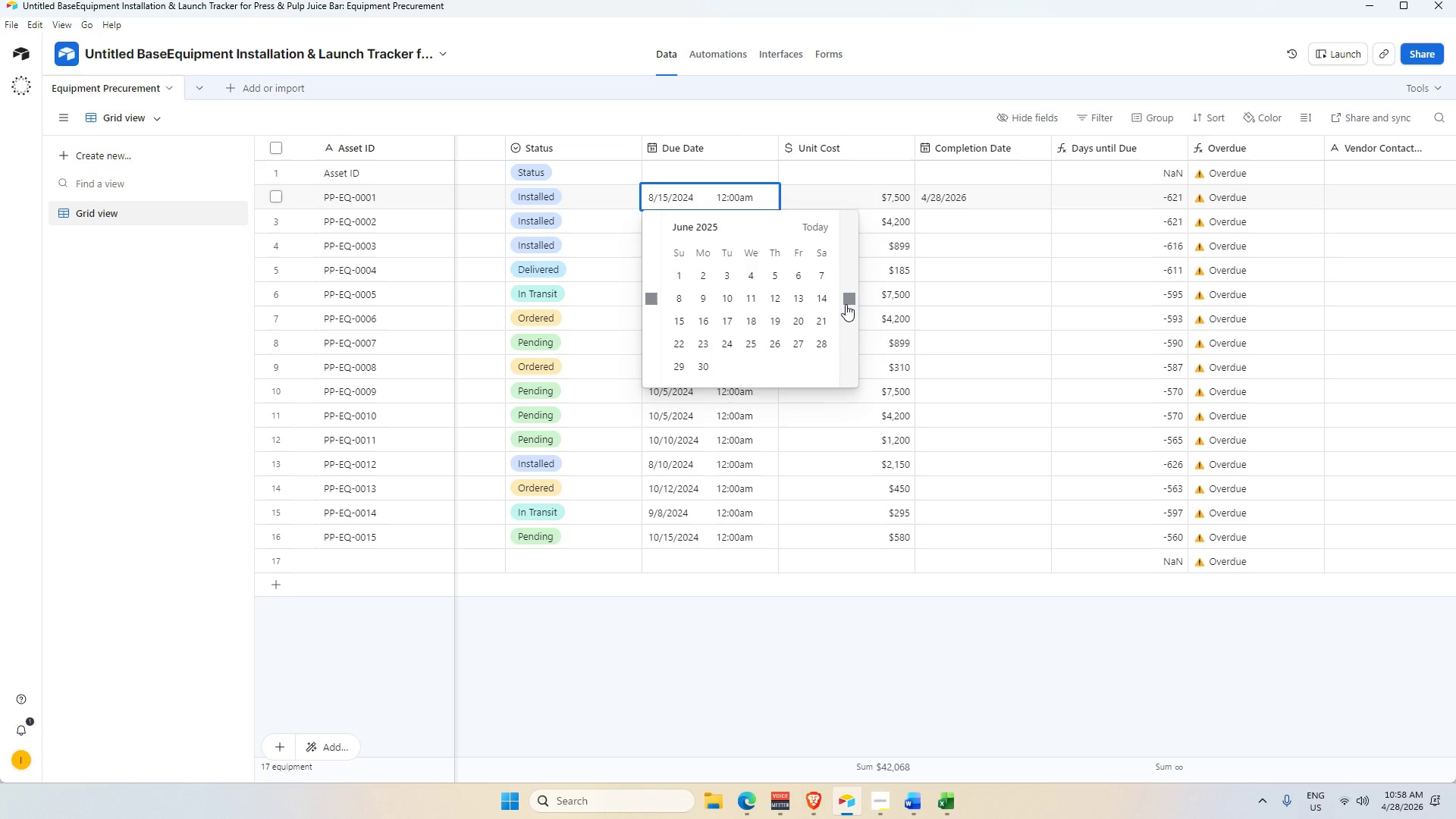 
triple_click([846, 304])
 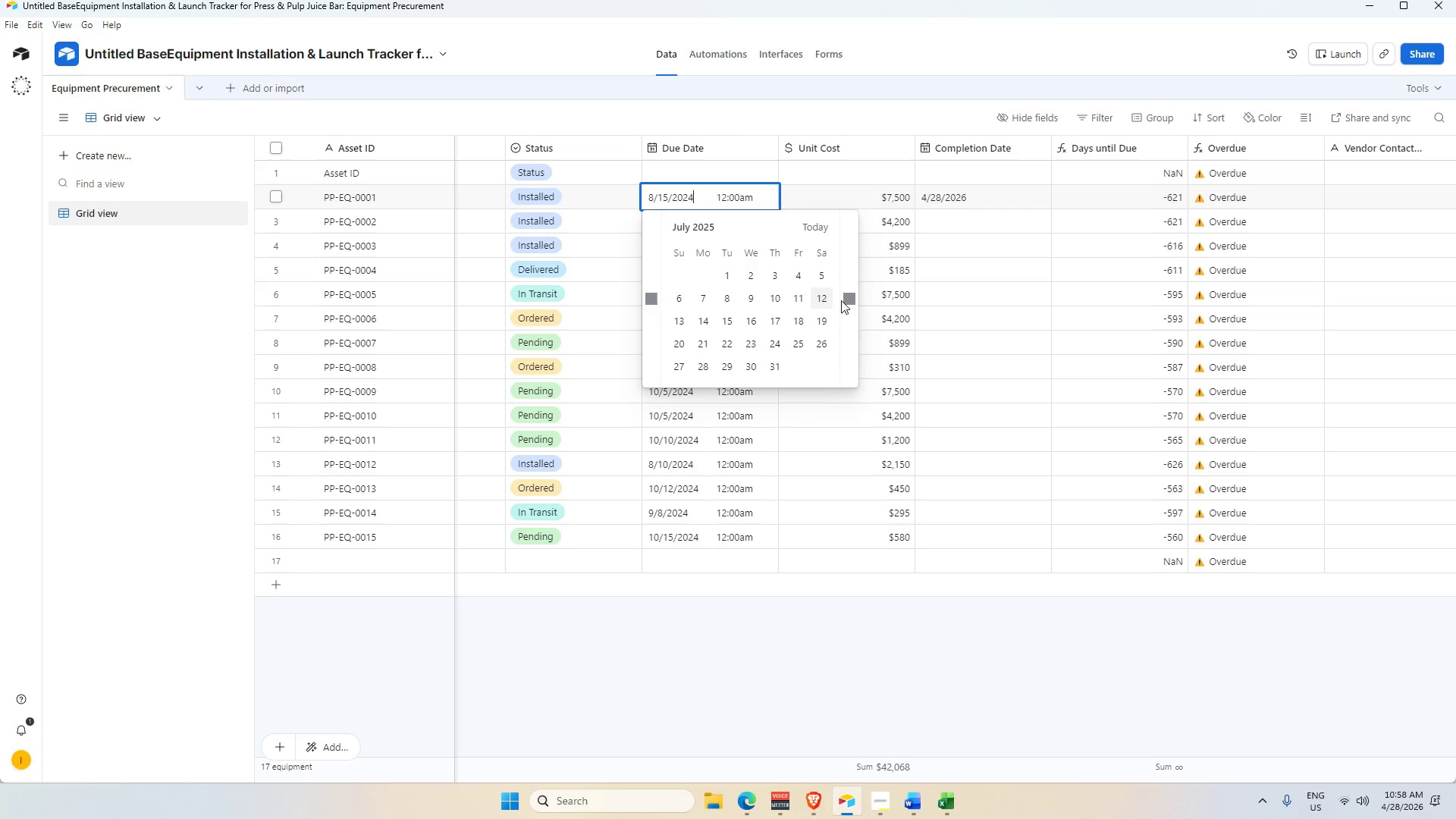 
left_click([840, 295])
 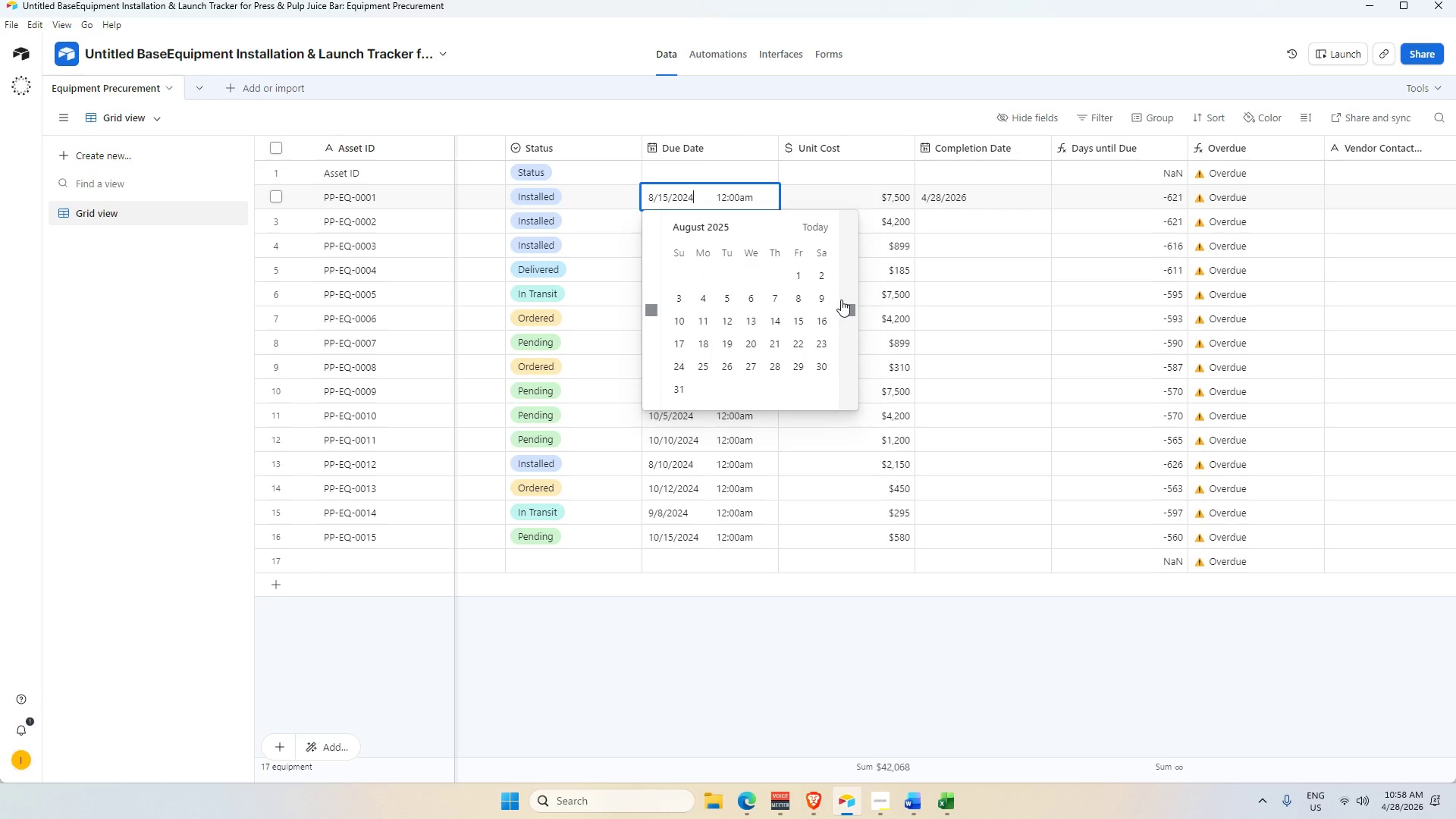 
triple_click([841, 300])
 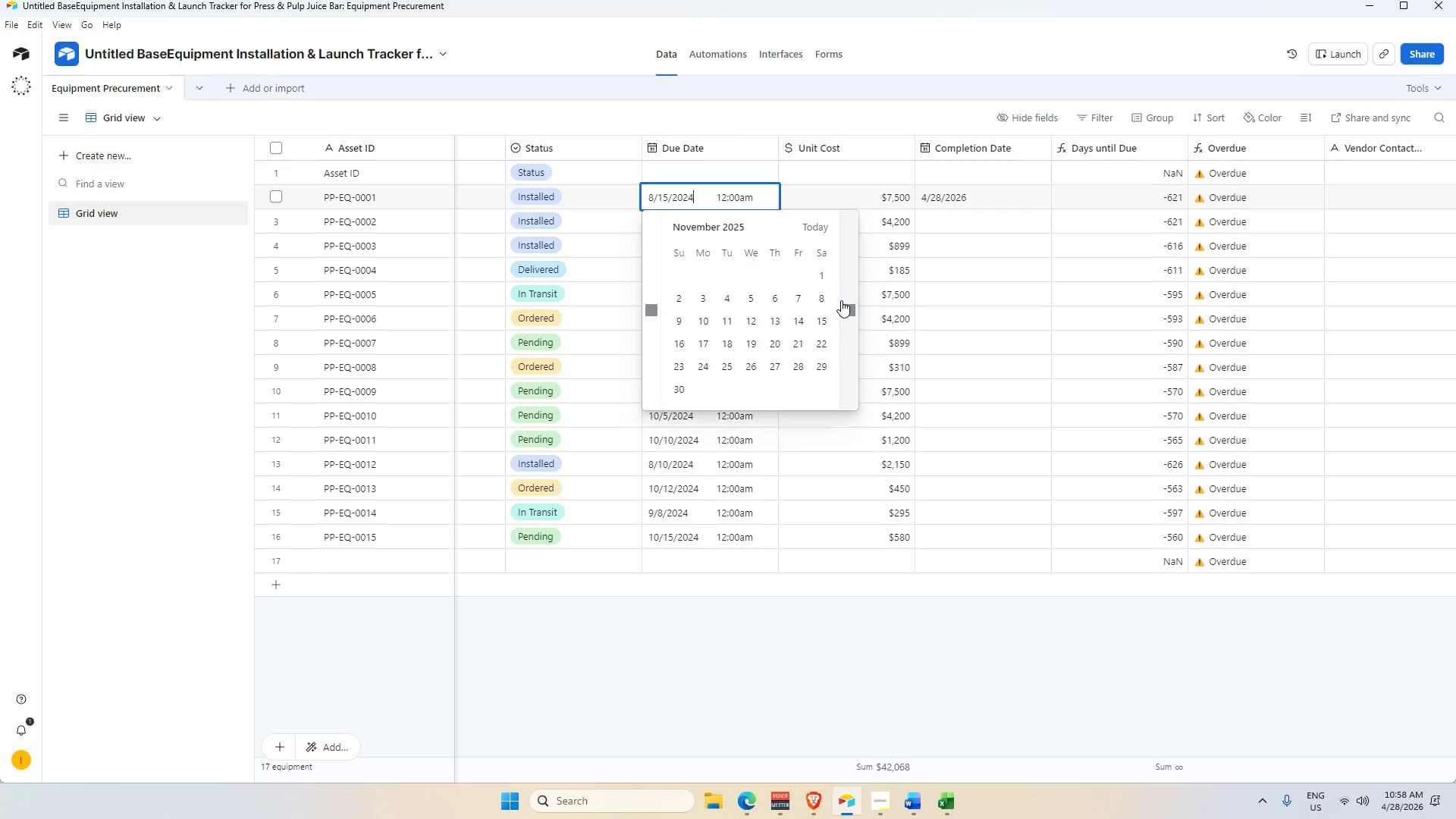 
triple_click([842, 300])
 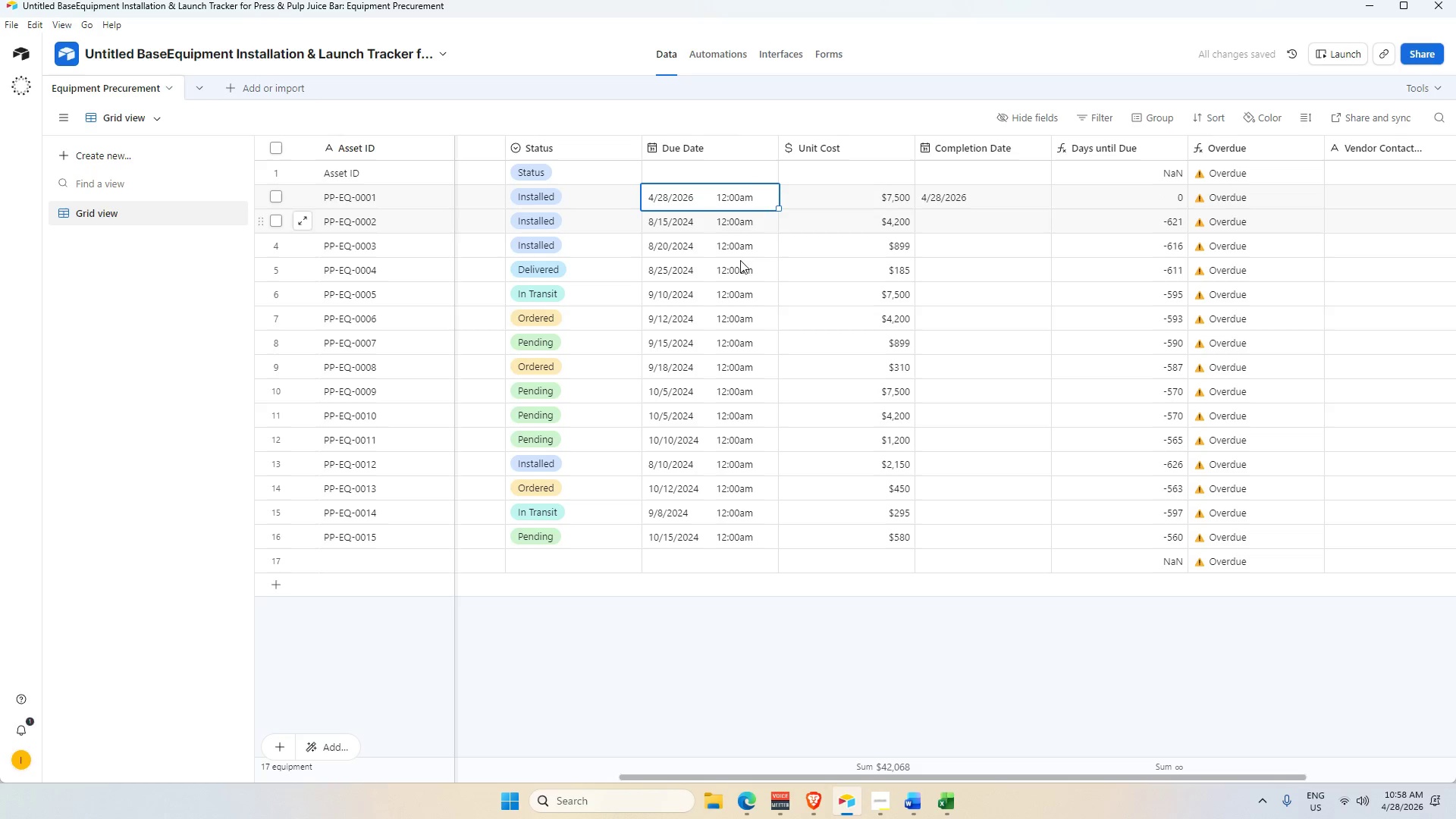 
left_click([1012, 632])
 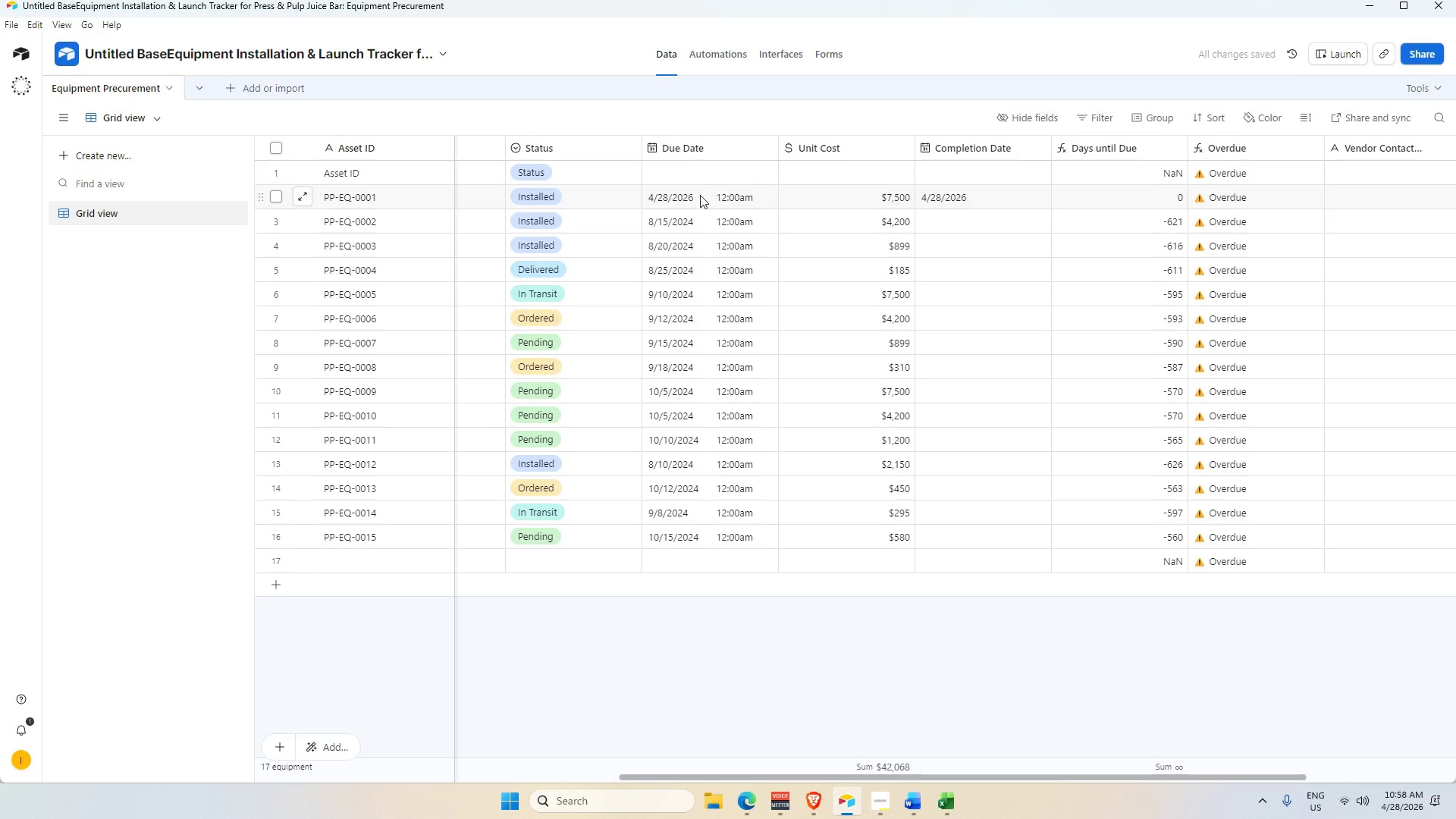 
double_click([698, 196])
 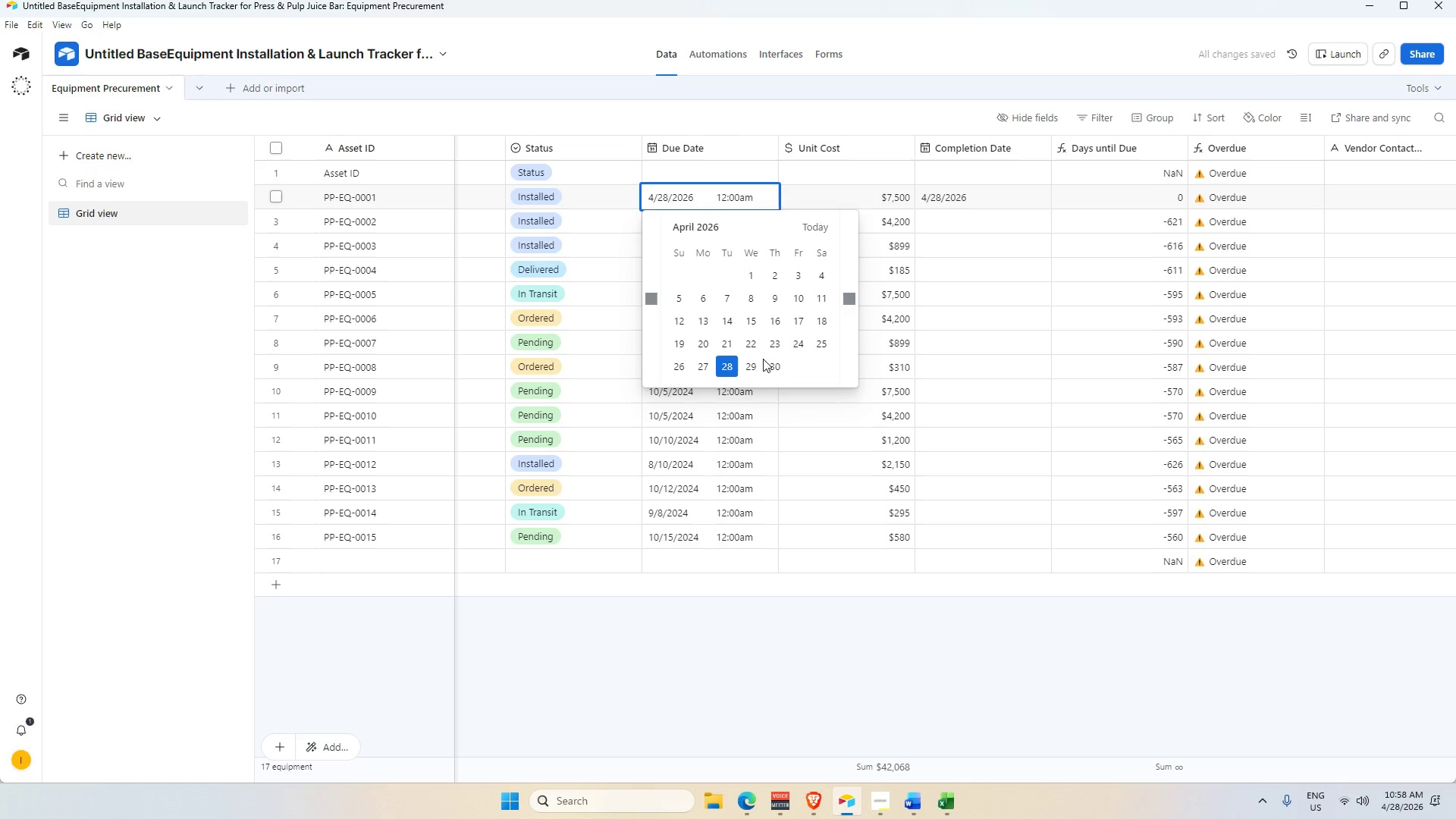 
left_click([753, 363])
 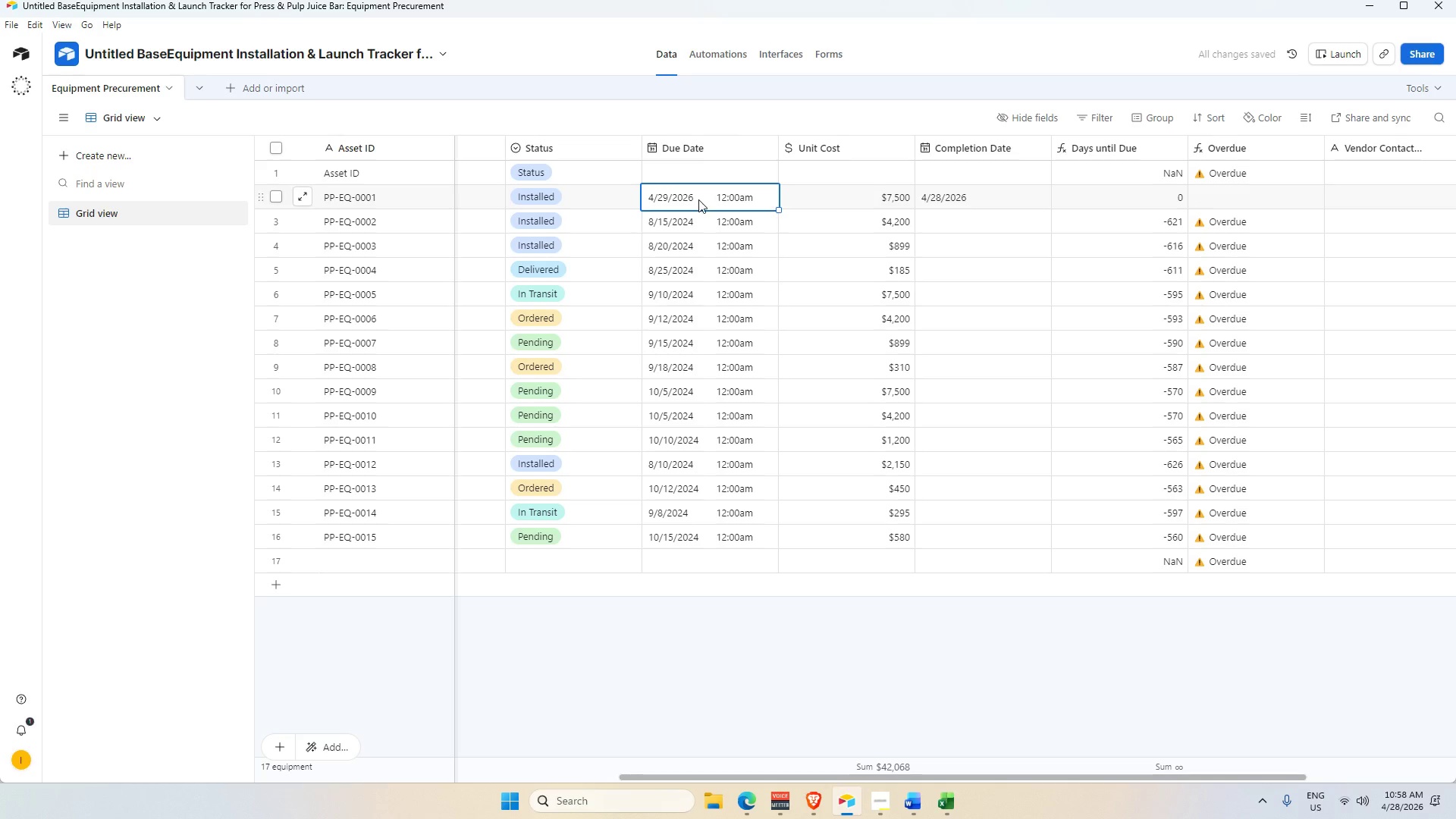 
left_click([698, 199])
 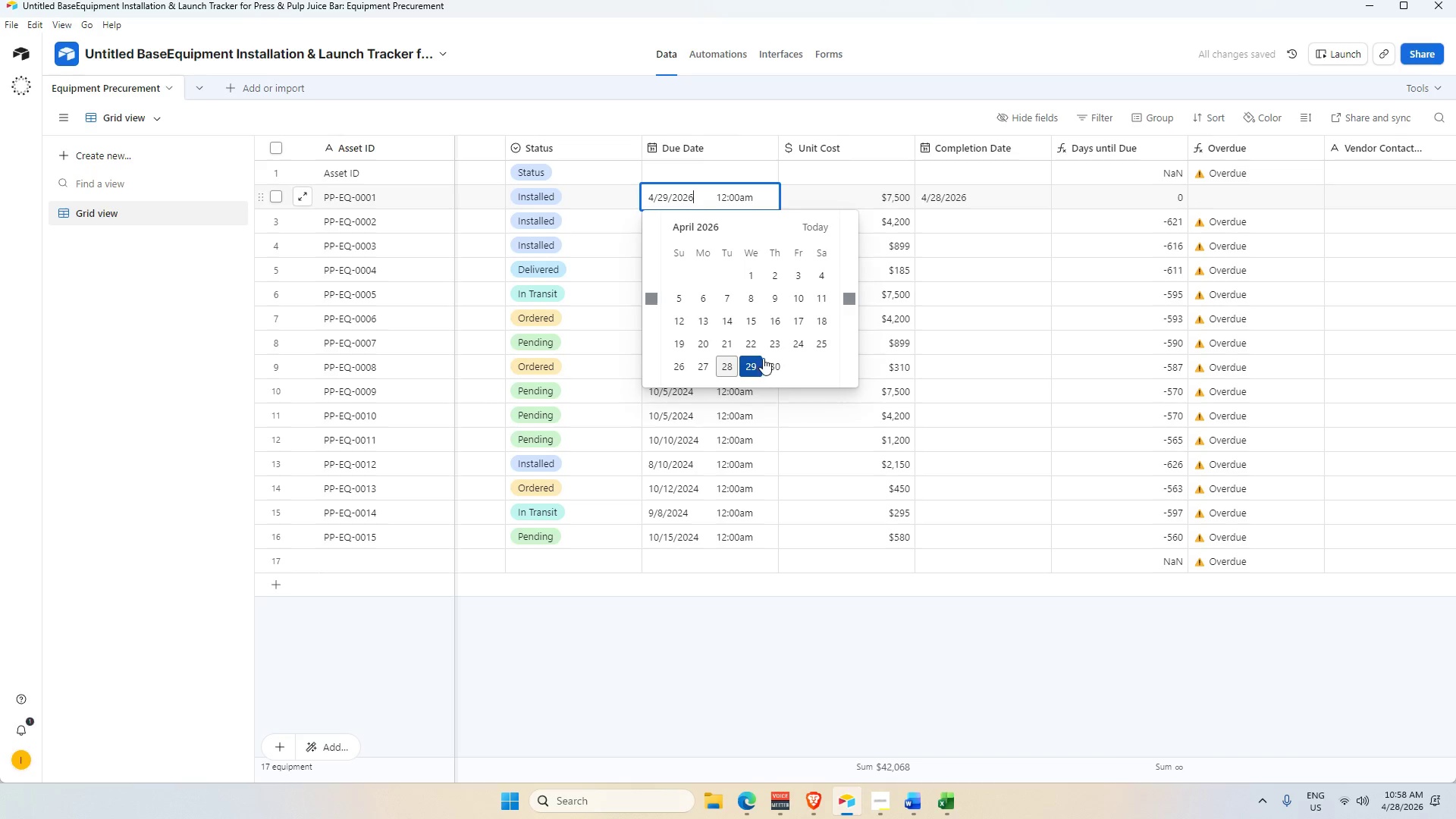 
left_click([784, 364])
 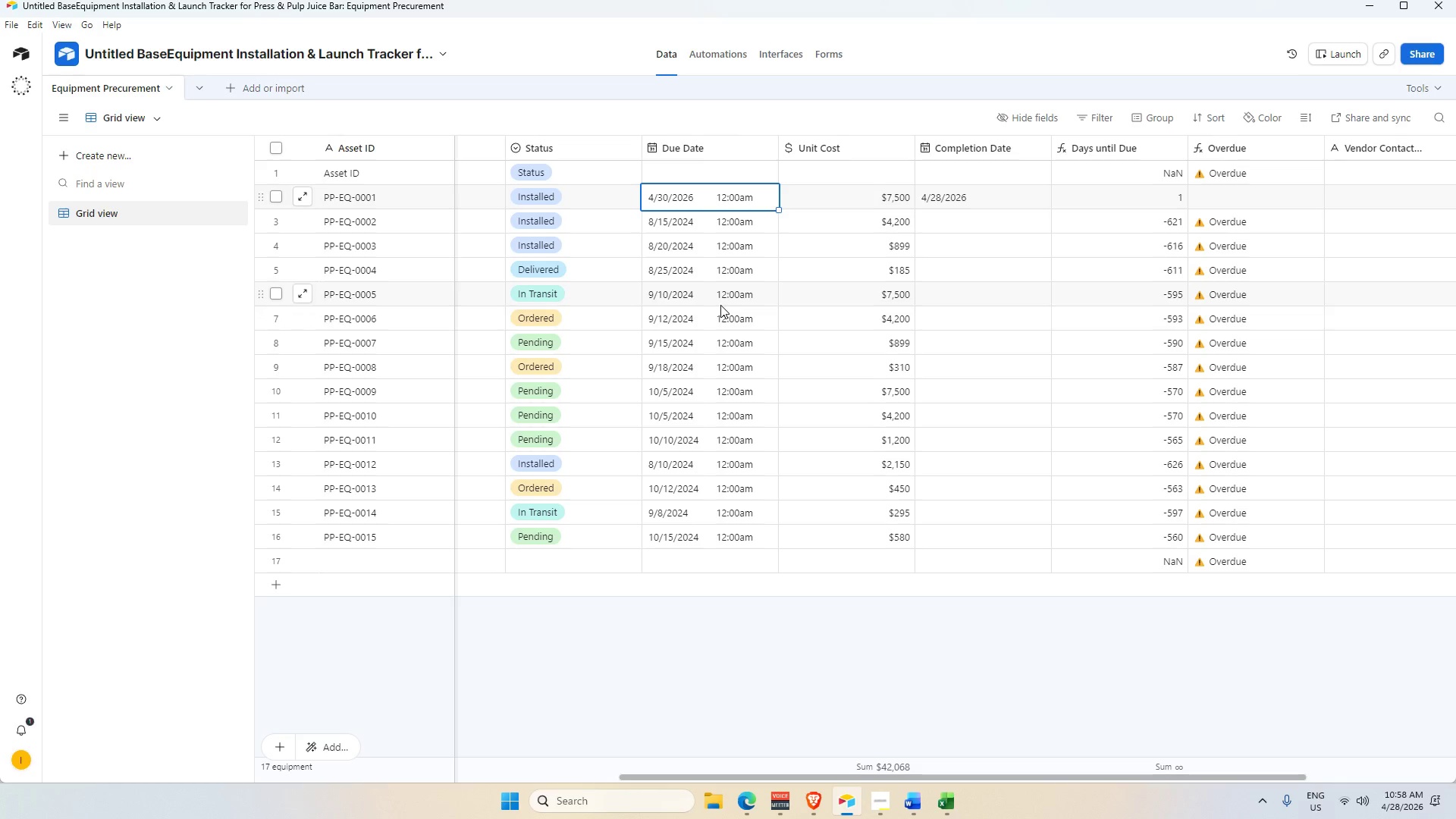 
wait(16.28)
 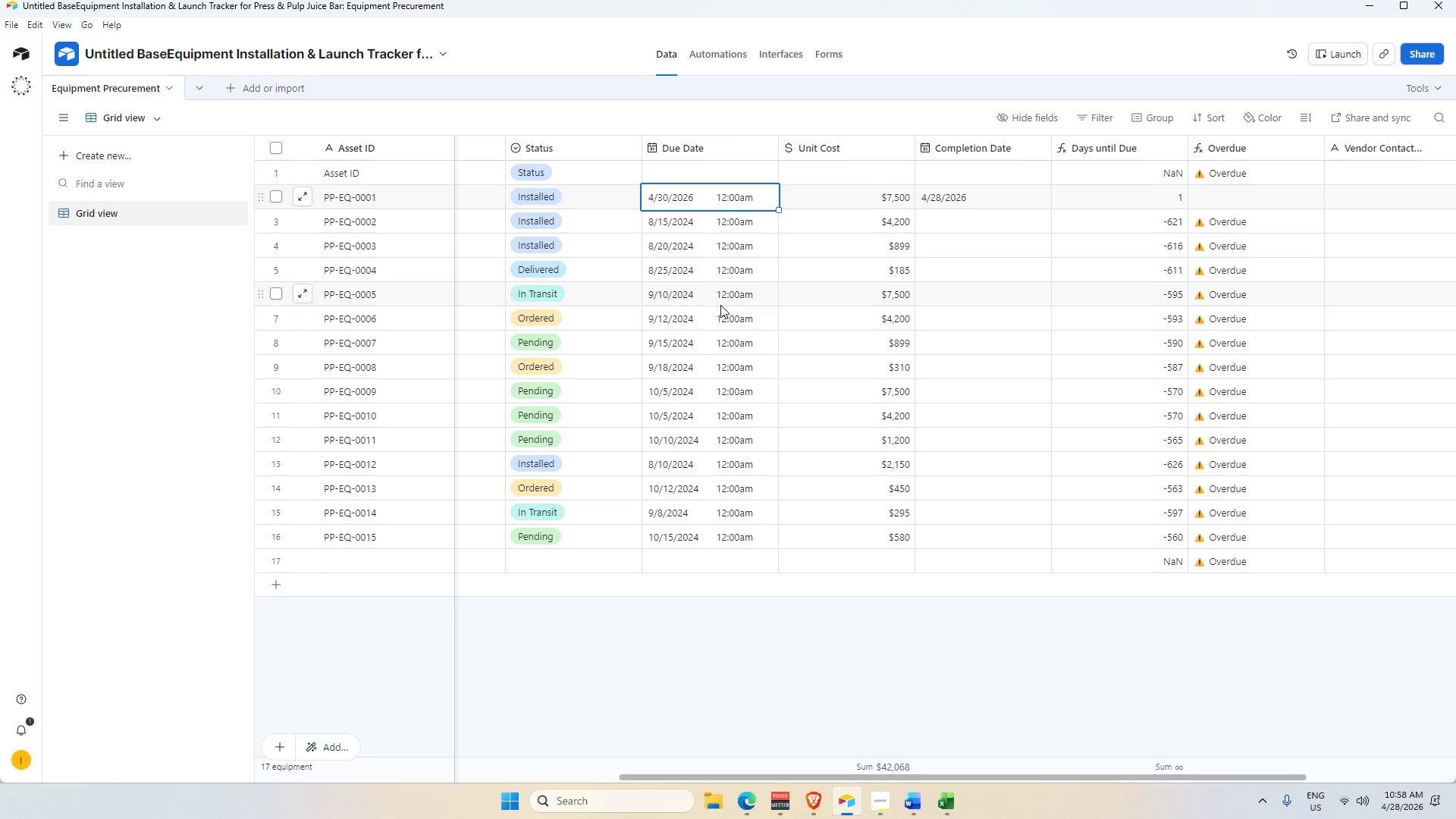 
double_click([1138, 143])
 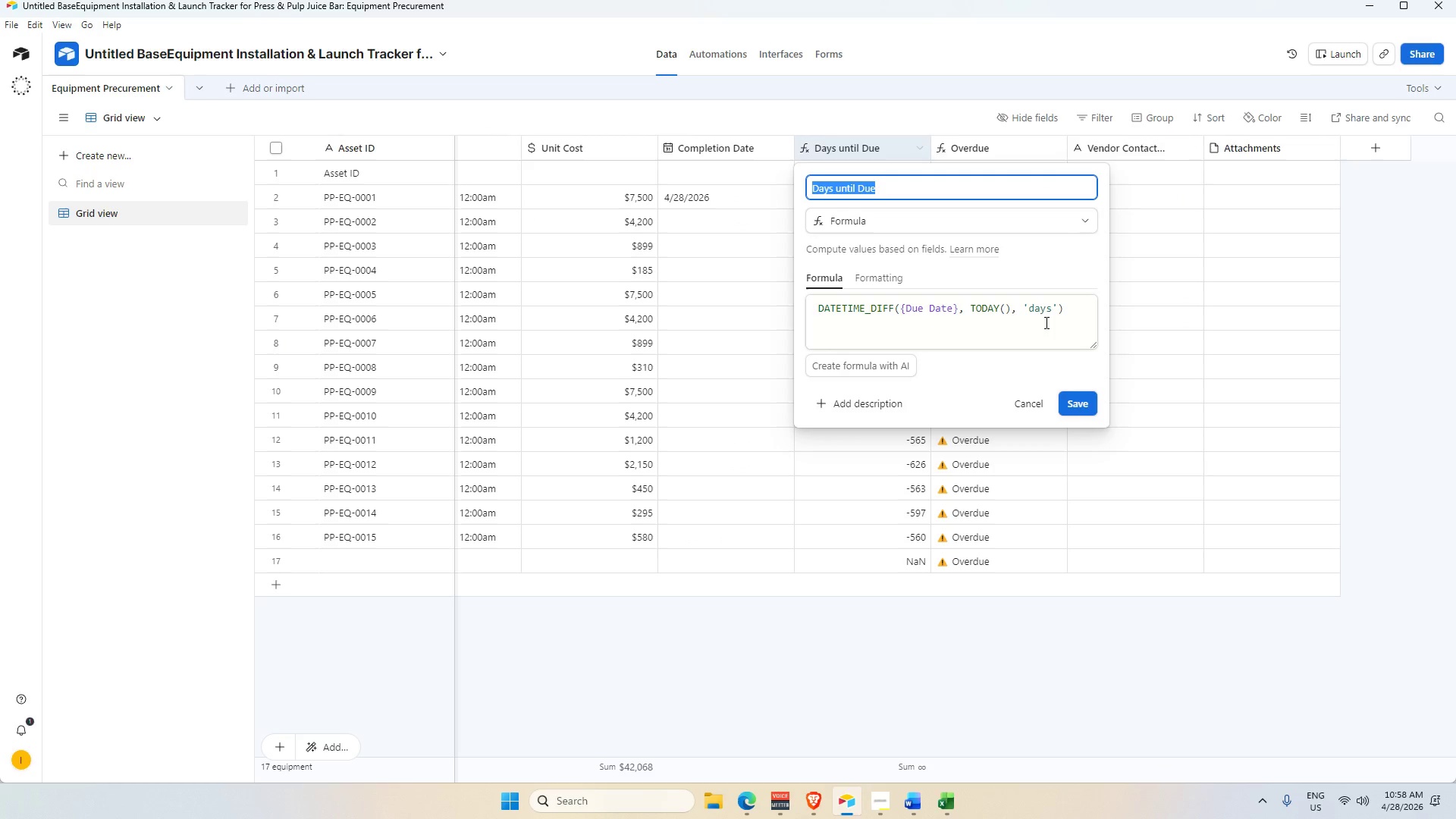 
wait(10.58)
 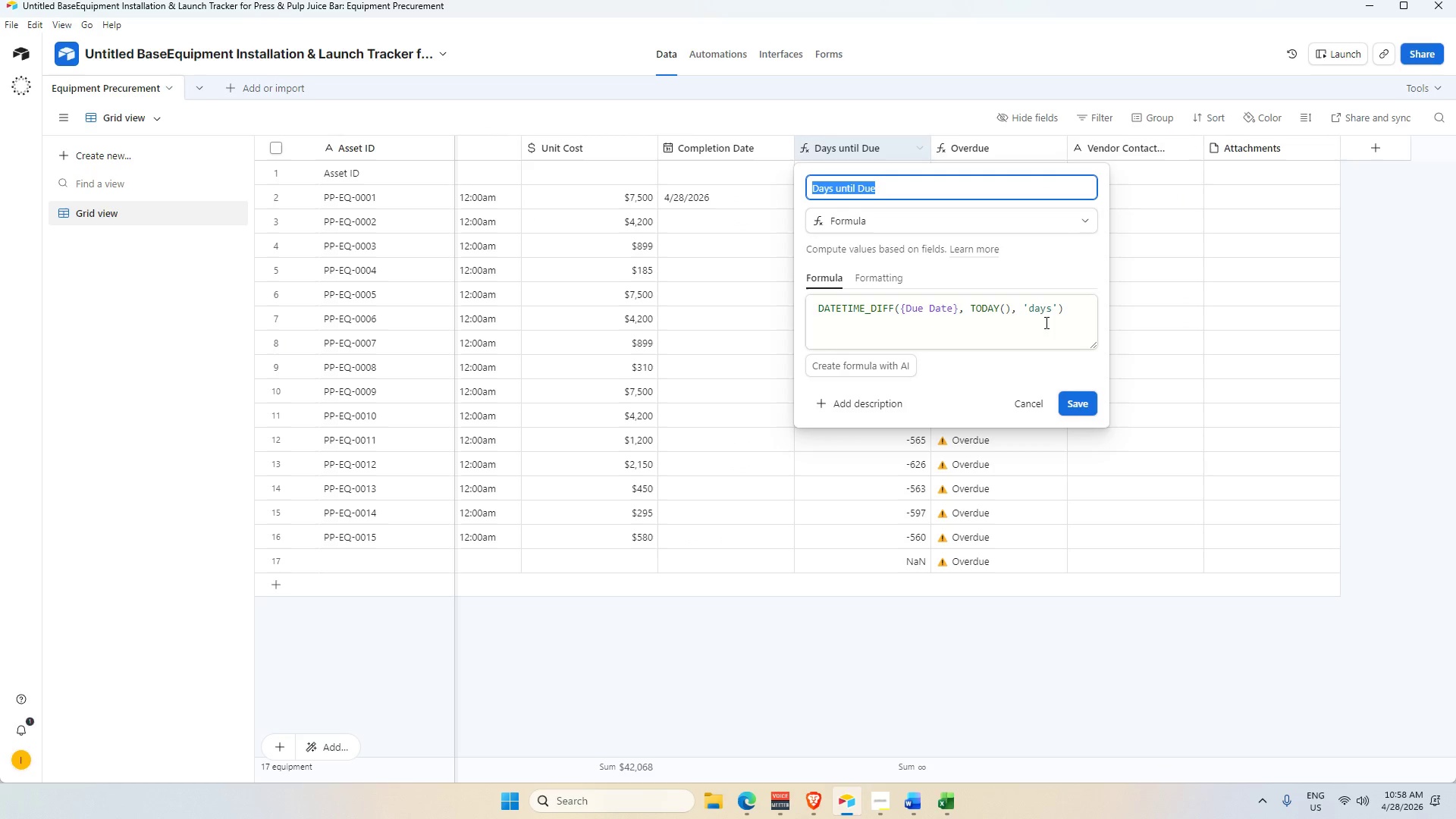 
left_click([952, 309])
 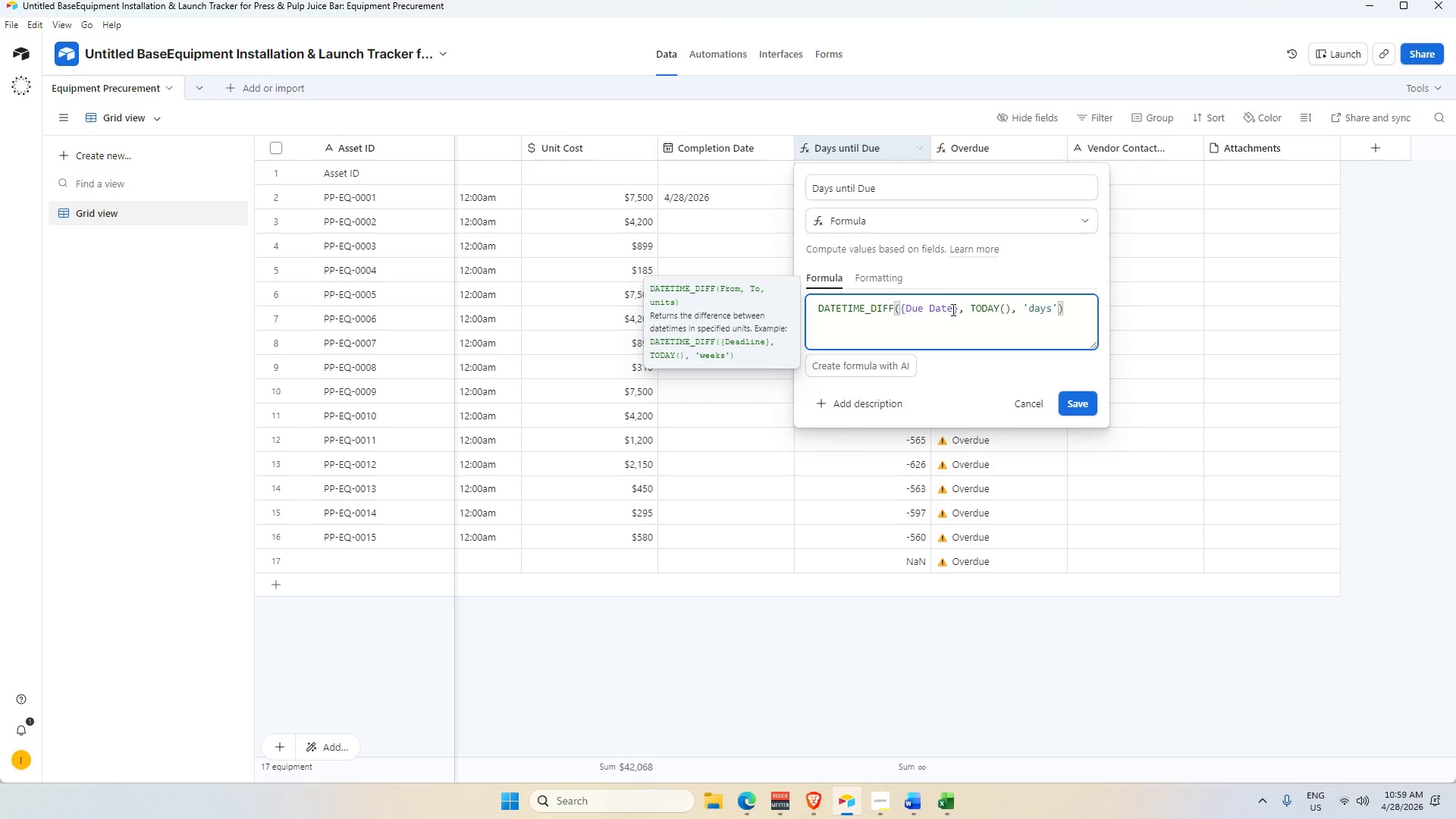 
left_click_drag(start_coordinate=[952, 309], to_coordinate=[906, 314])
 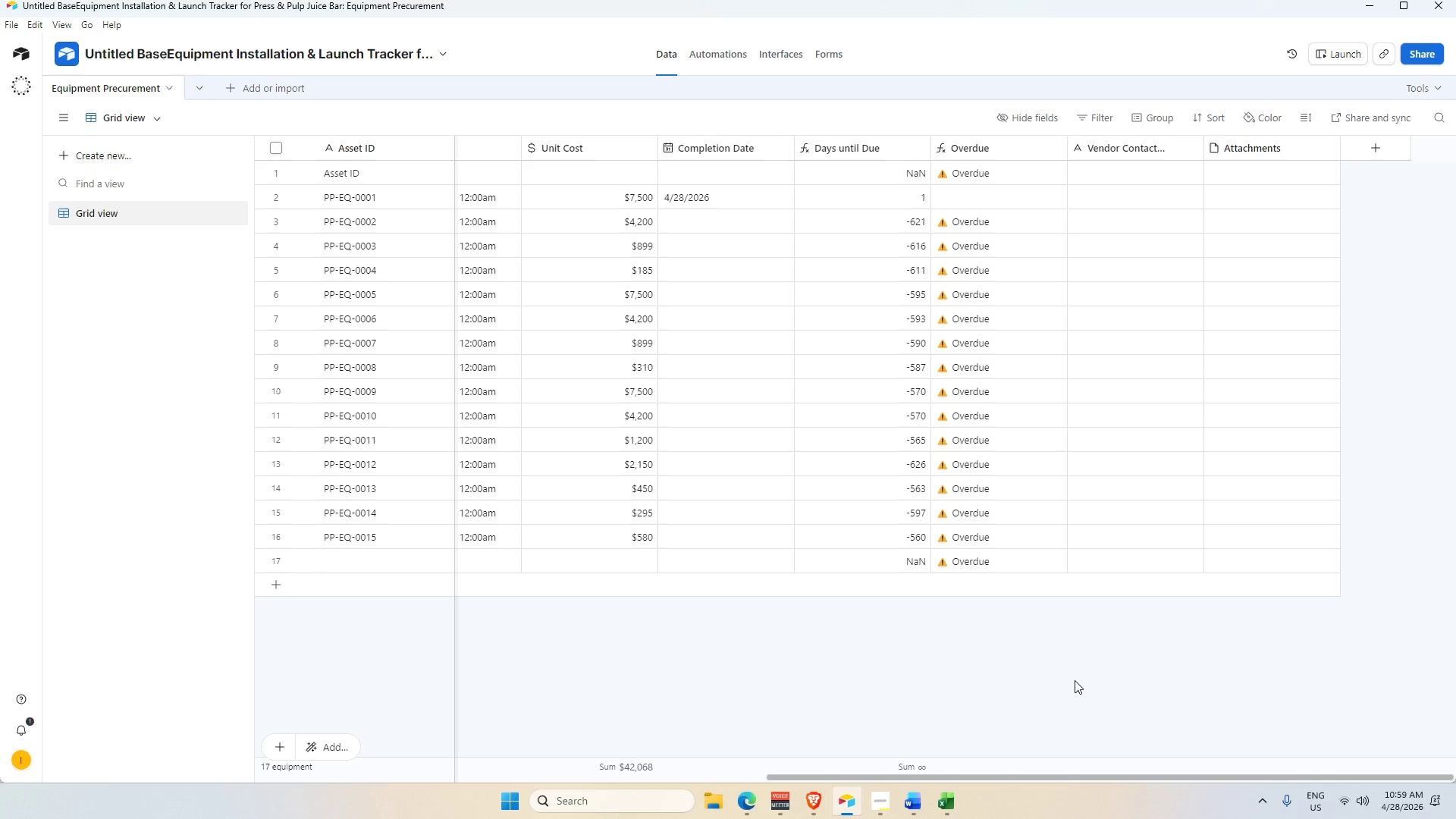 
wait(9.98)
 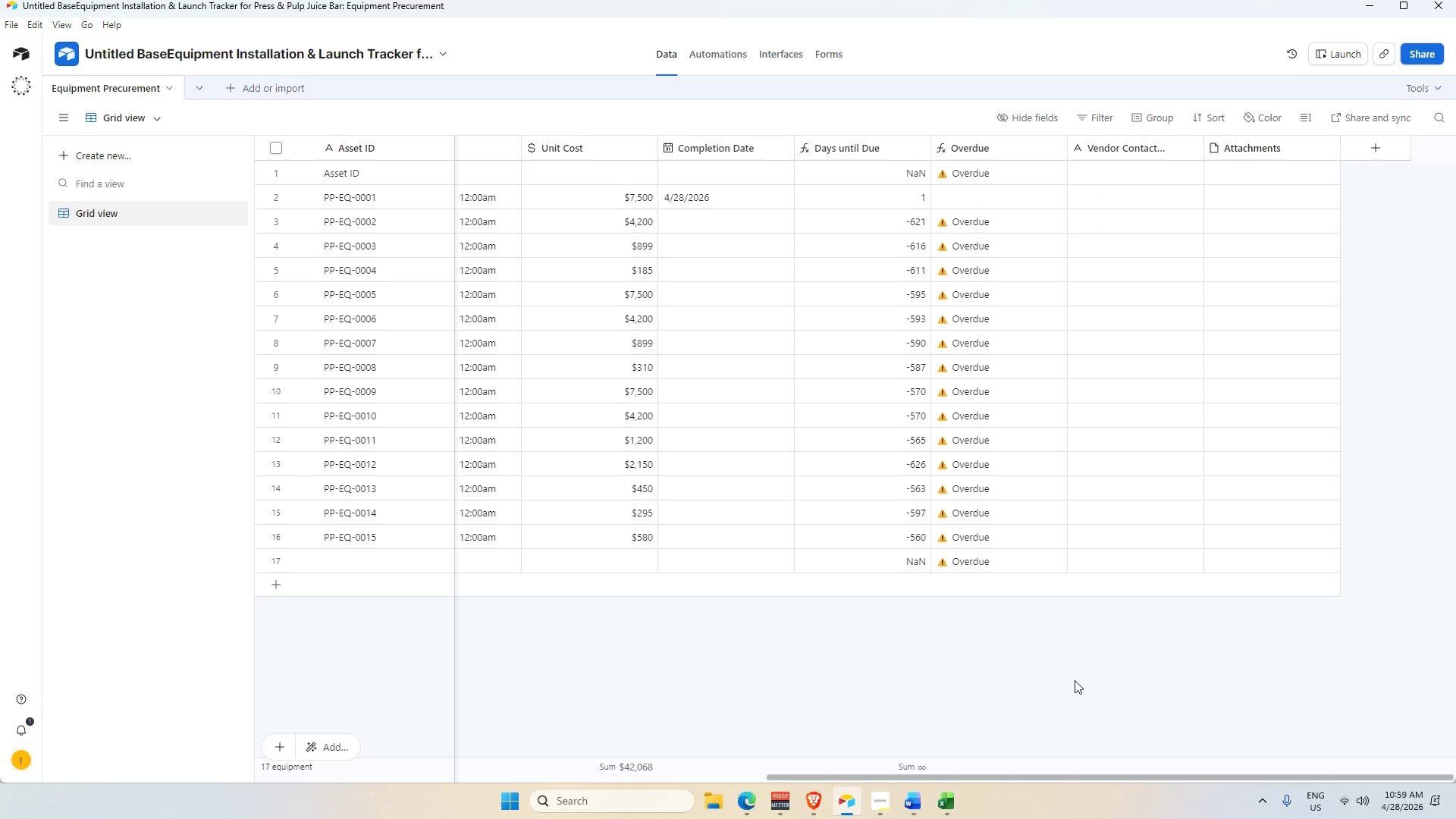 
left_click_drag(start_coordinate=[997, 776], to_coordinate=[952, 762])
 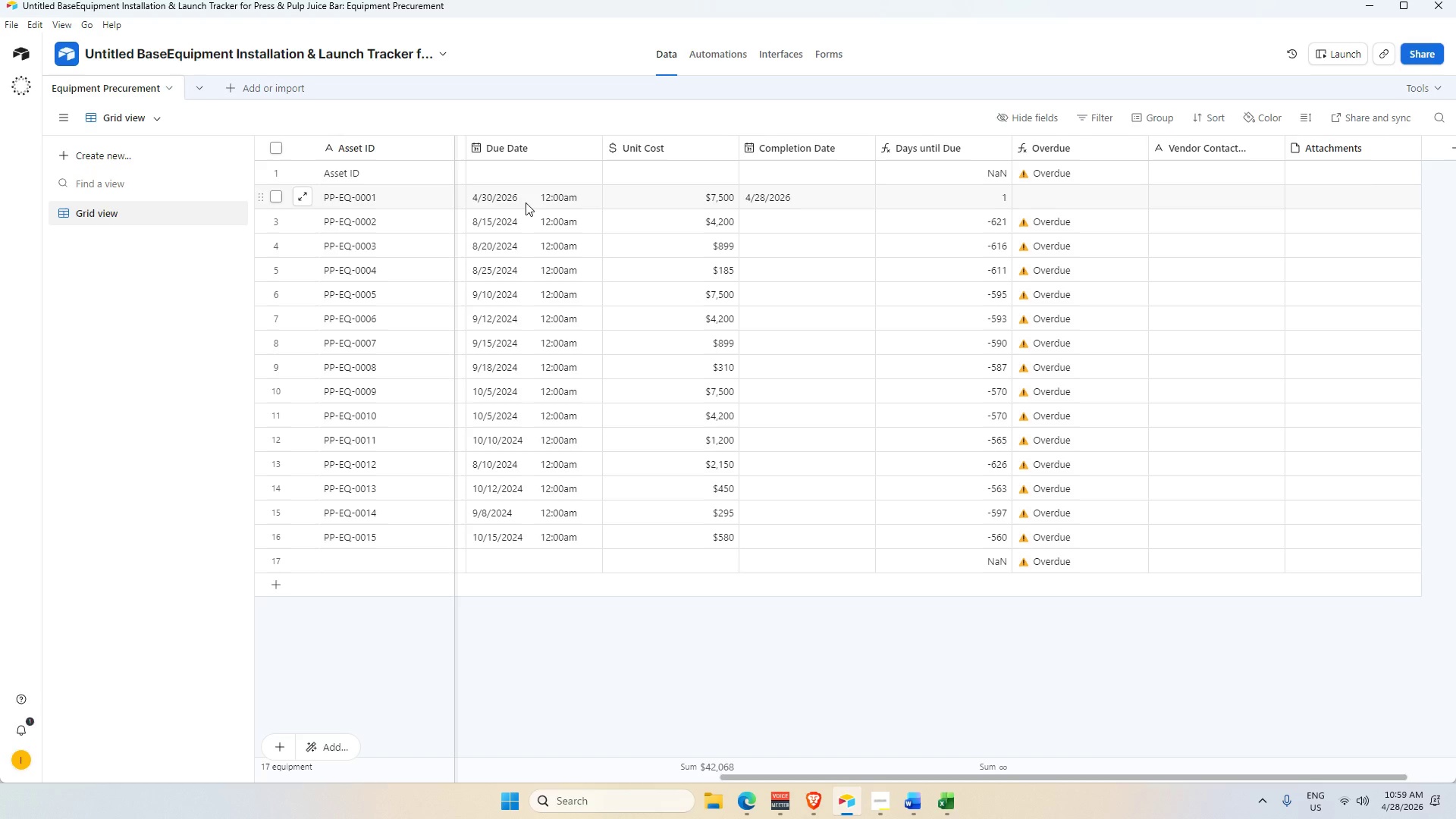 
wait(5.59)
 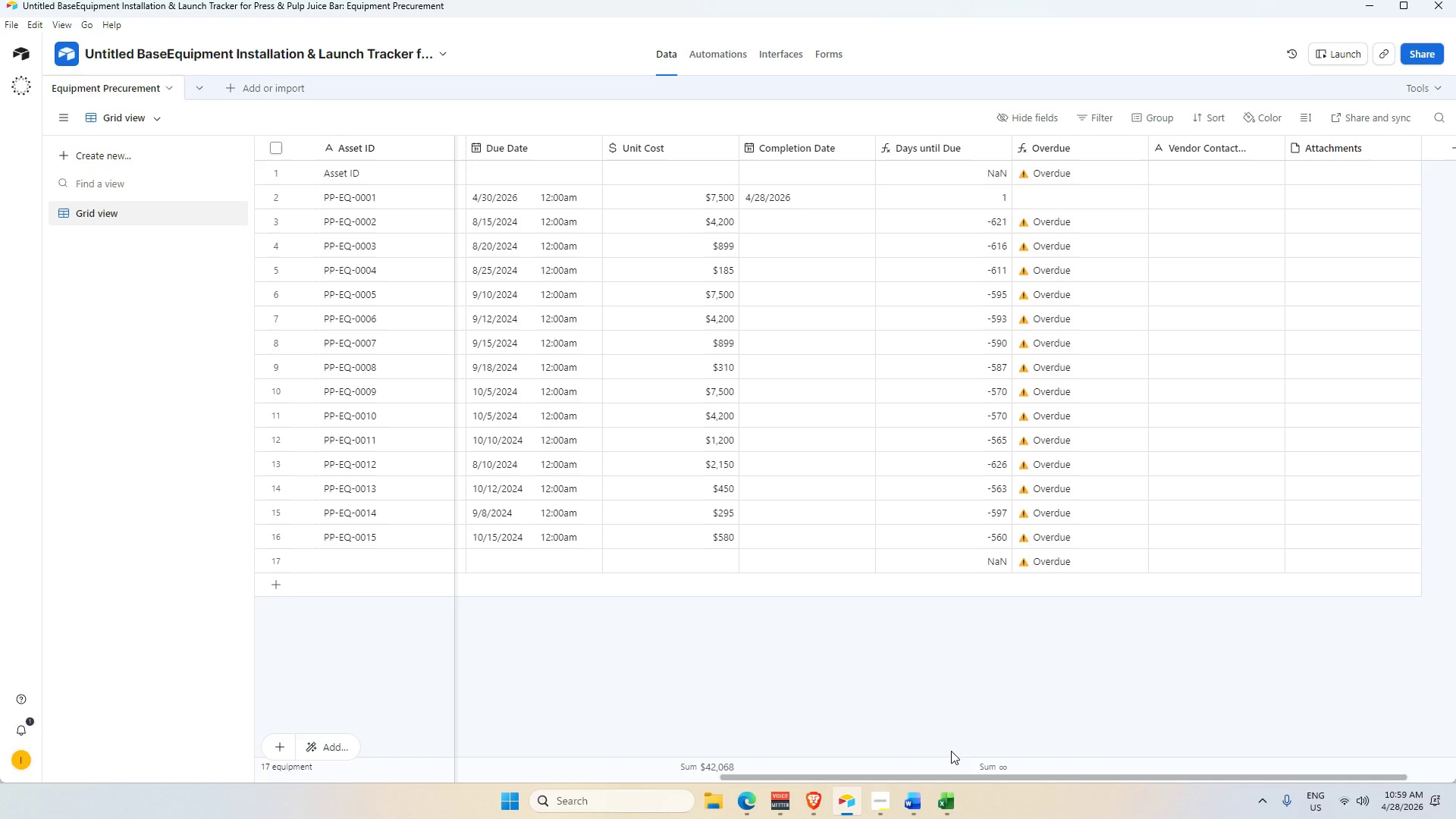 
key(Alt+AltLeft)
 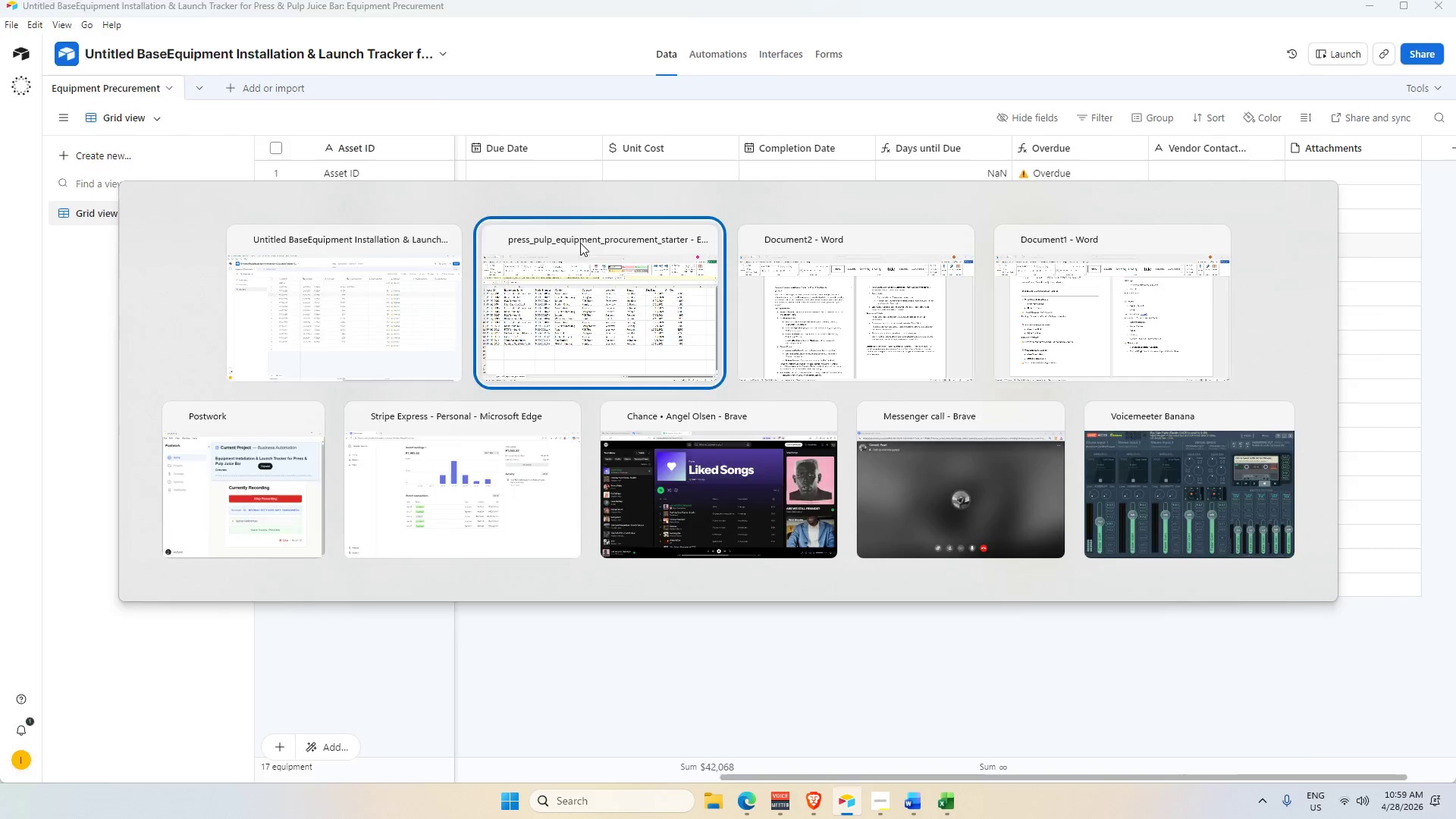 
key(Alt+Tab)
 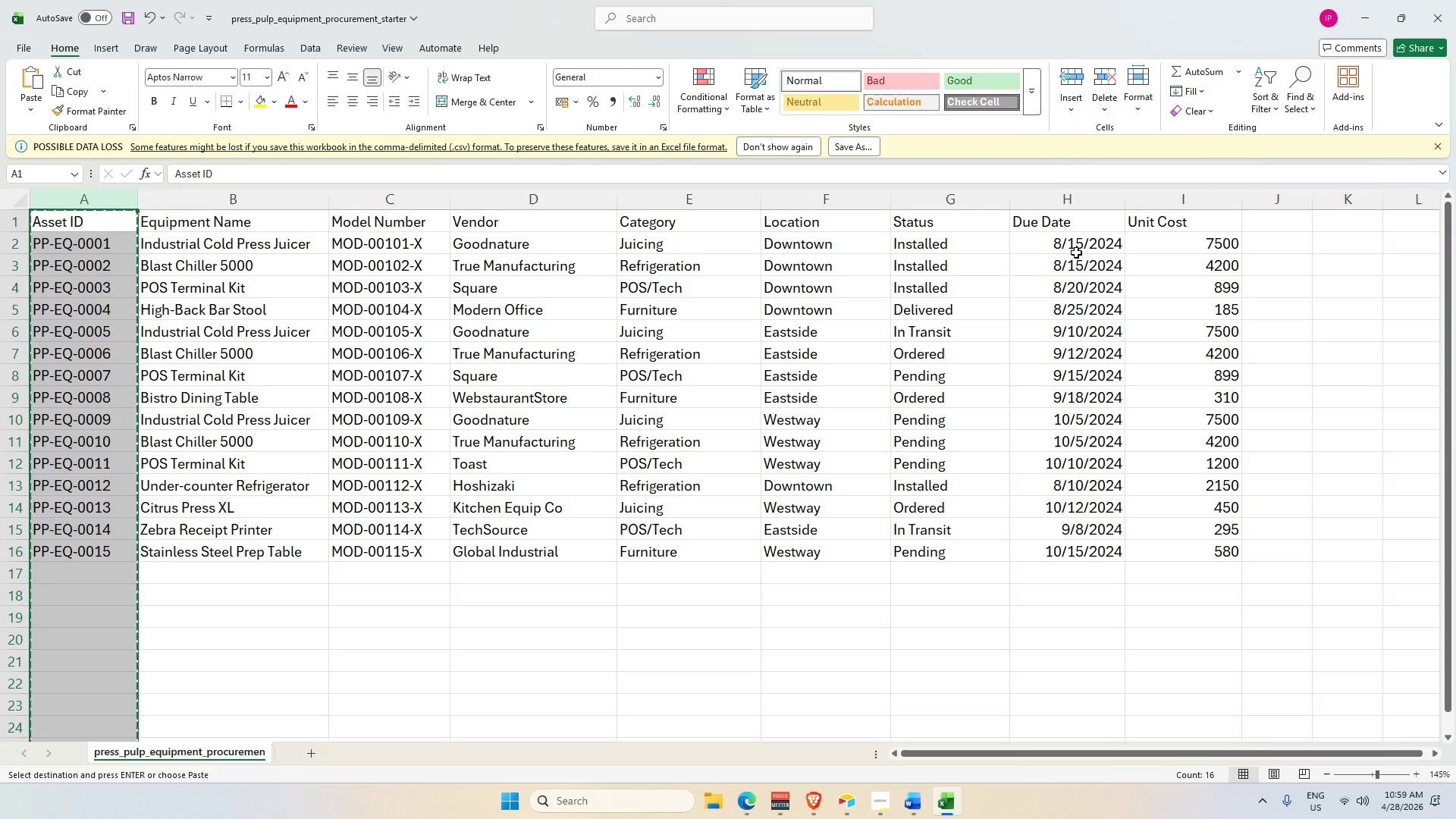 
key(Alt+AltLeft)
 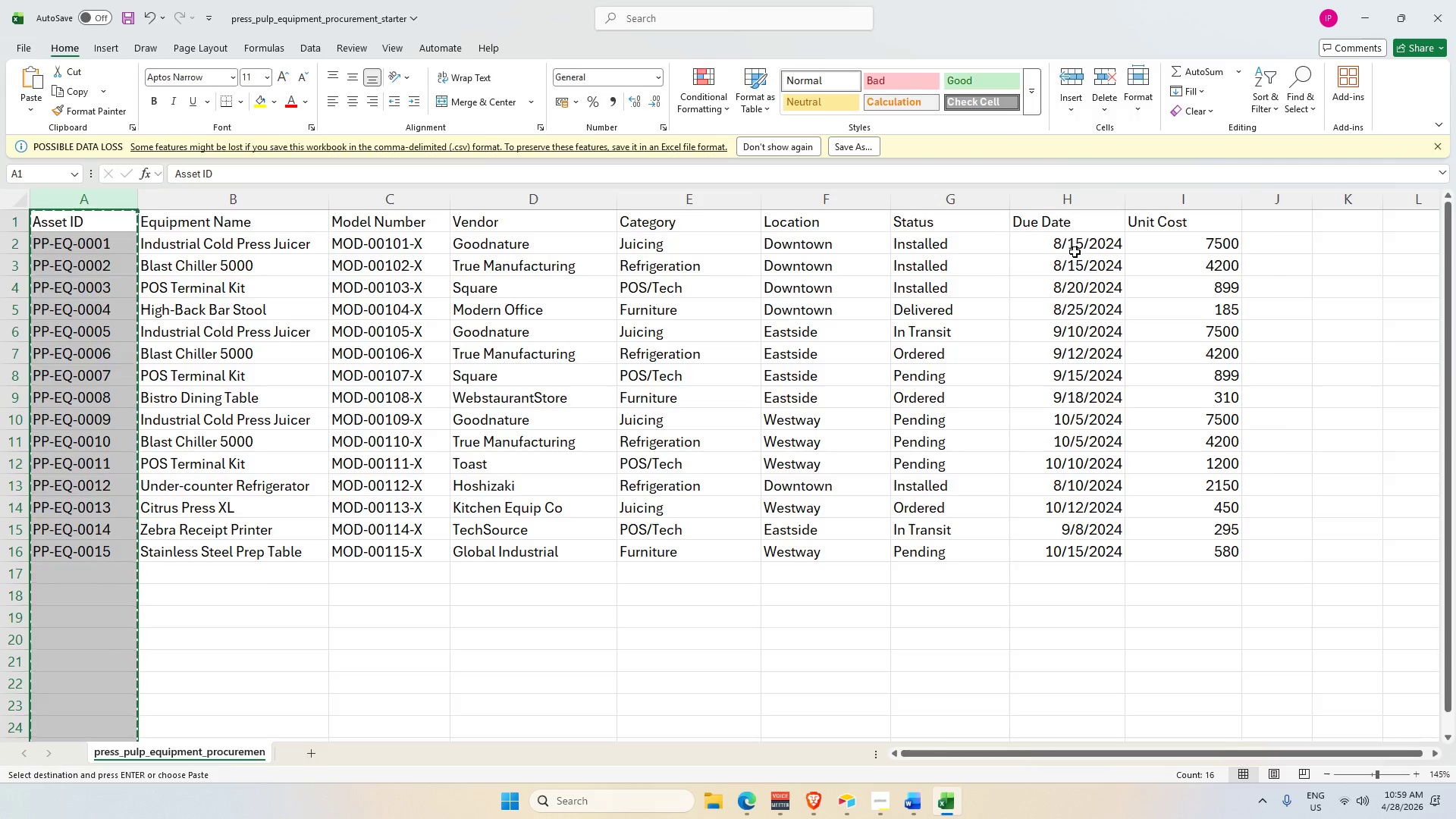 
key(Alt+Tab)
 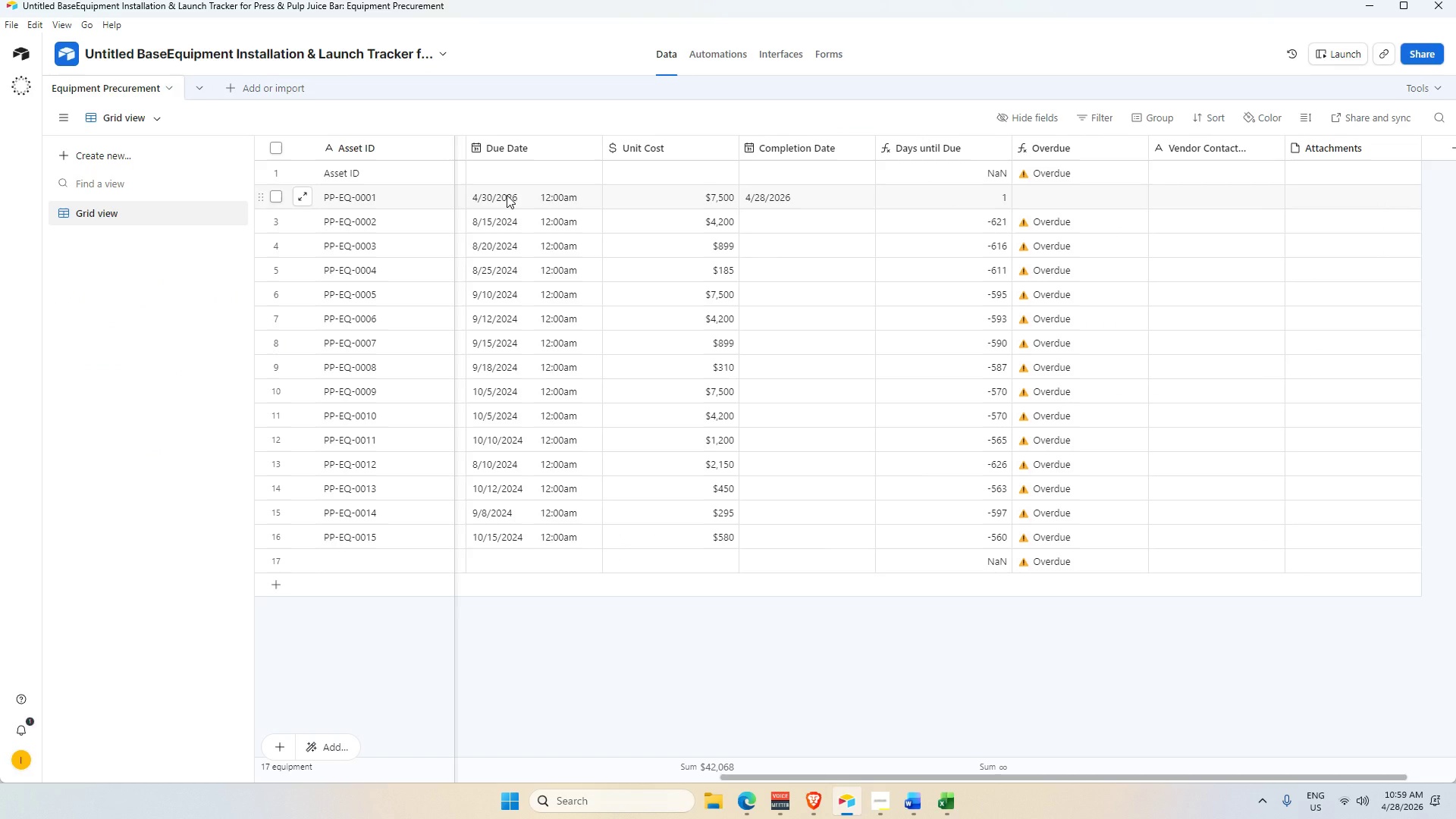 
double_click([507, 195])
 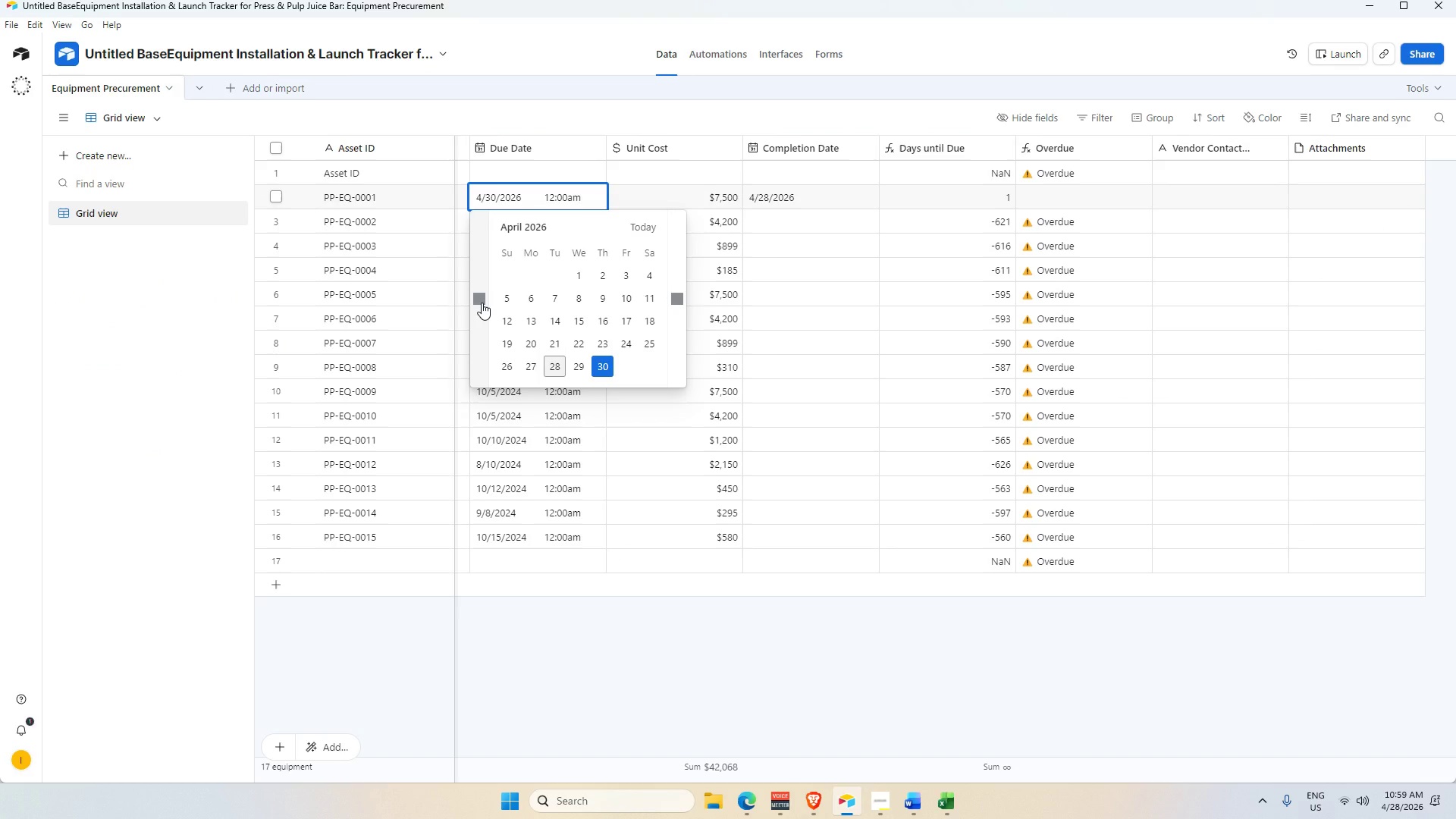 
double_click([482, 303])
 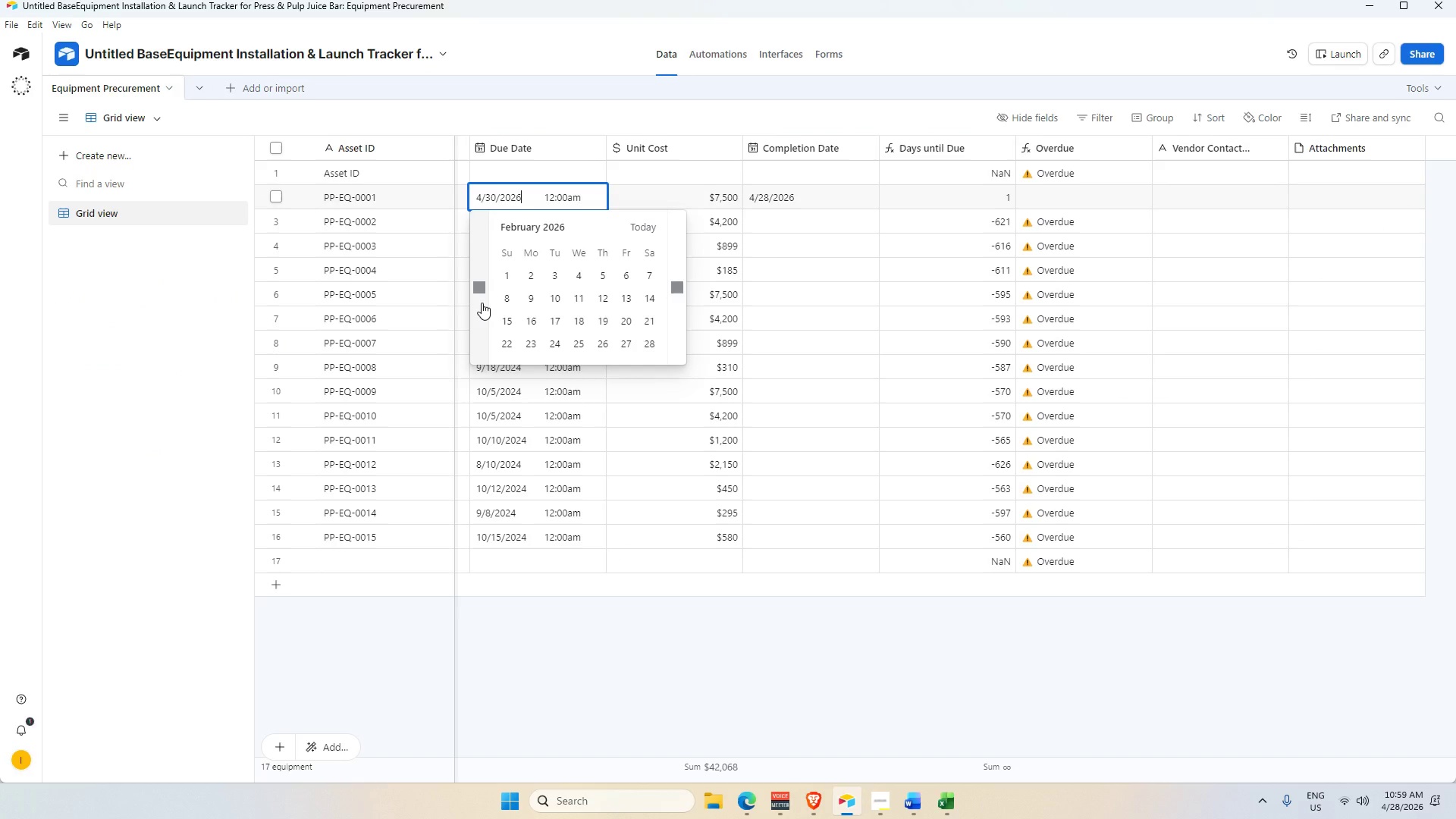 
triple_click([482, 303])
 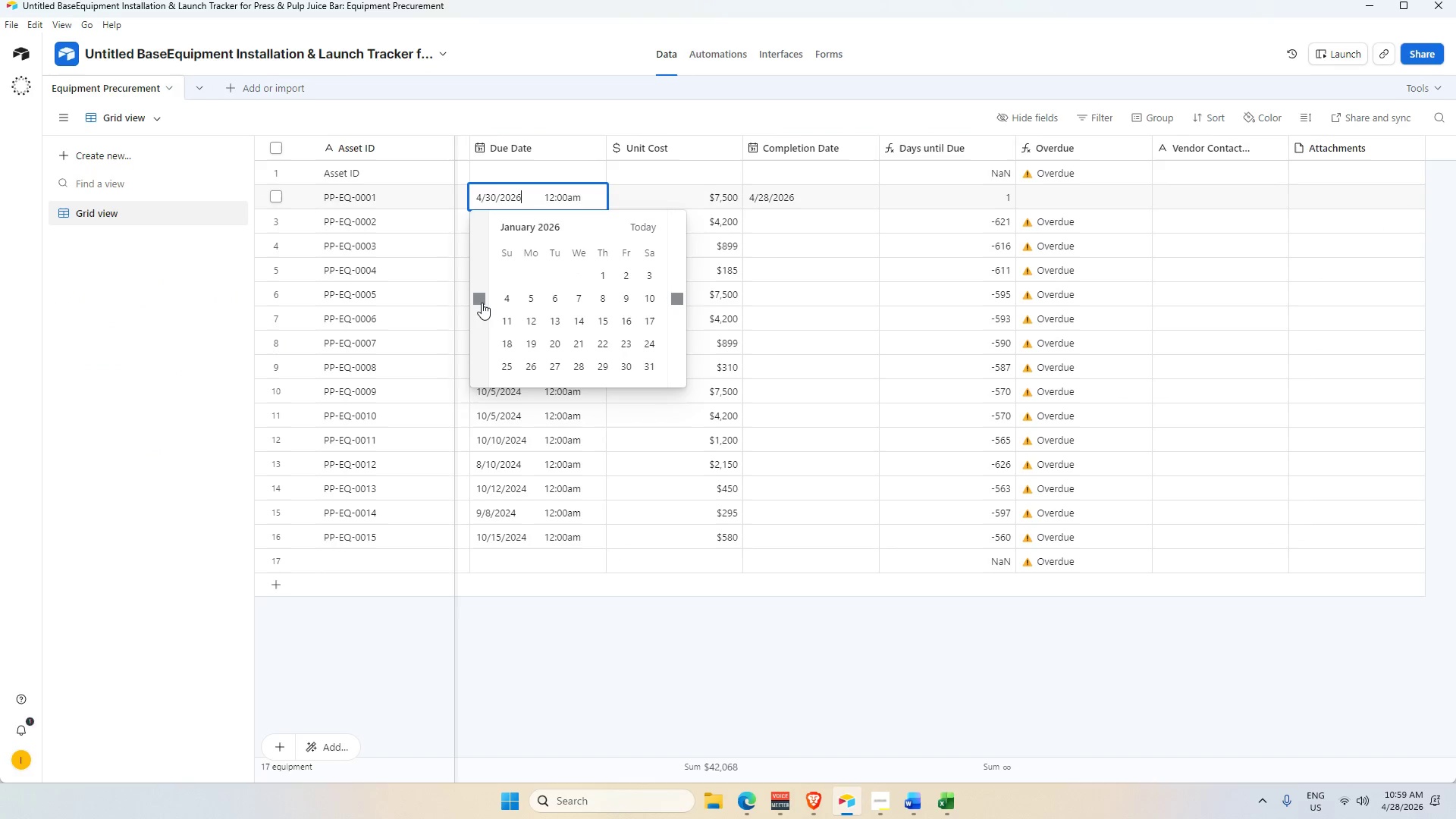 
triple_click([482, 303])
 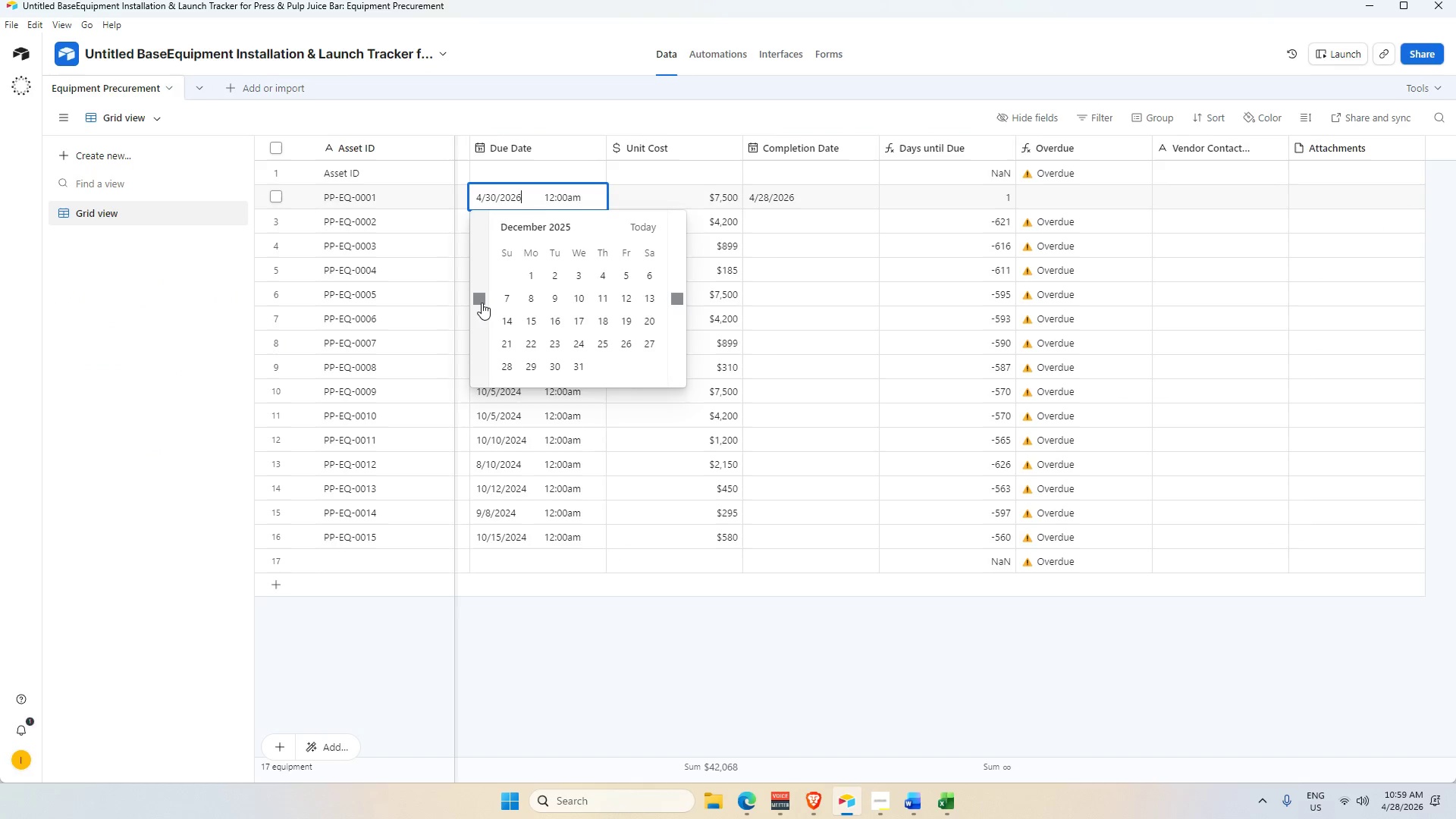 
triple_click([482, 303])
 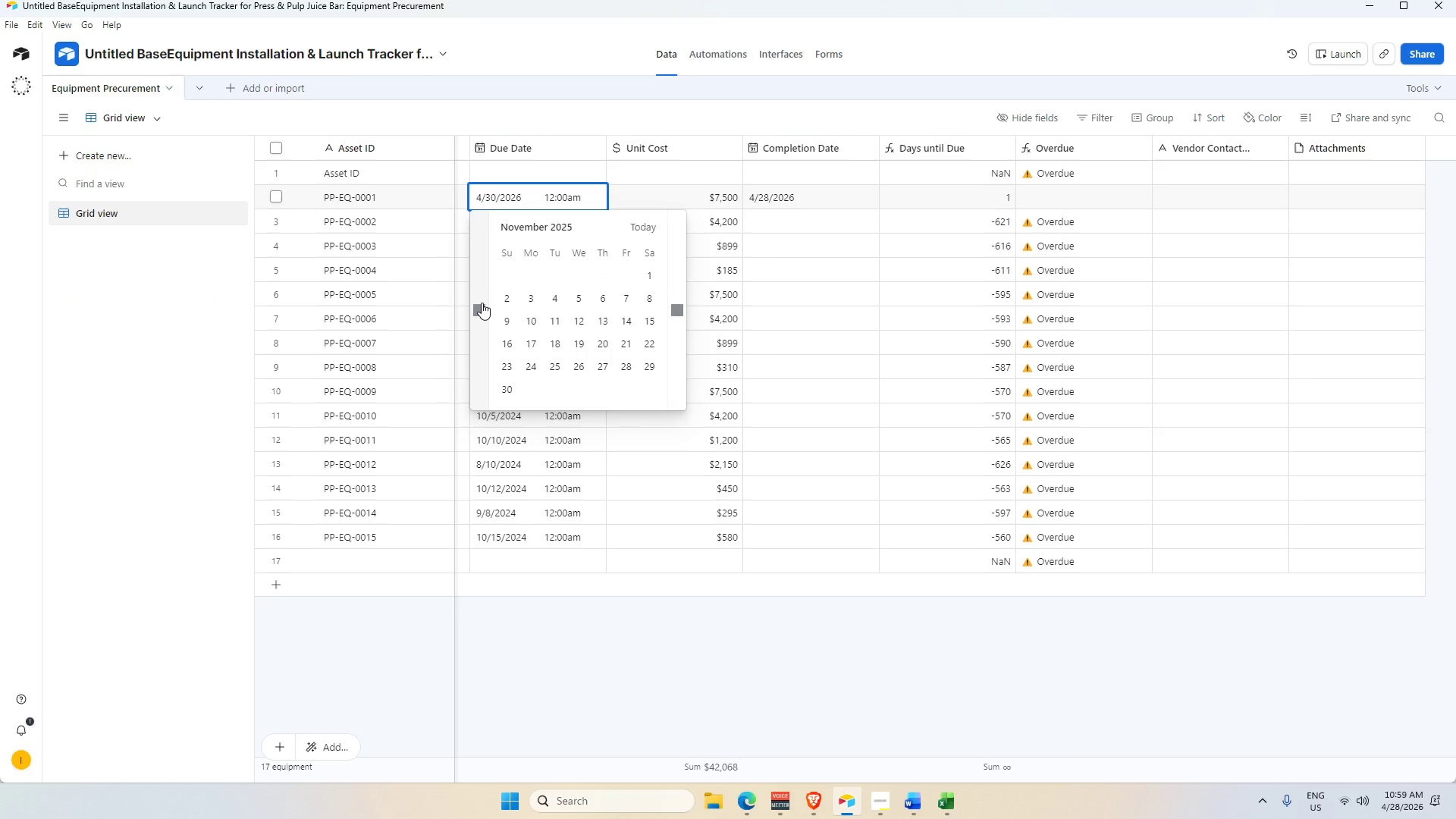 
triple_click([482, 303])
 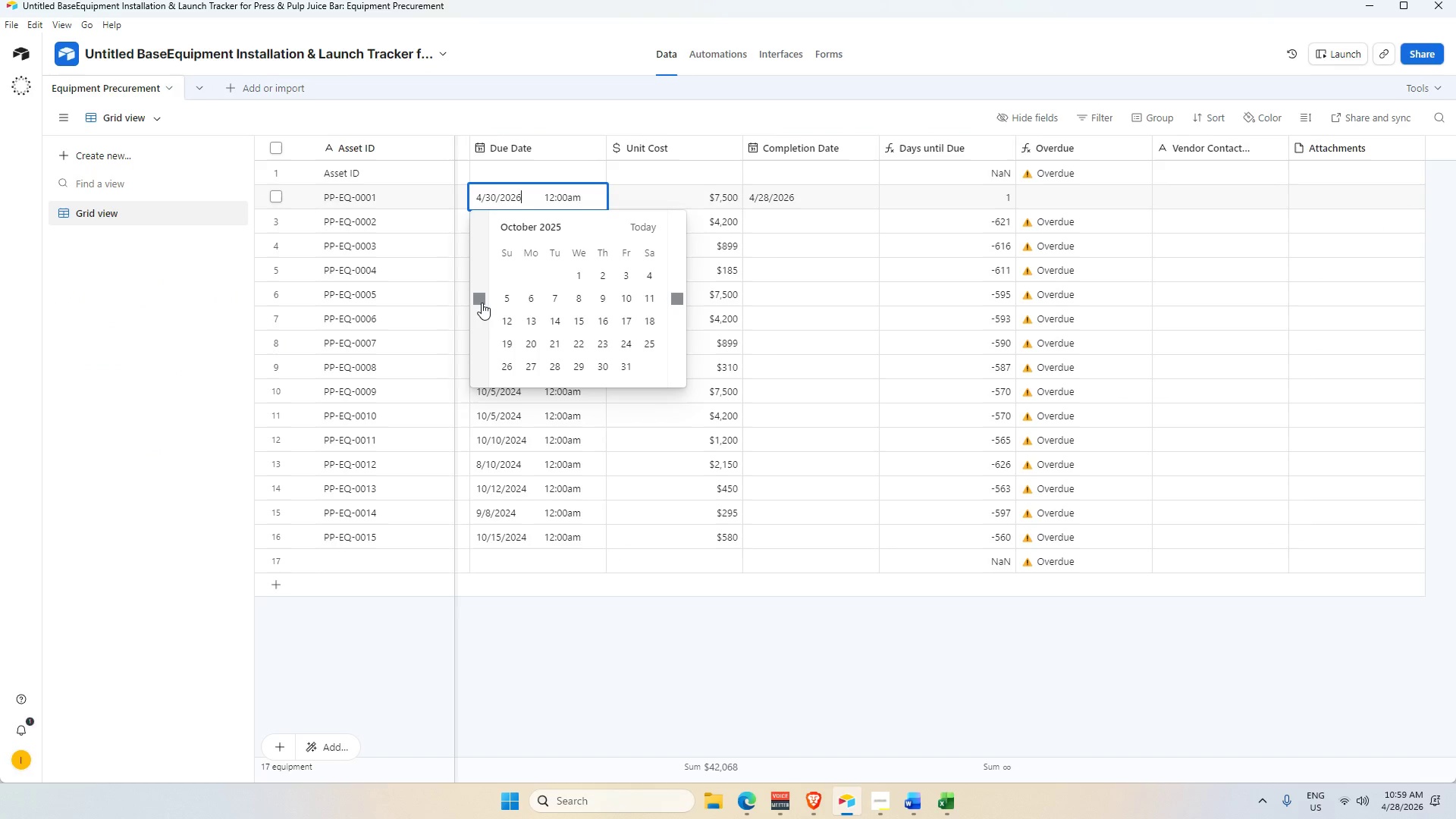 
left_click([482, 303])
 